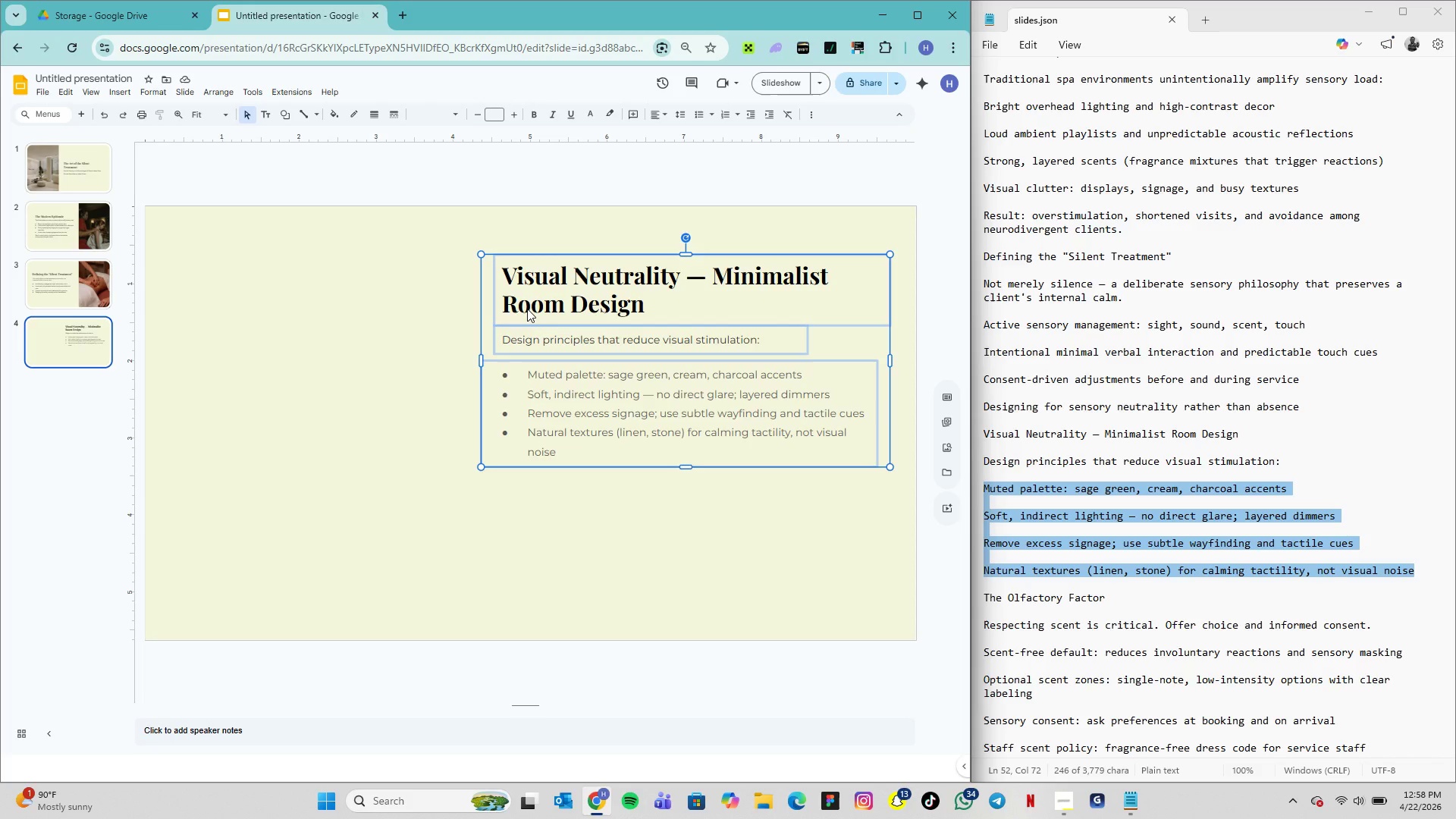 
right_click([527, 309])
 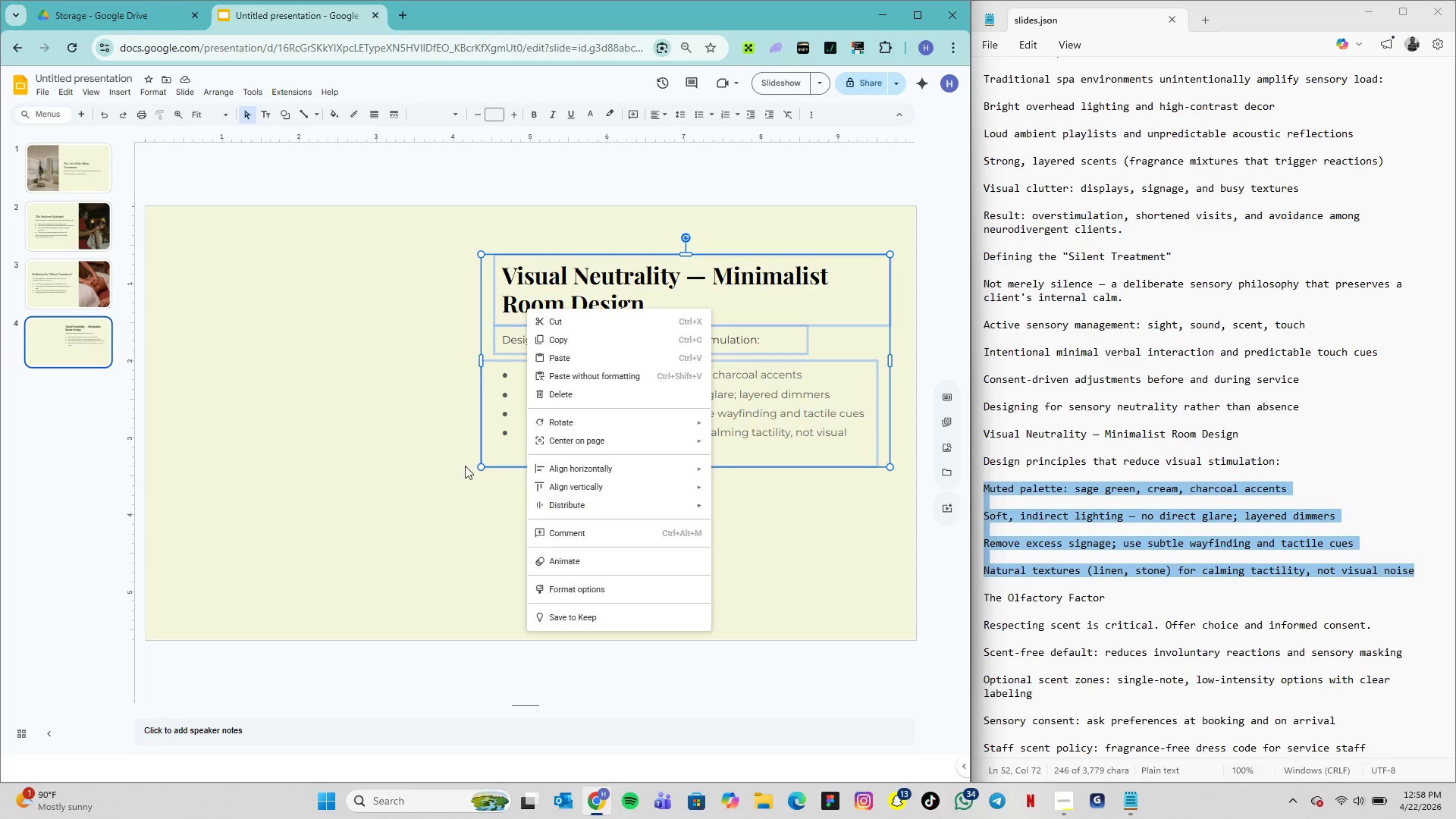 
left_click([425, 456])
 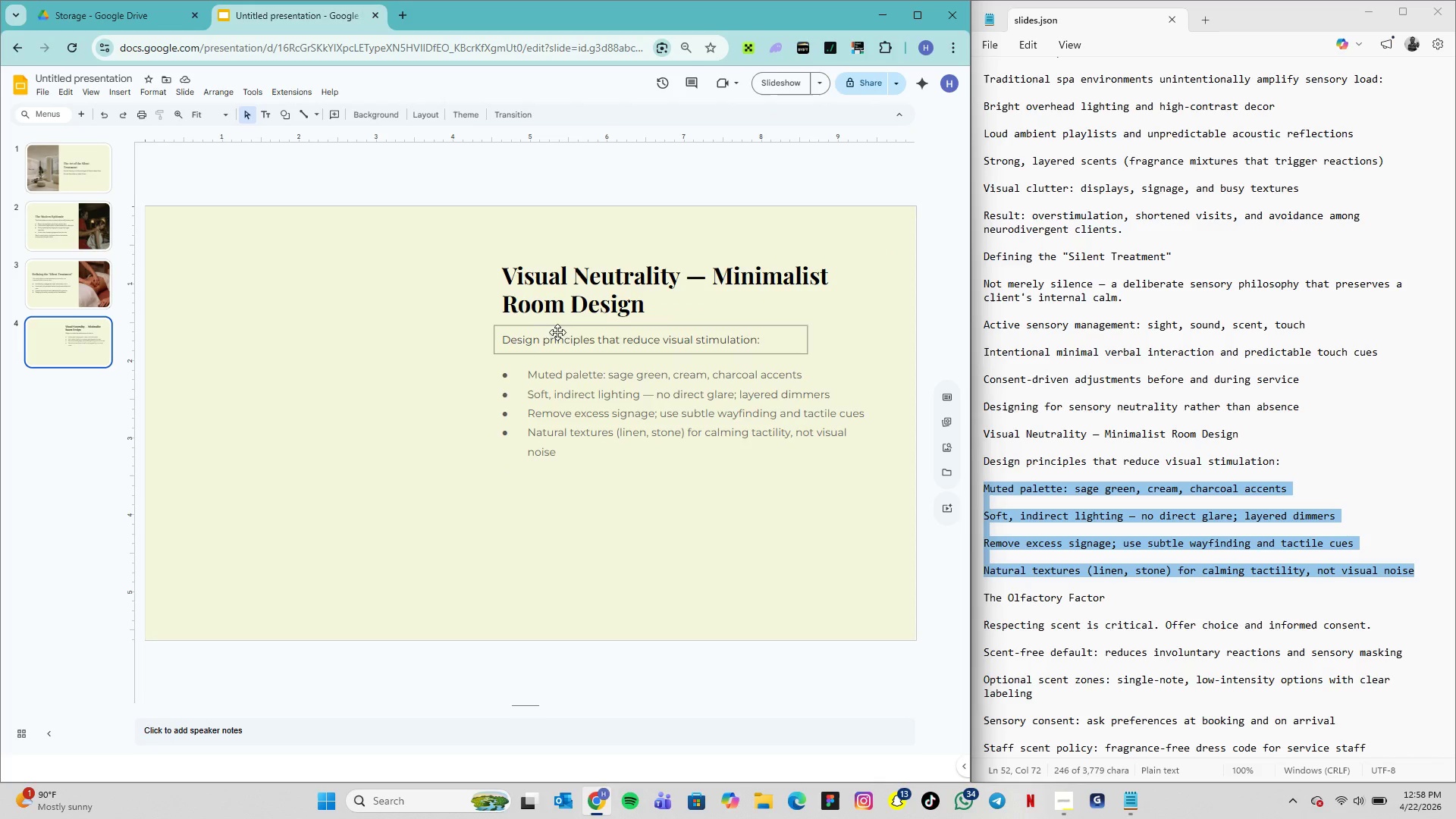 
left_click([560, 330])
 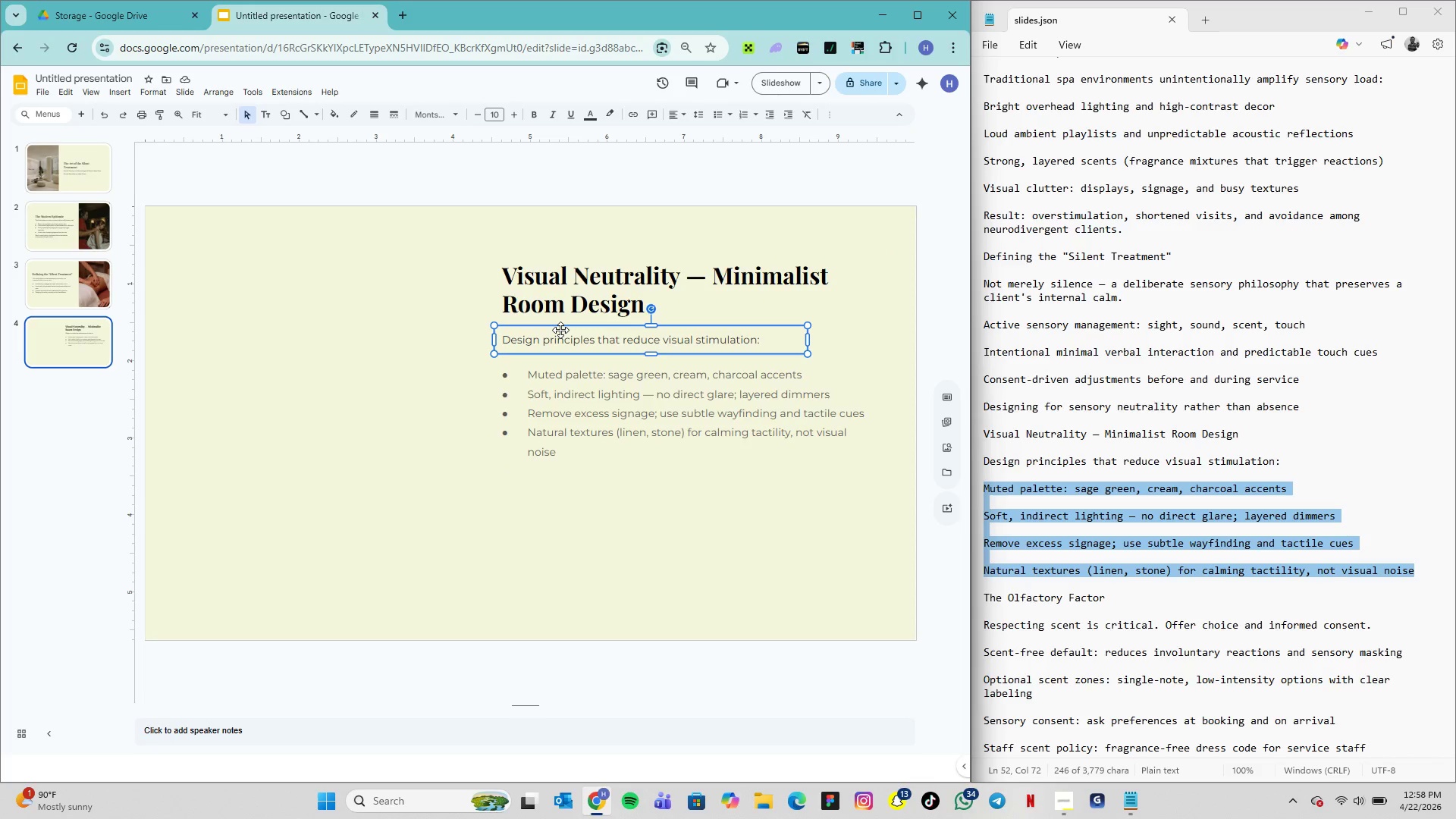 
hold_key(key=ShiftLeft, duration=2.23)
left_click([513, 367])
 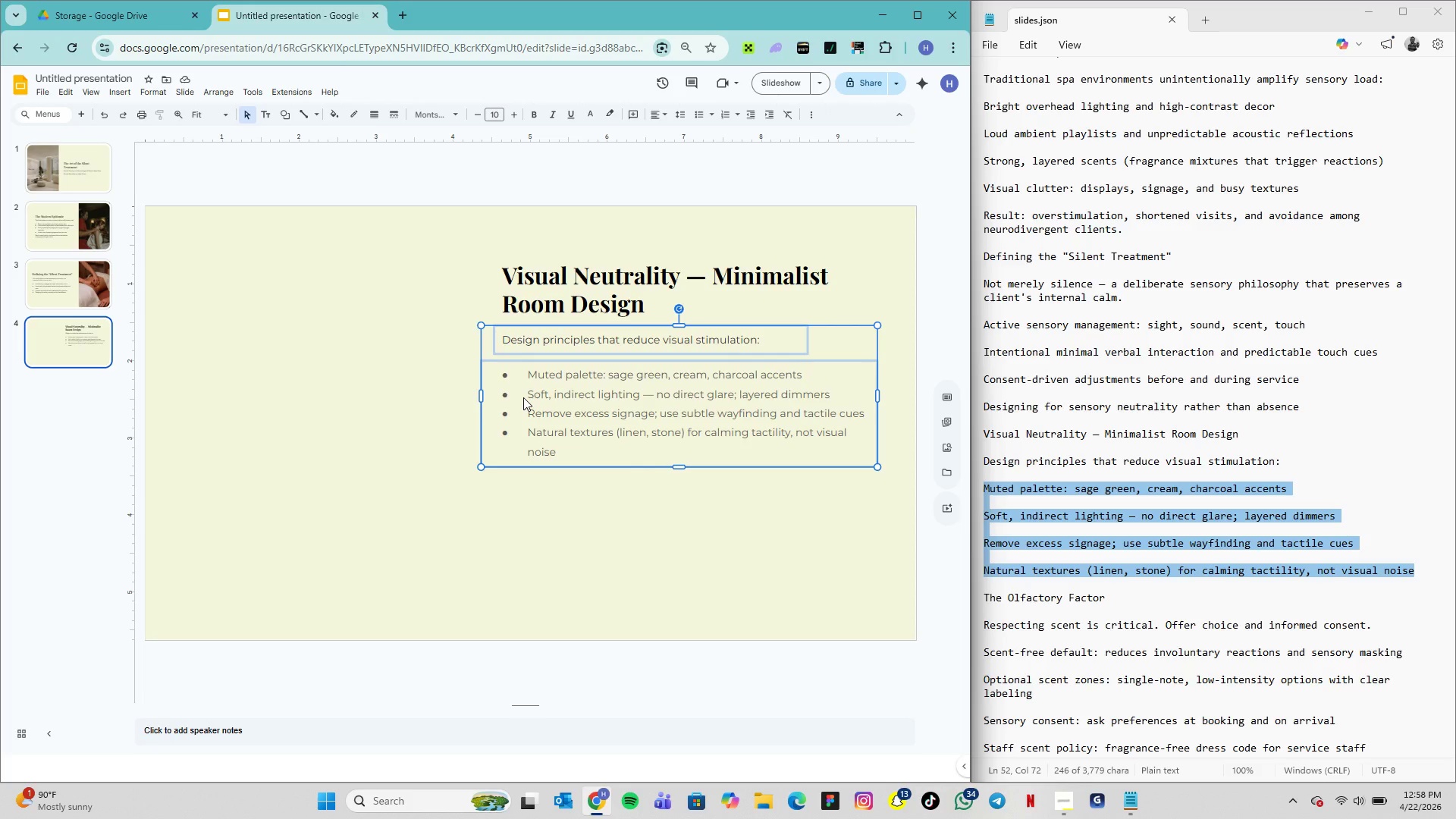 
right_click([523, 397])
 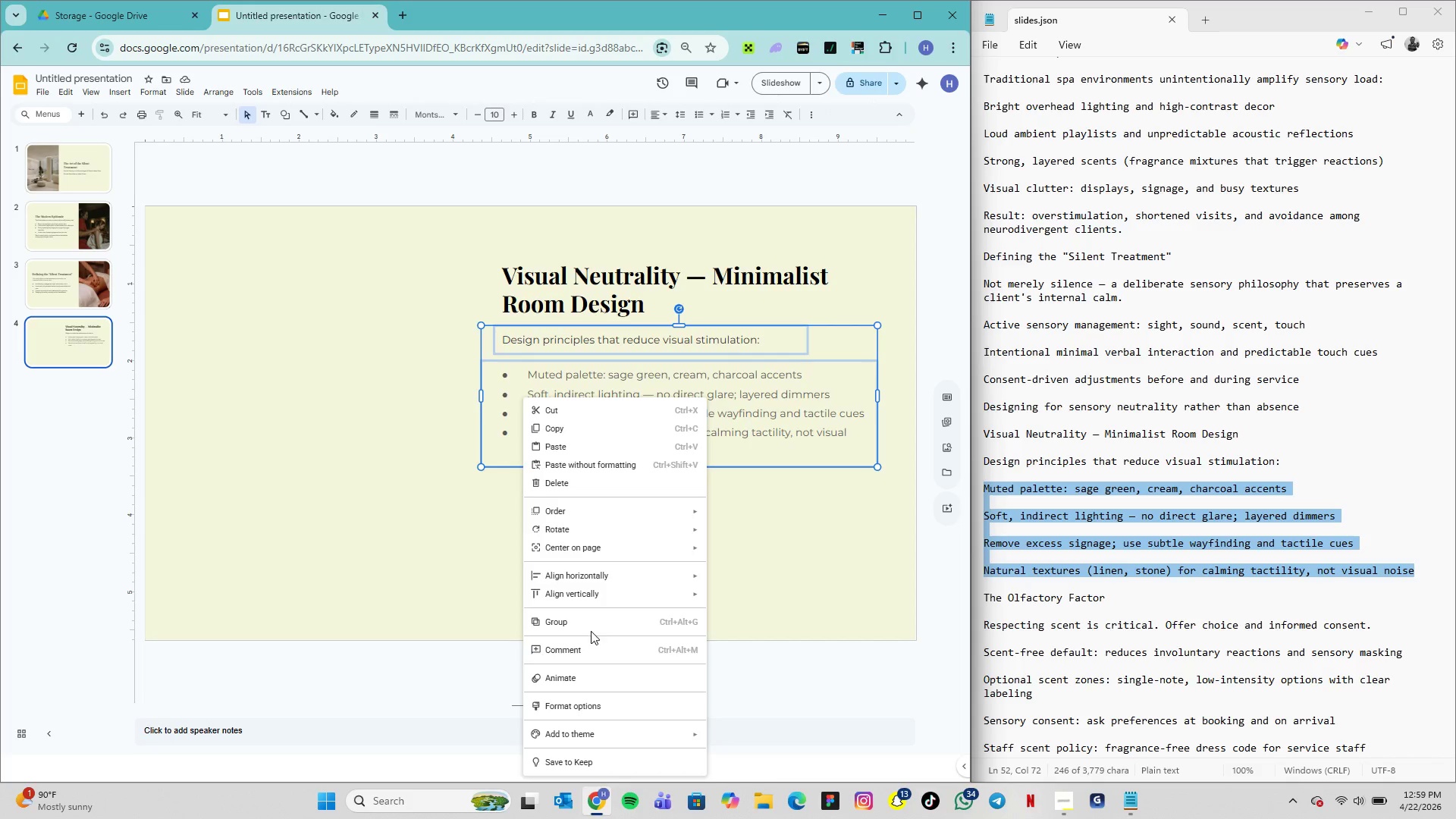 
left_click([586, 622])
 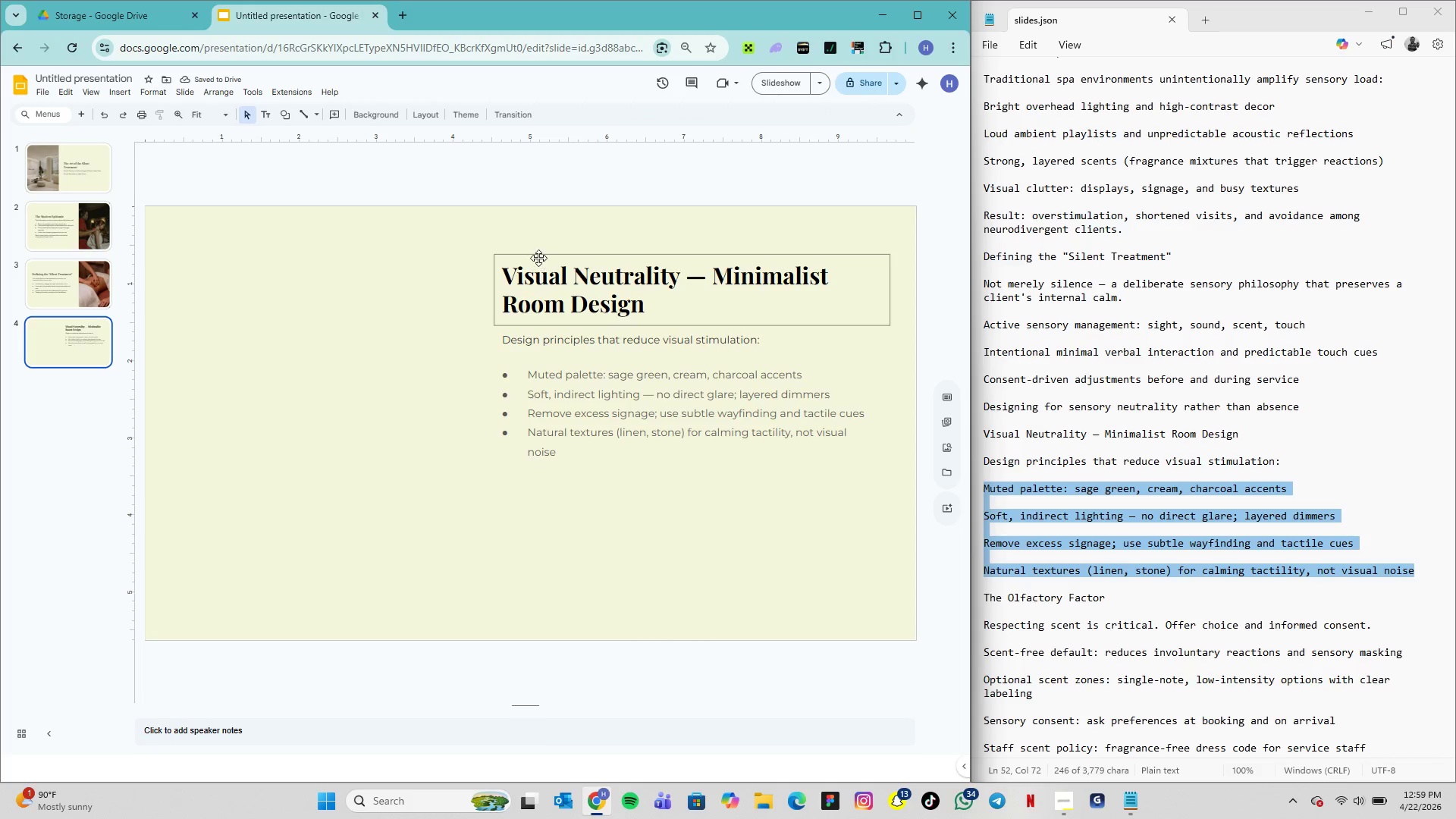 
left_click([538, 257])
 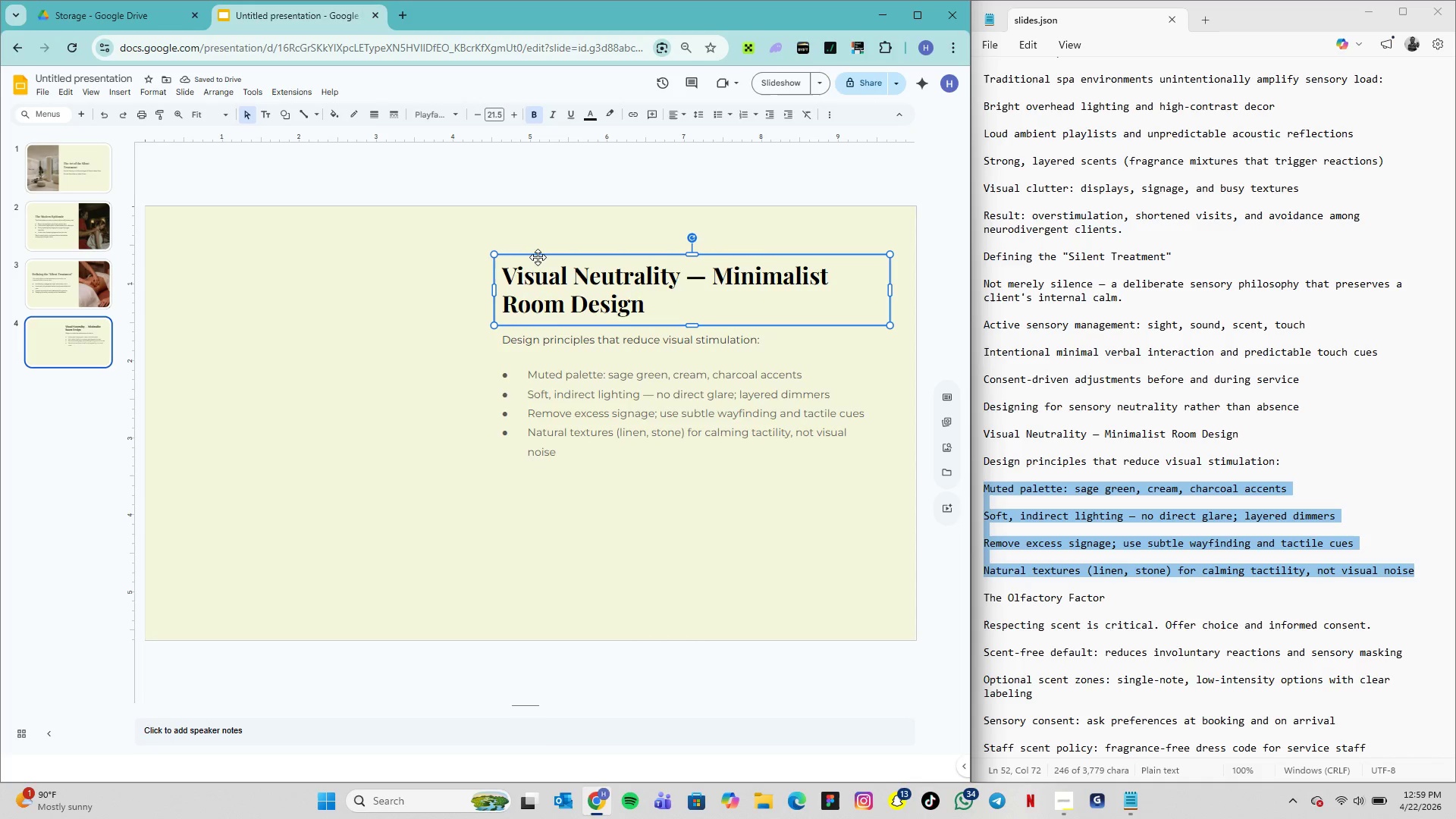 
hold_key(key=ShiftLeft, duration=2.45)
left_click([555, 333])
 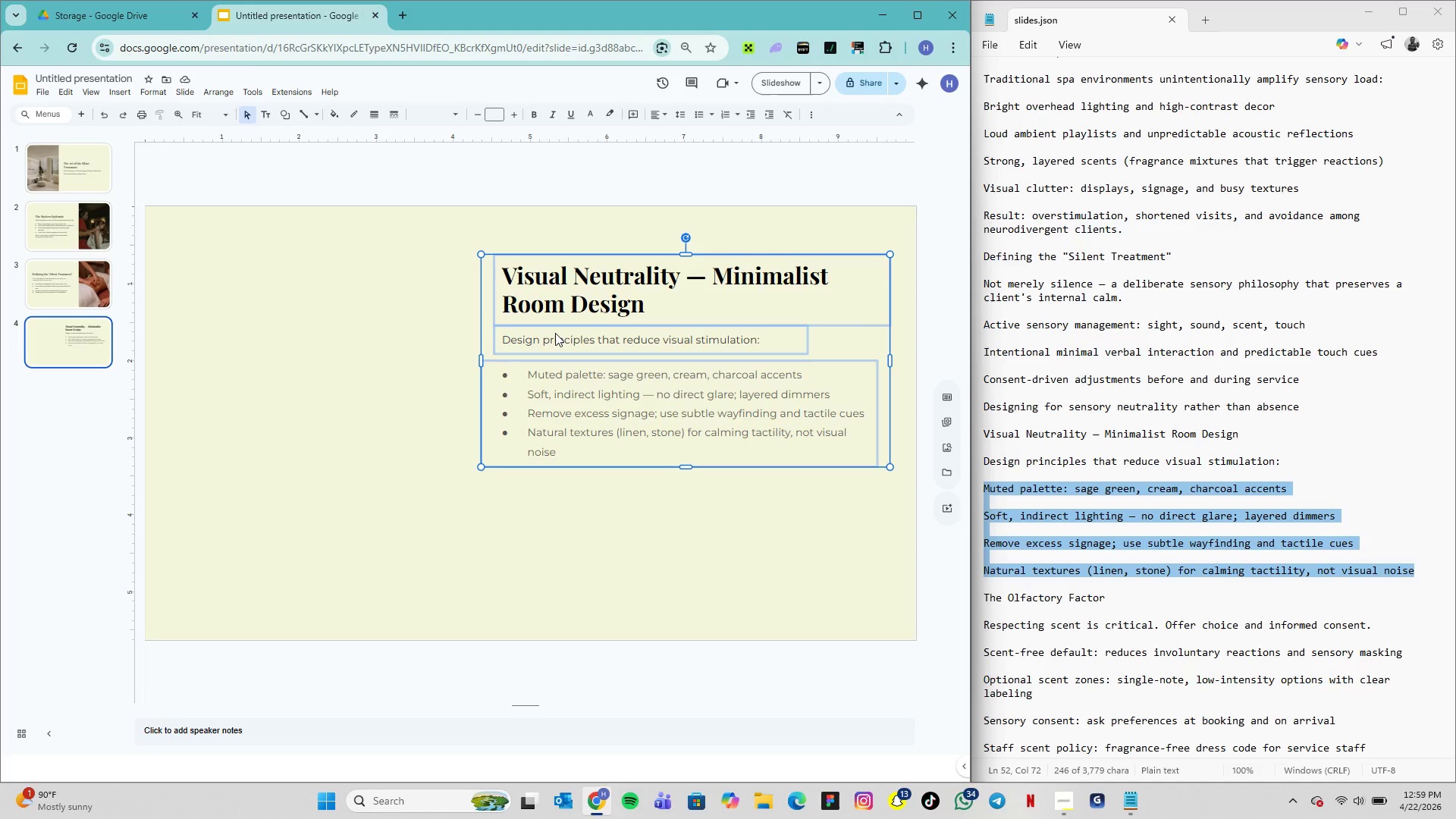 
right_click([555, 333])
 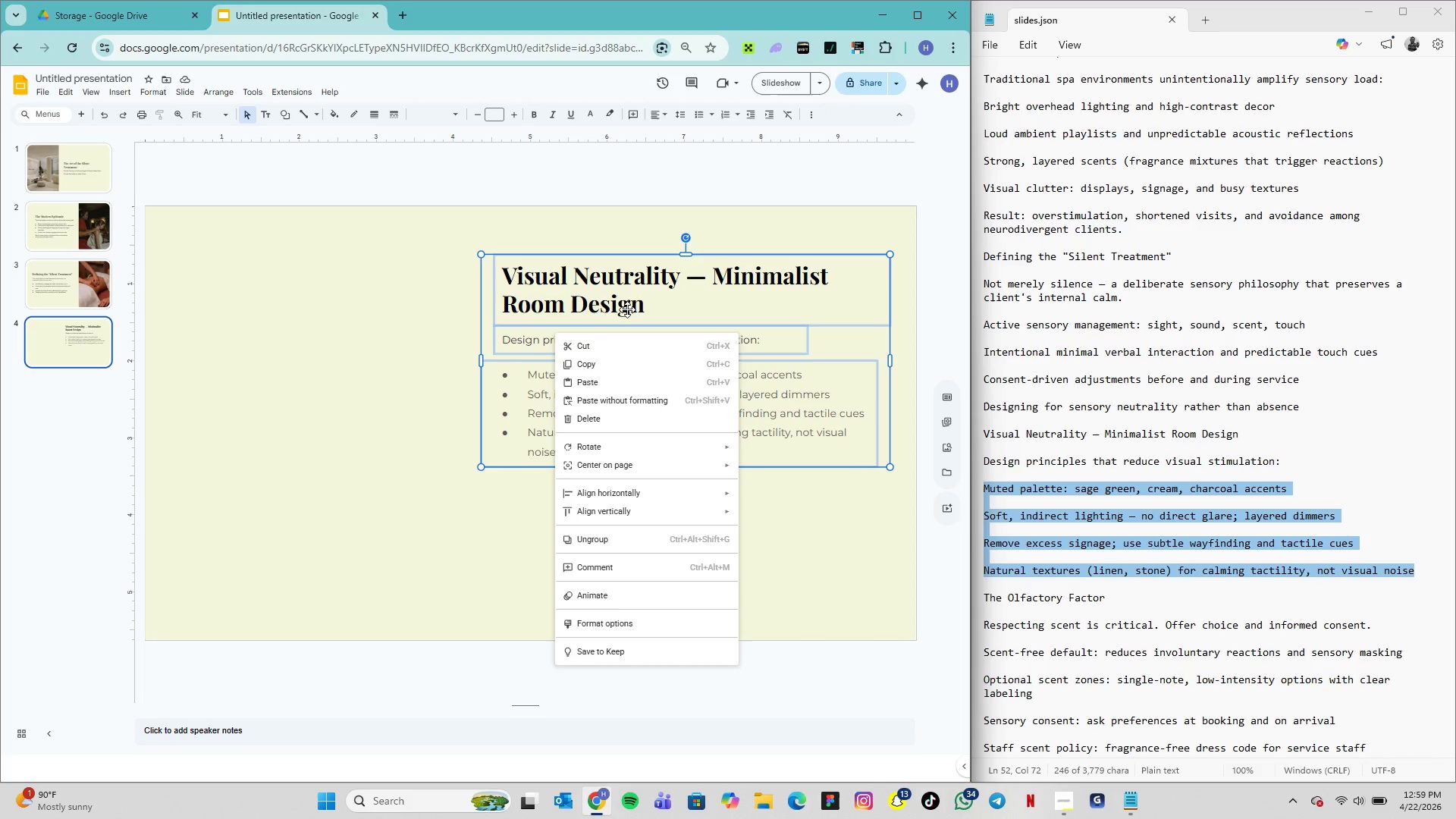 
mouse_move([748, 485])
 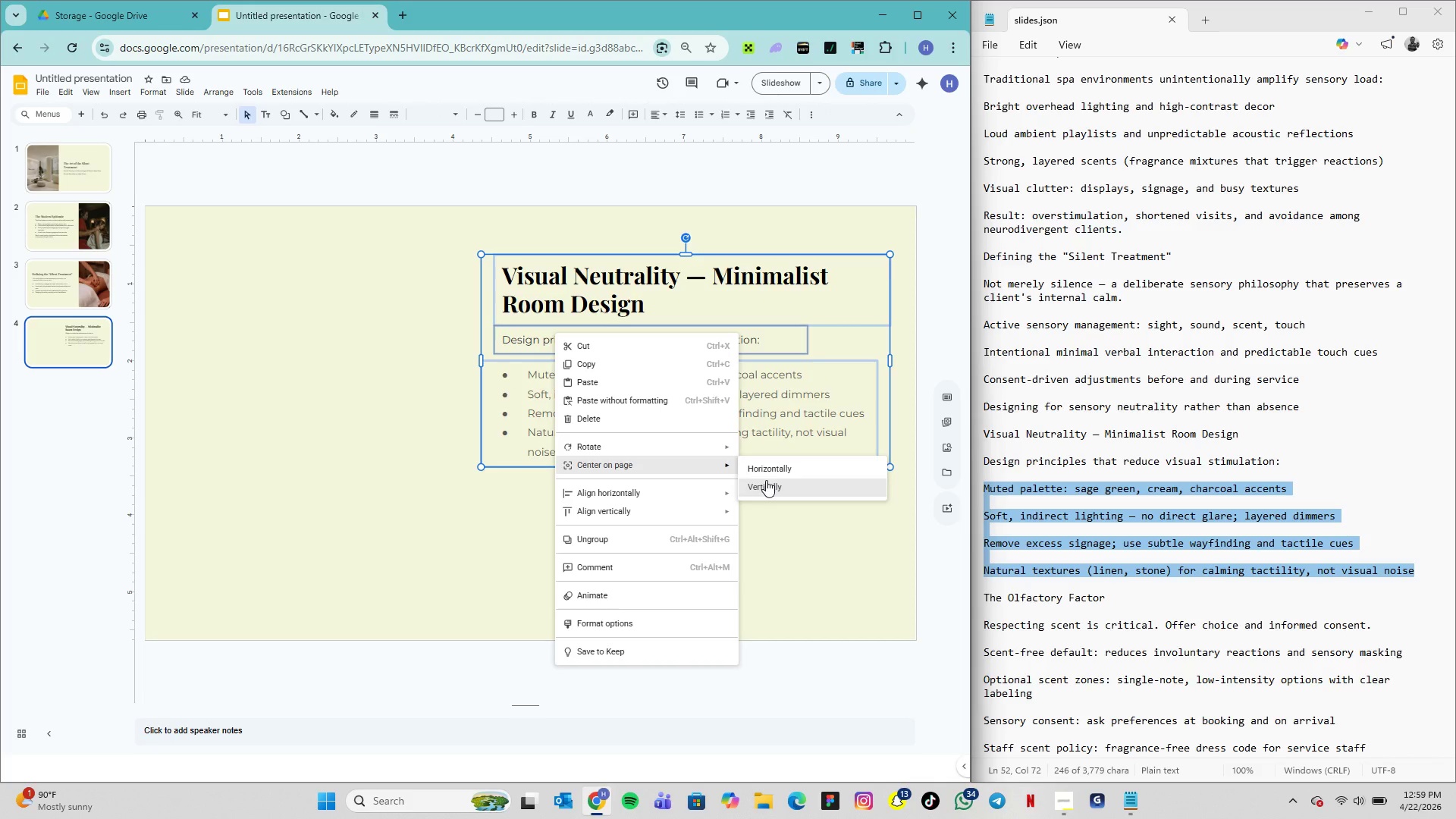 
left_click([766, 480])
 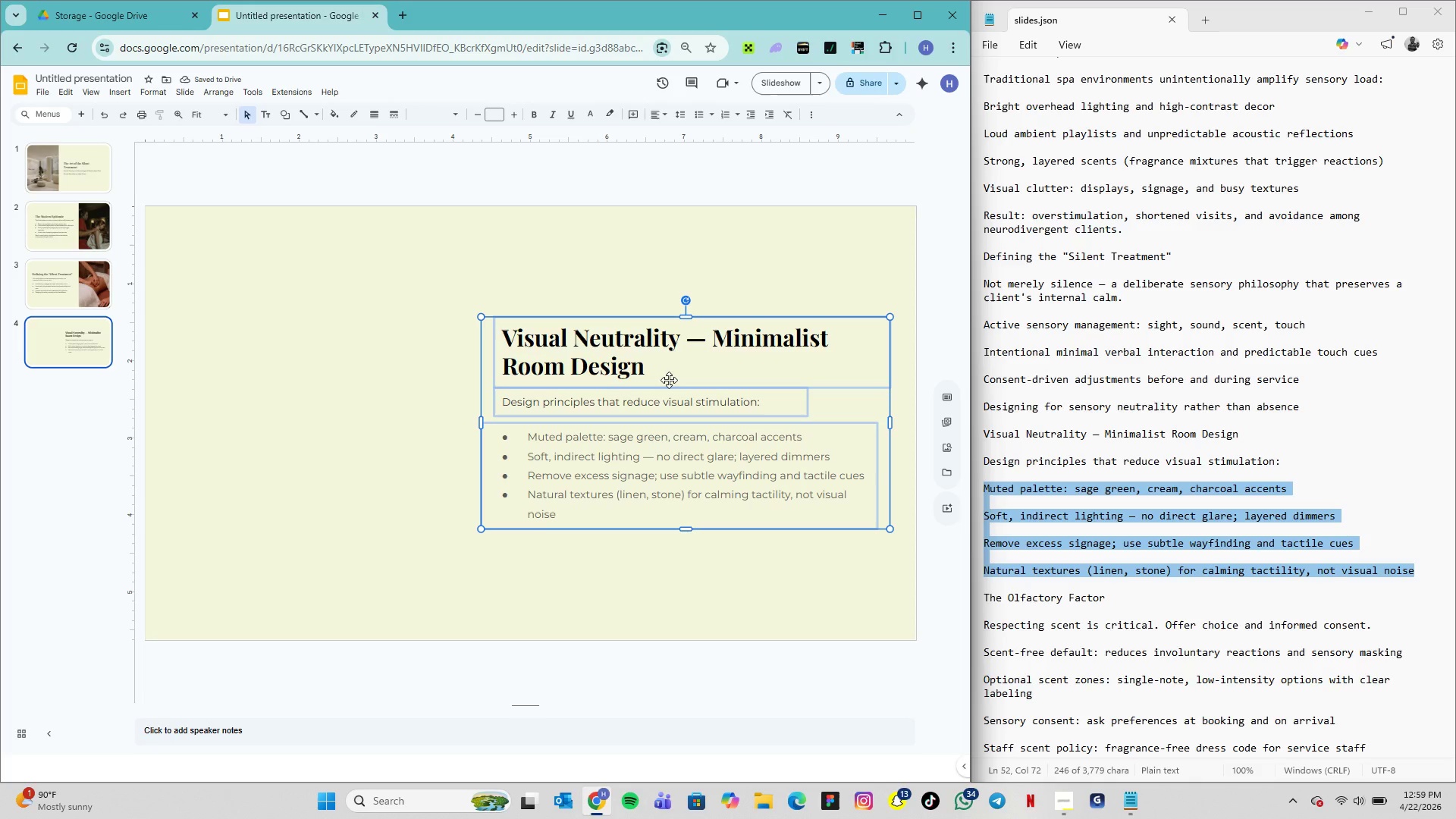 
hold_key(key=ArrowRight, duration=0.83)
 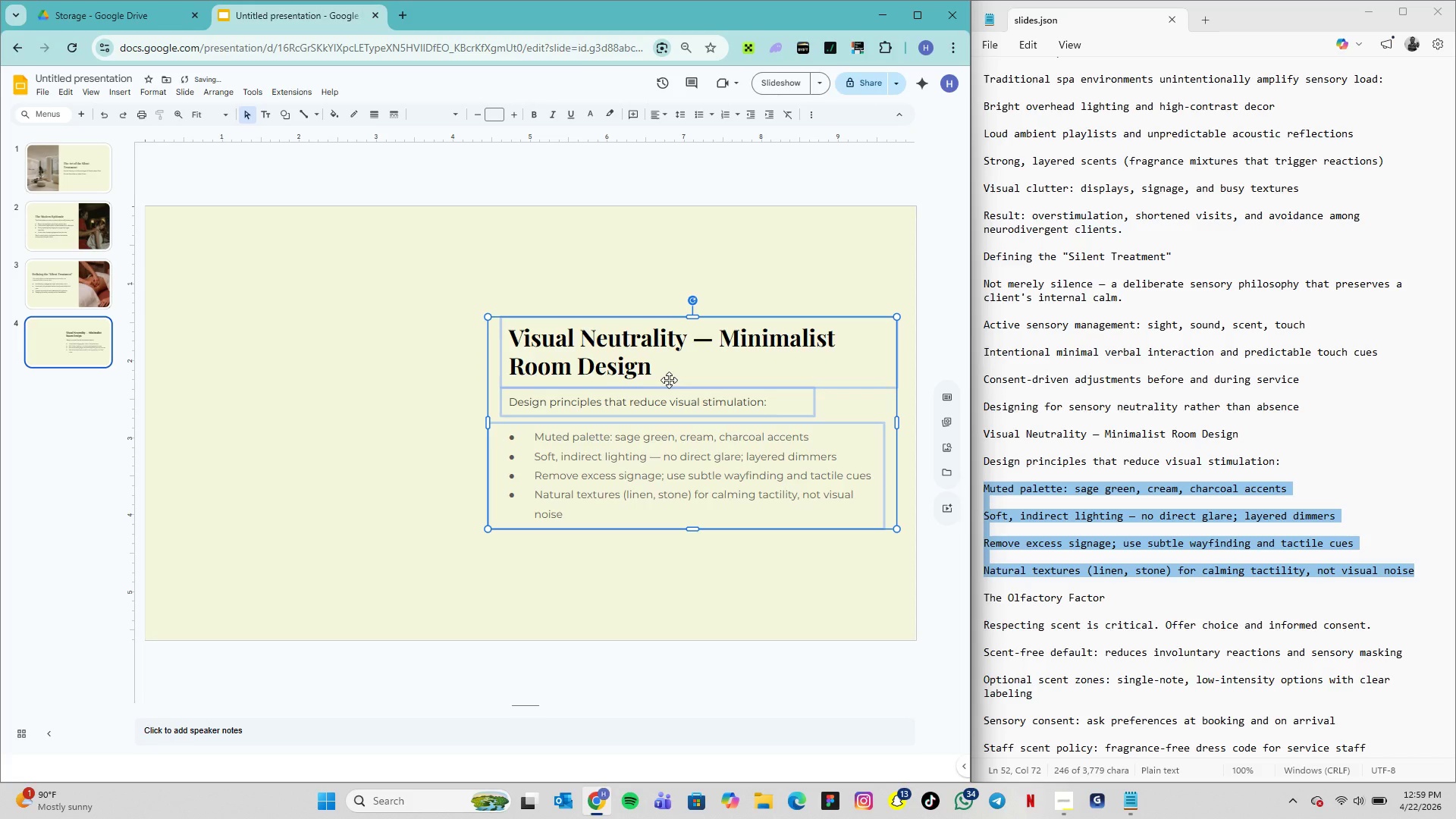 
key(ArrowRight)
 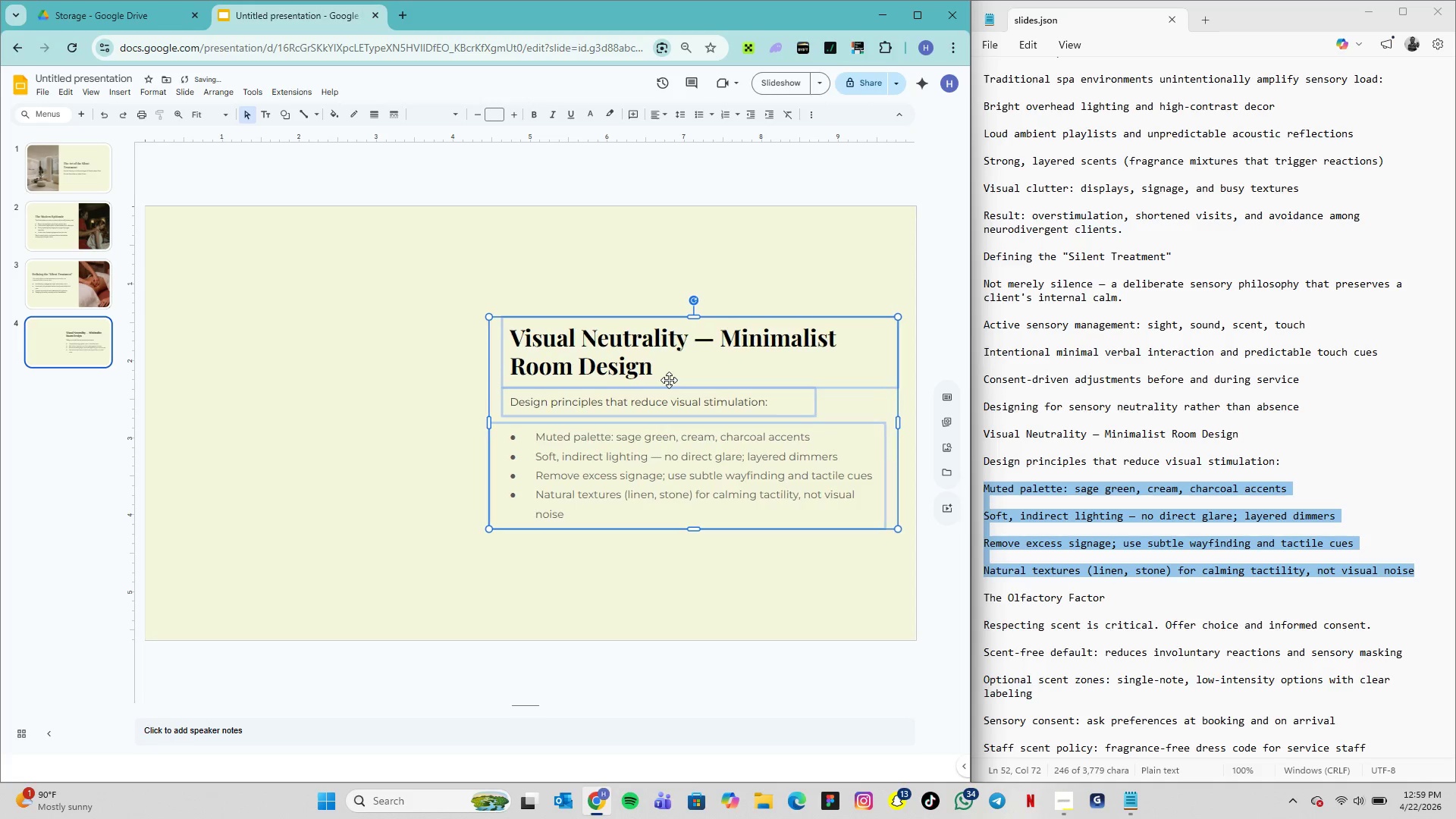 
key(ArrowRight)
 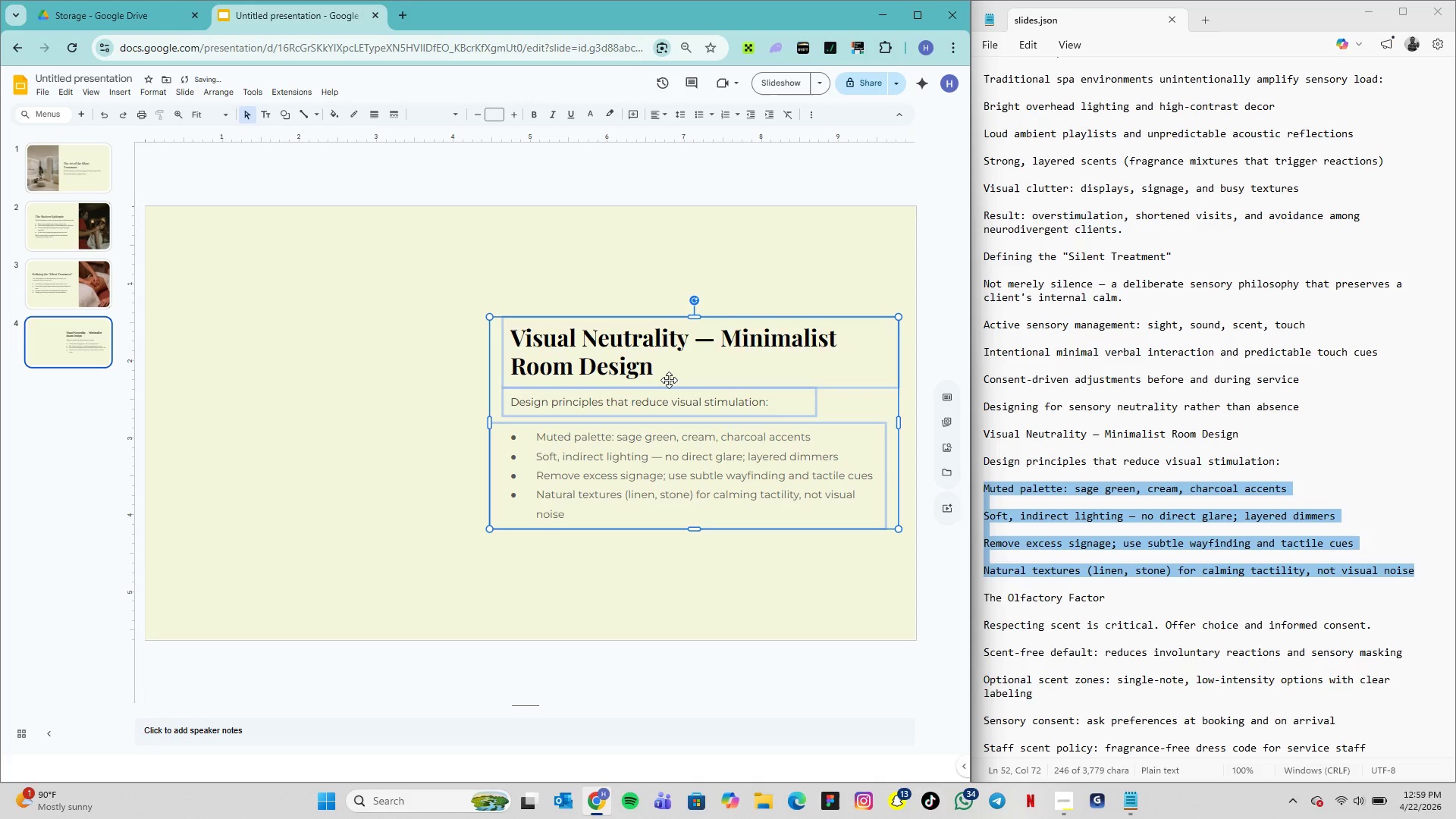 
key(ArrowRight)
 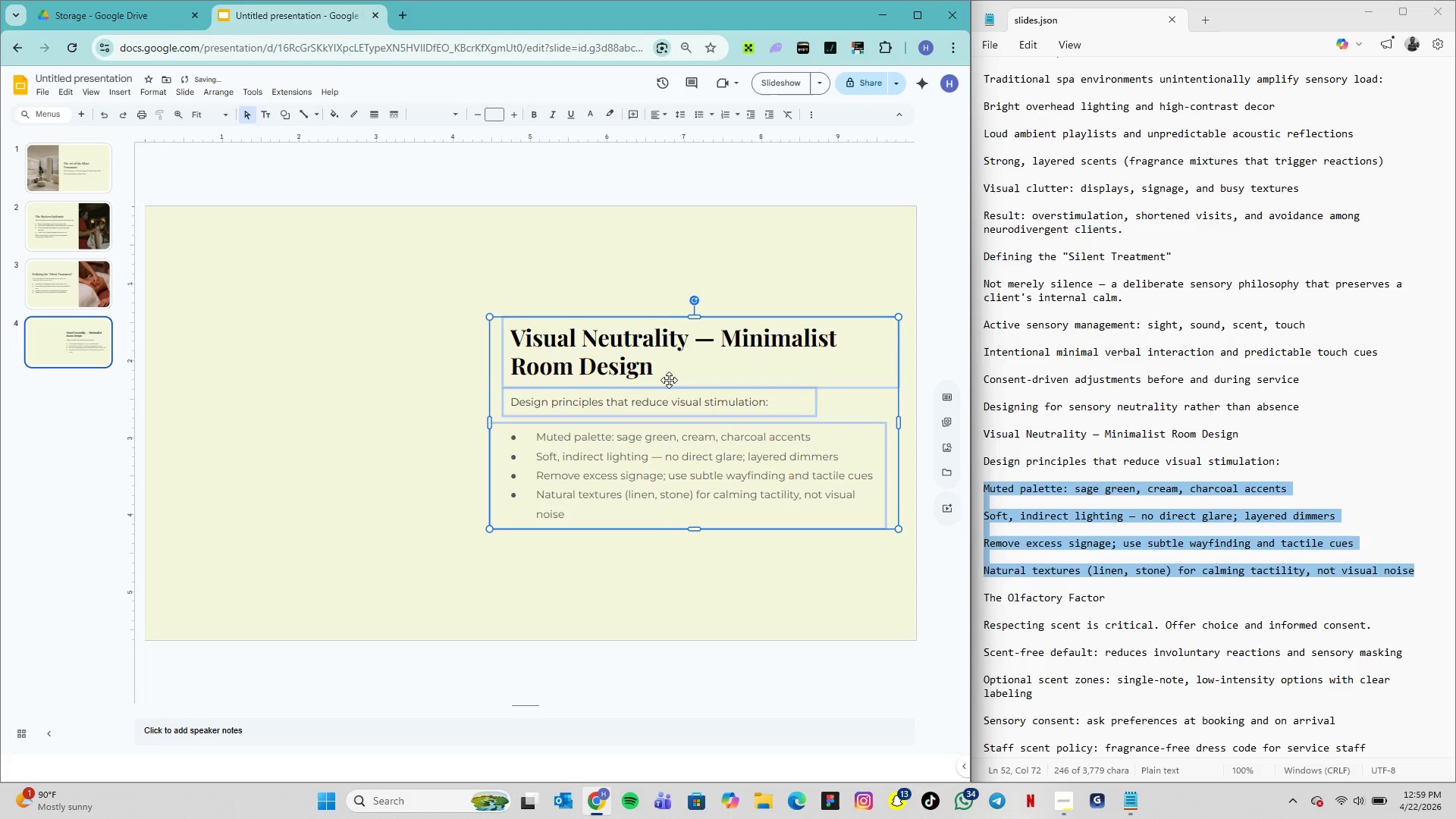 
key(ArrowRight)
 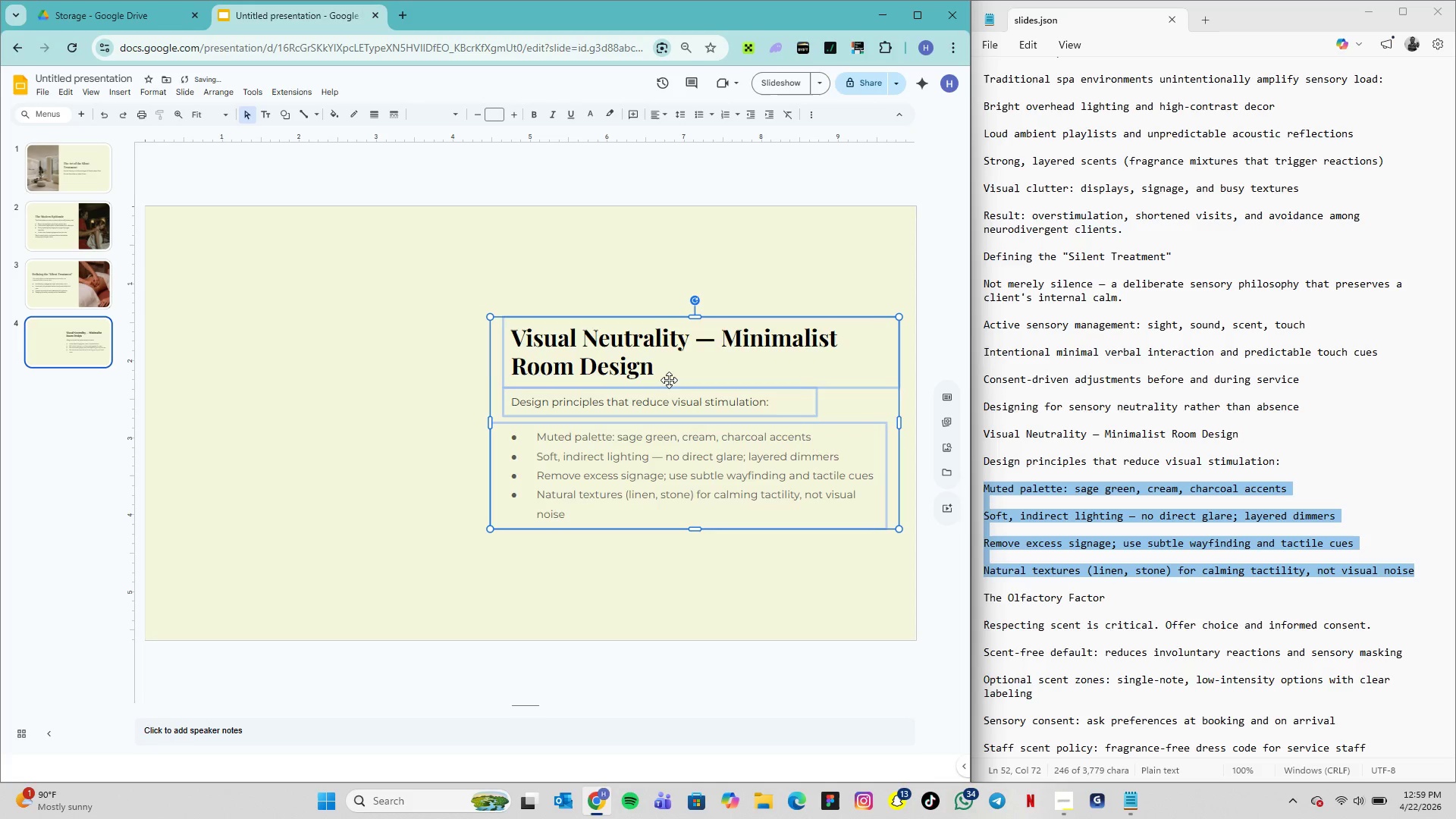 
key(ArrowRight)
 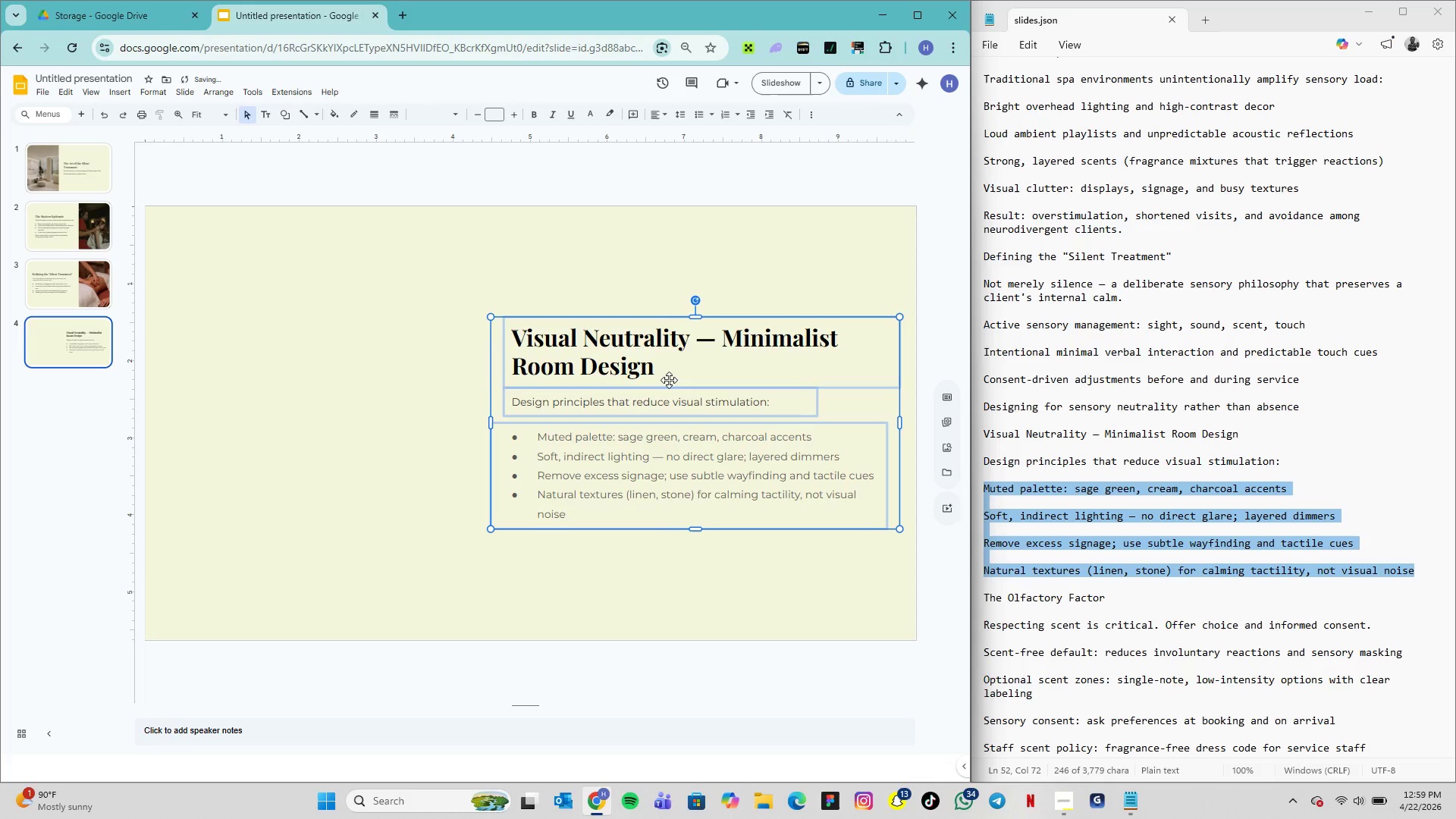 
key(ArrowRight)
 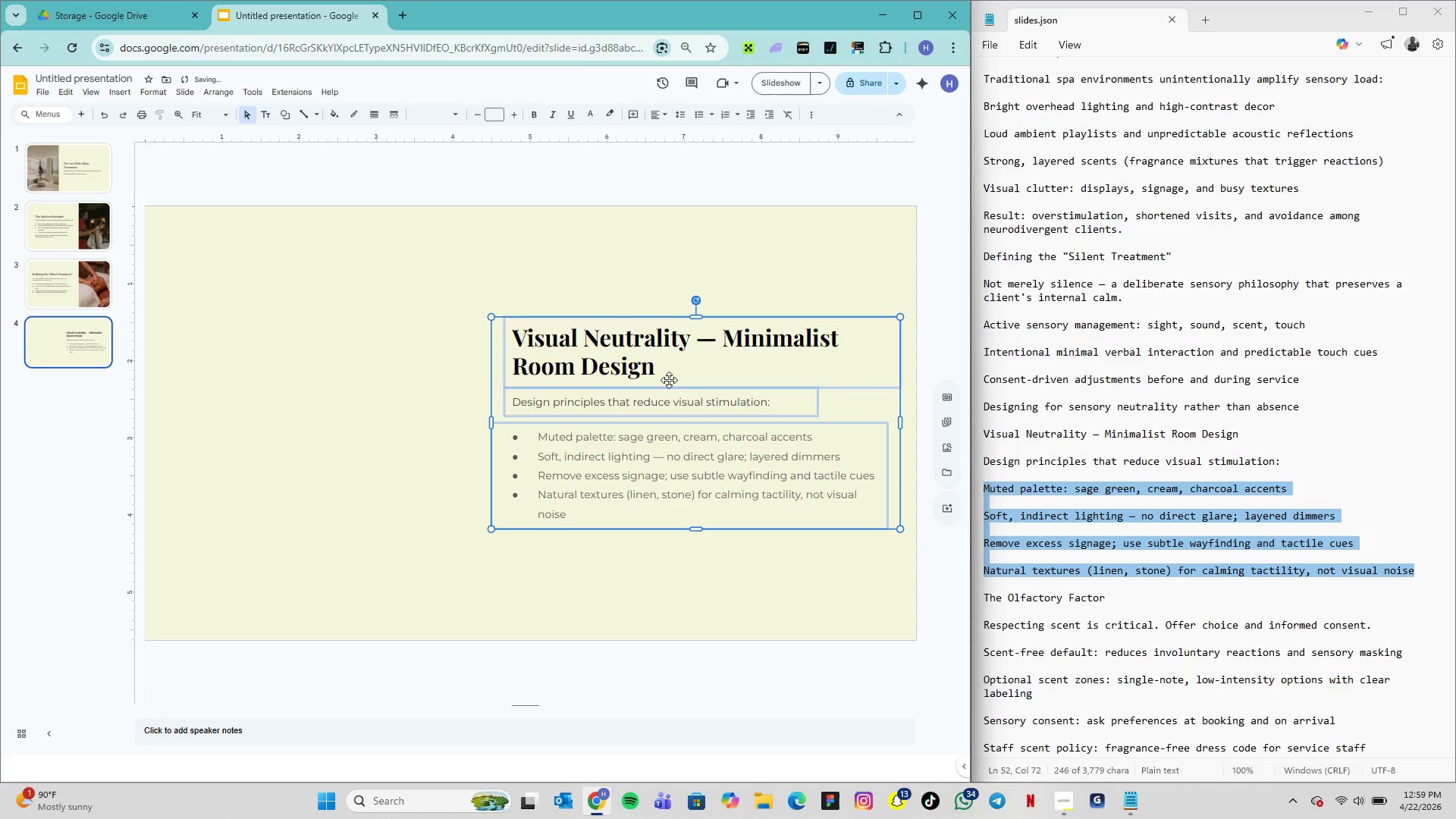 
key(ArrowRight)
 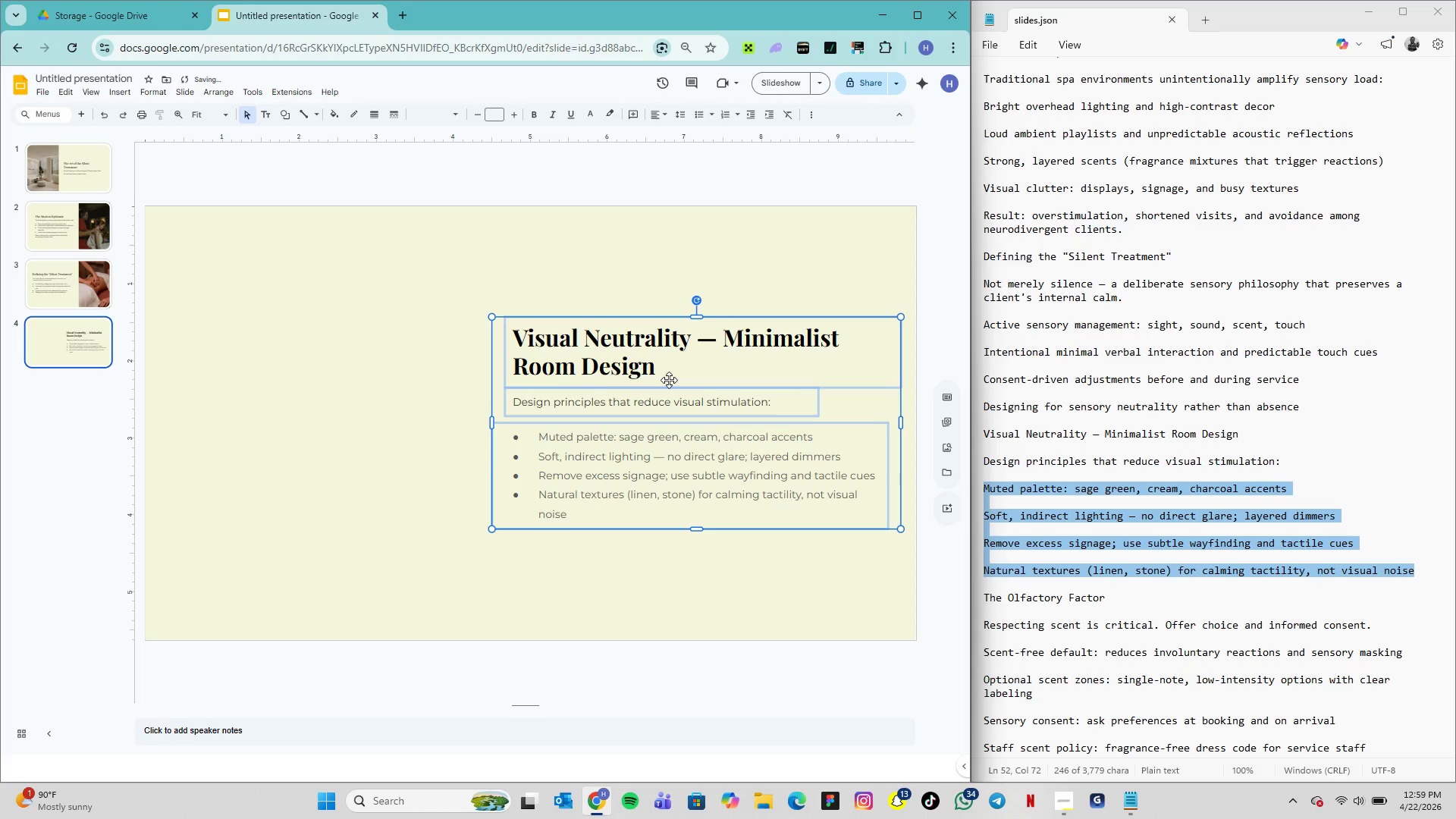 
key(ArrowRight)
 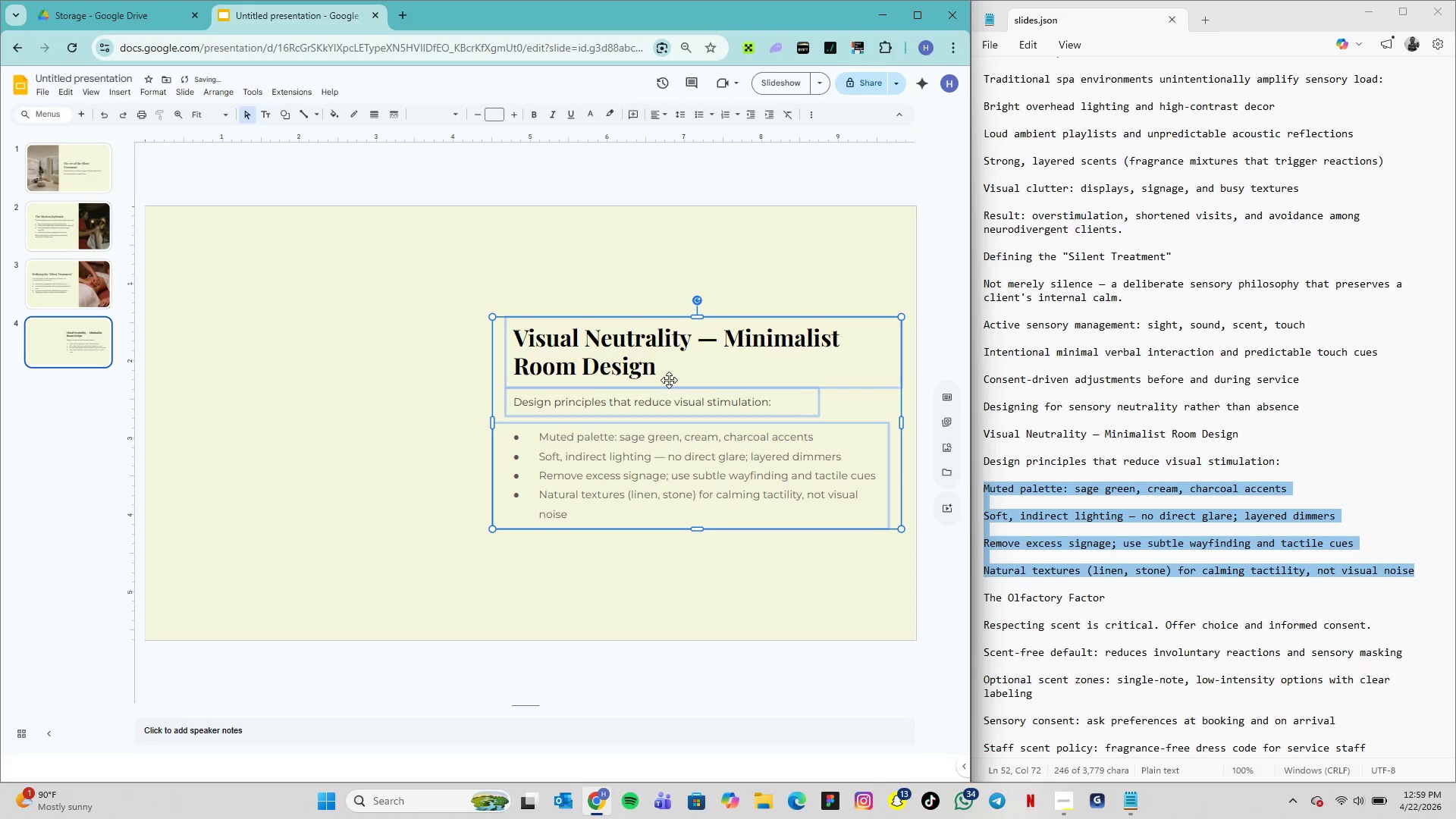 
key(ArrowRight)
 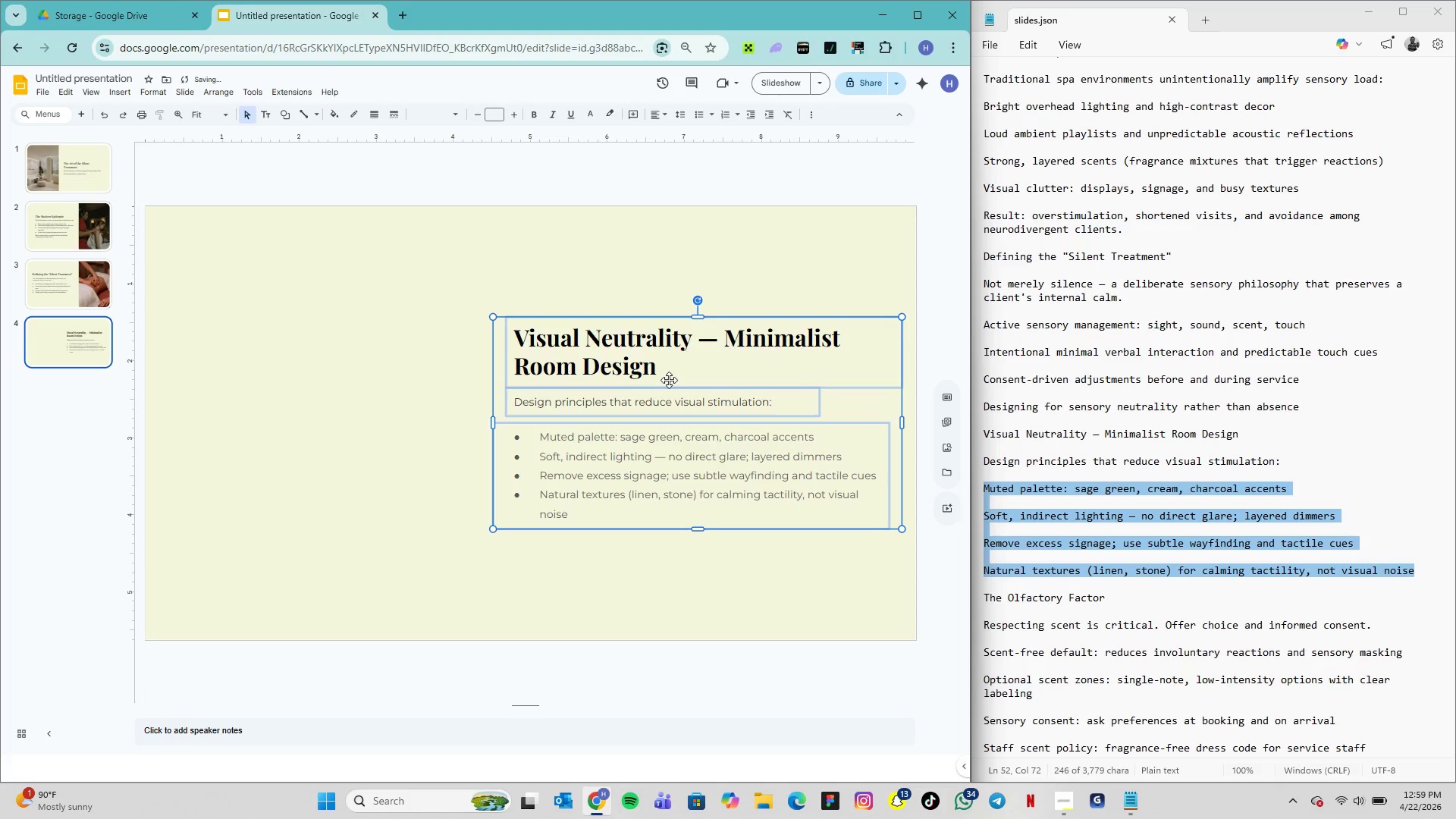 
key(ArrowRight)
 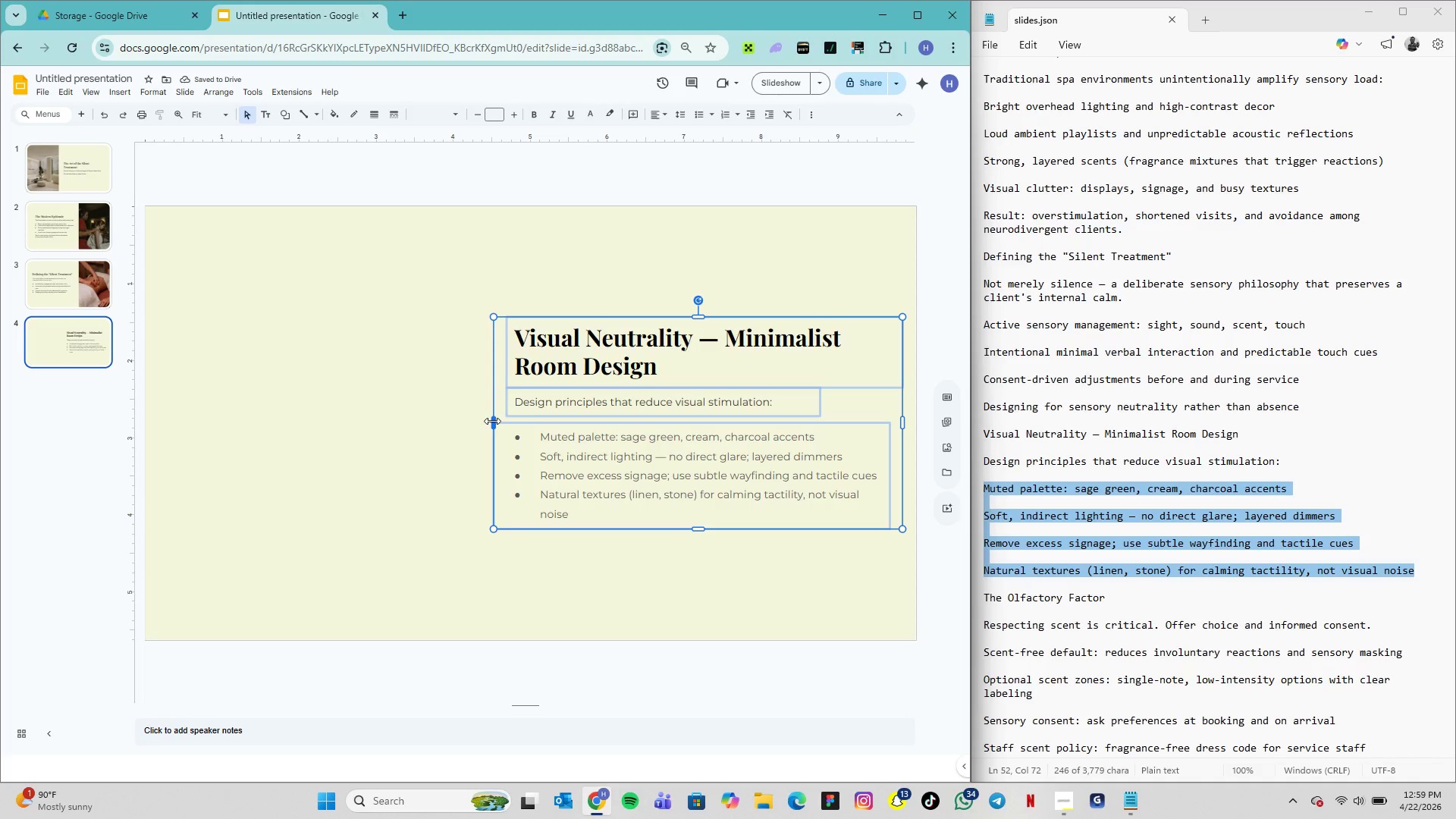 
wait(6.01)
 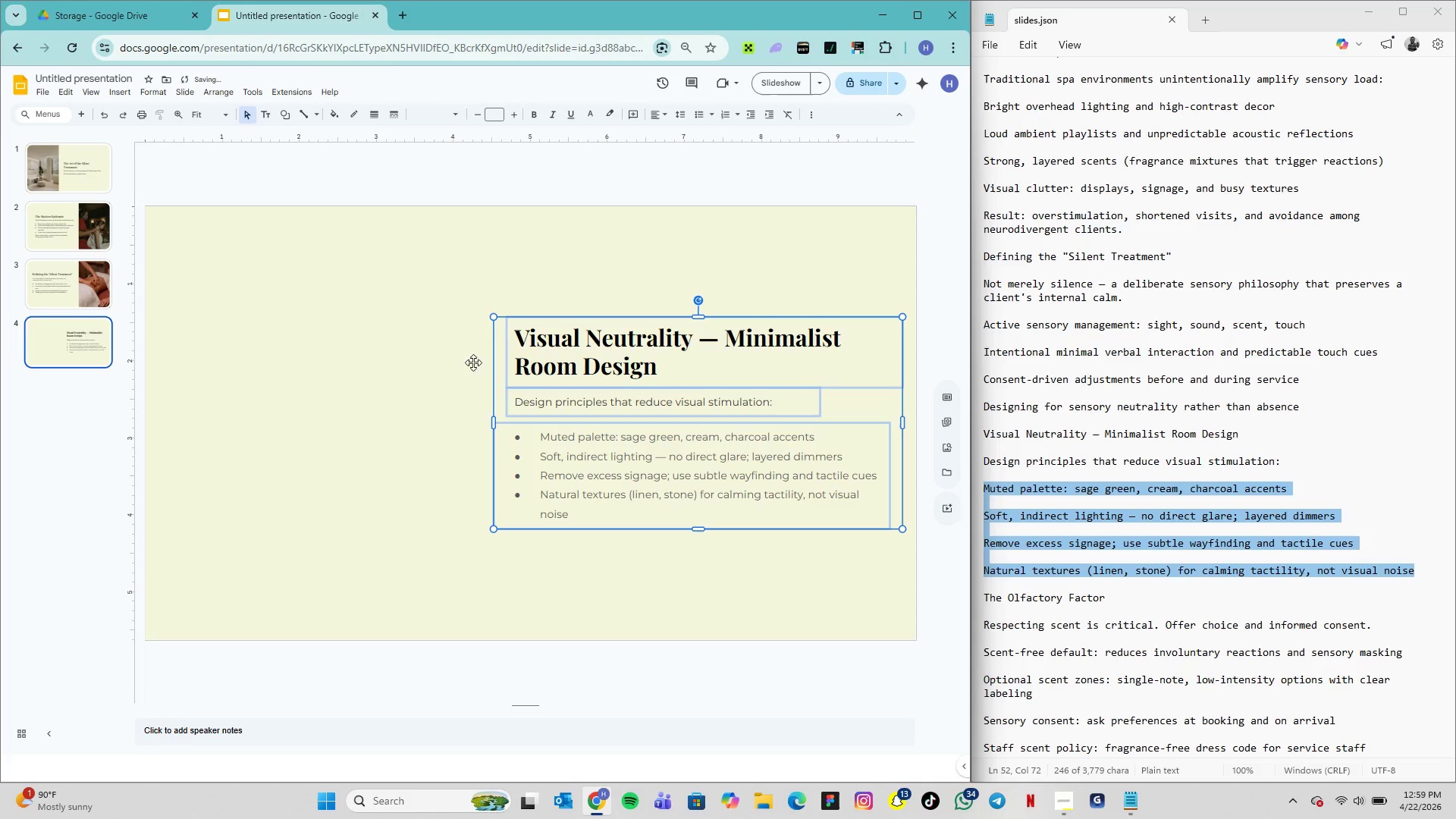 
left_click_drag(start_coordinate=[434, 423], to_coordinate=[450, 438])
 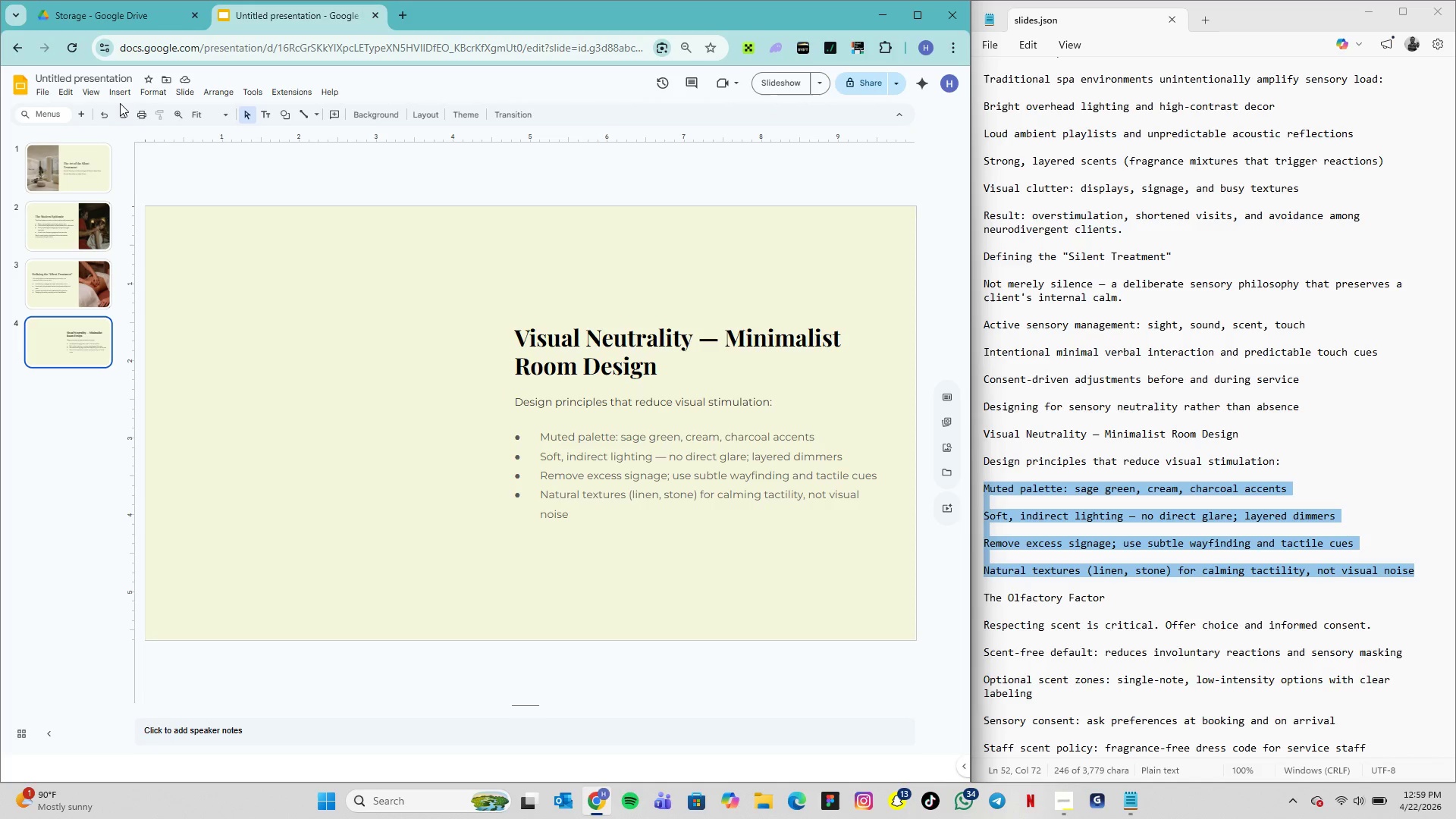 
left_click([121, 93])
 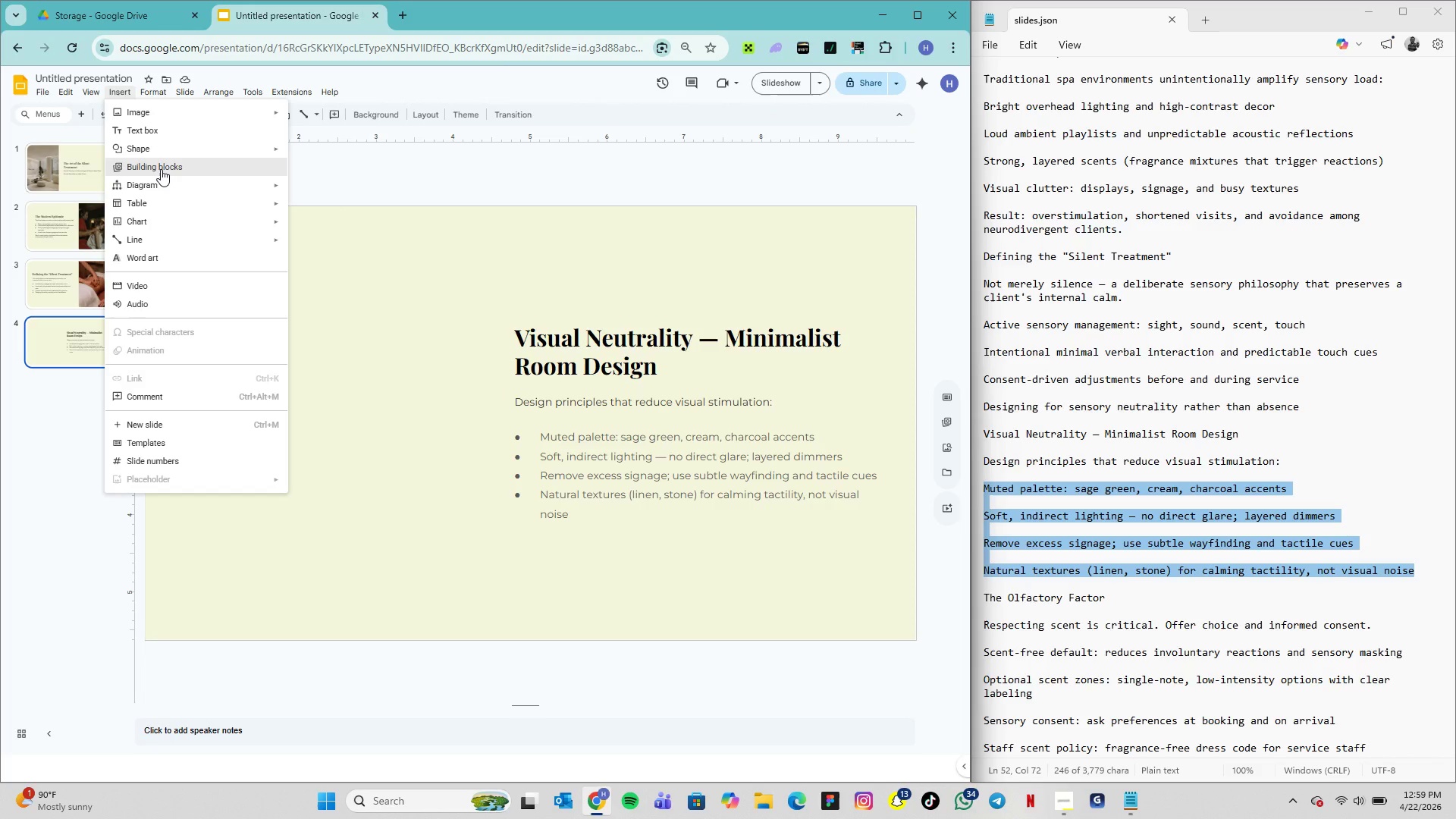 
wait(13.91)
 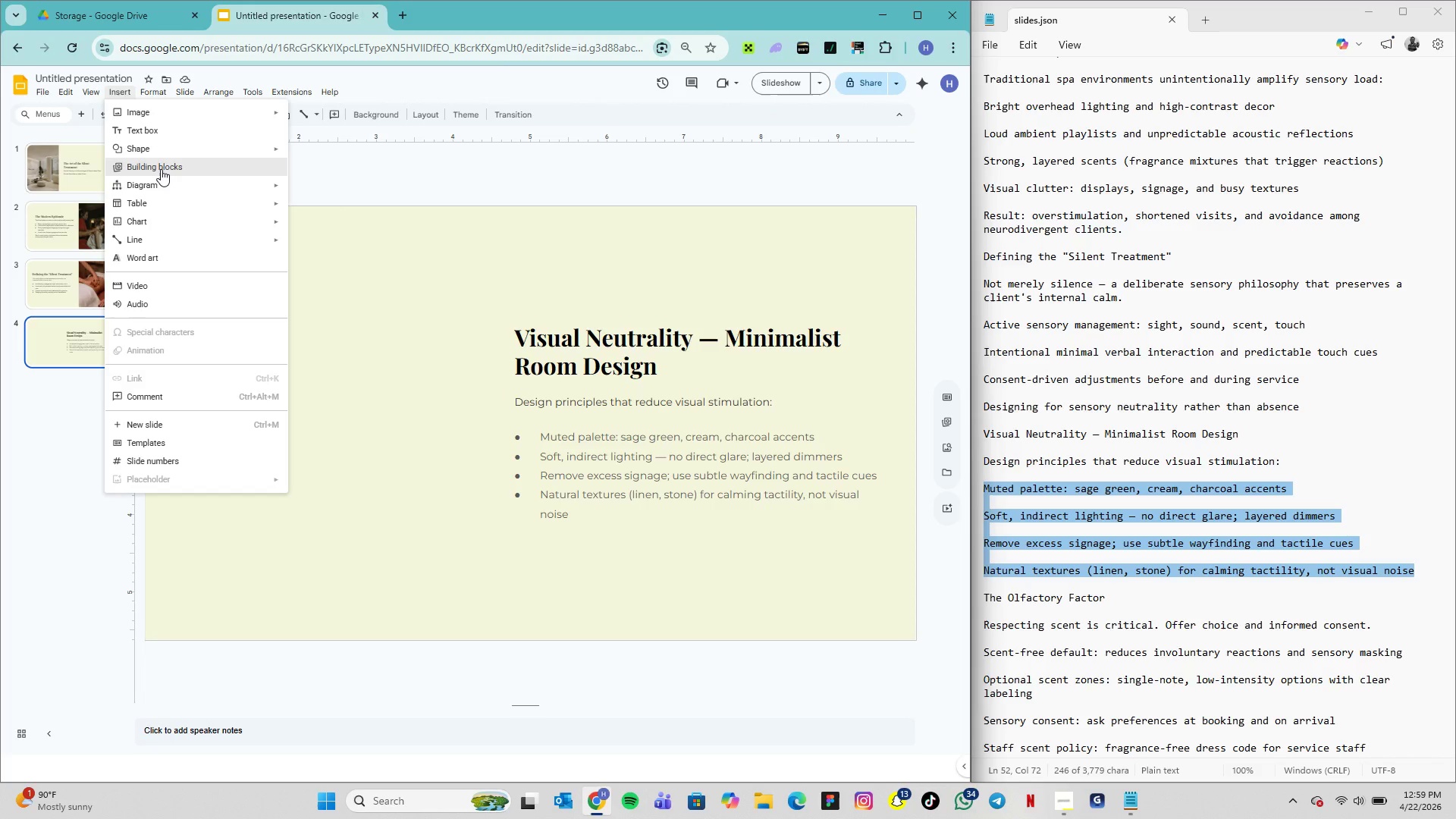 
left_click([317, 116])
 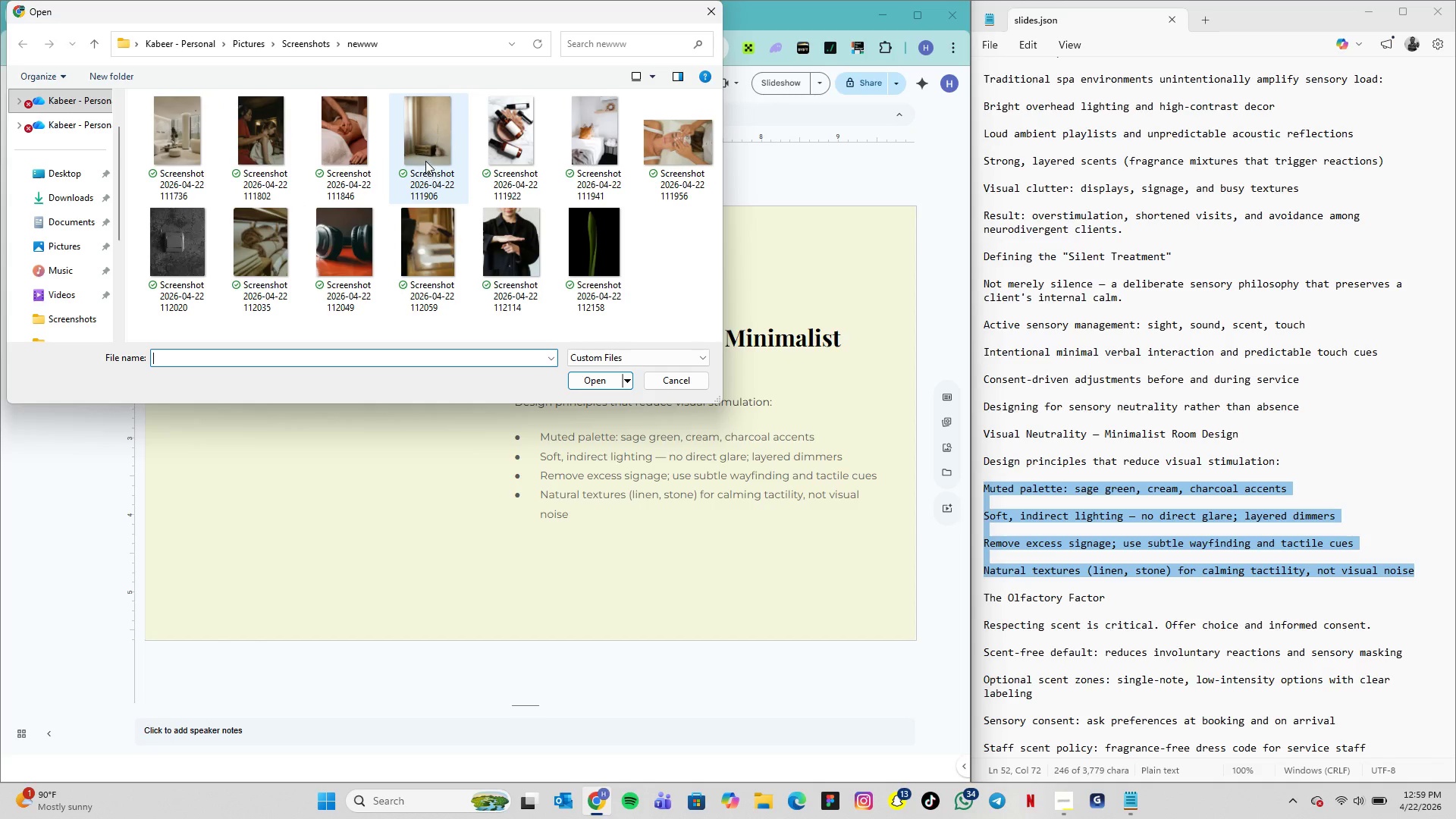 
wait(7.41)
 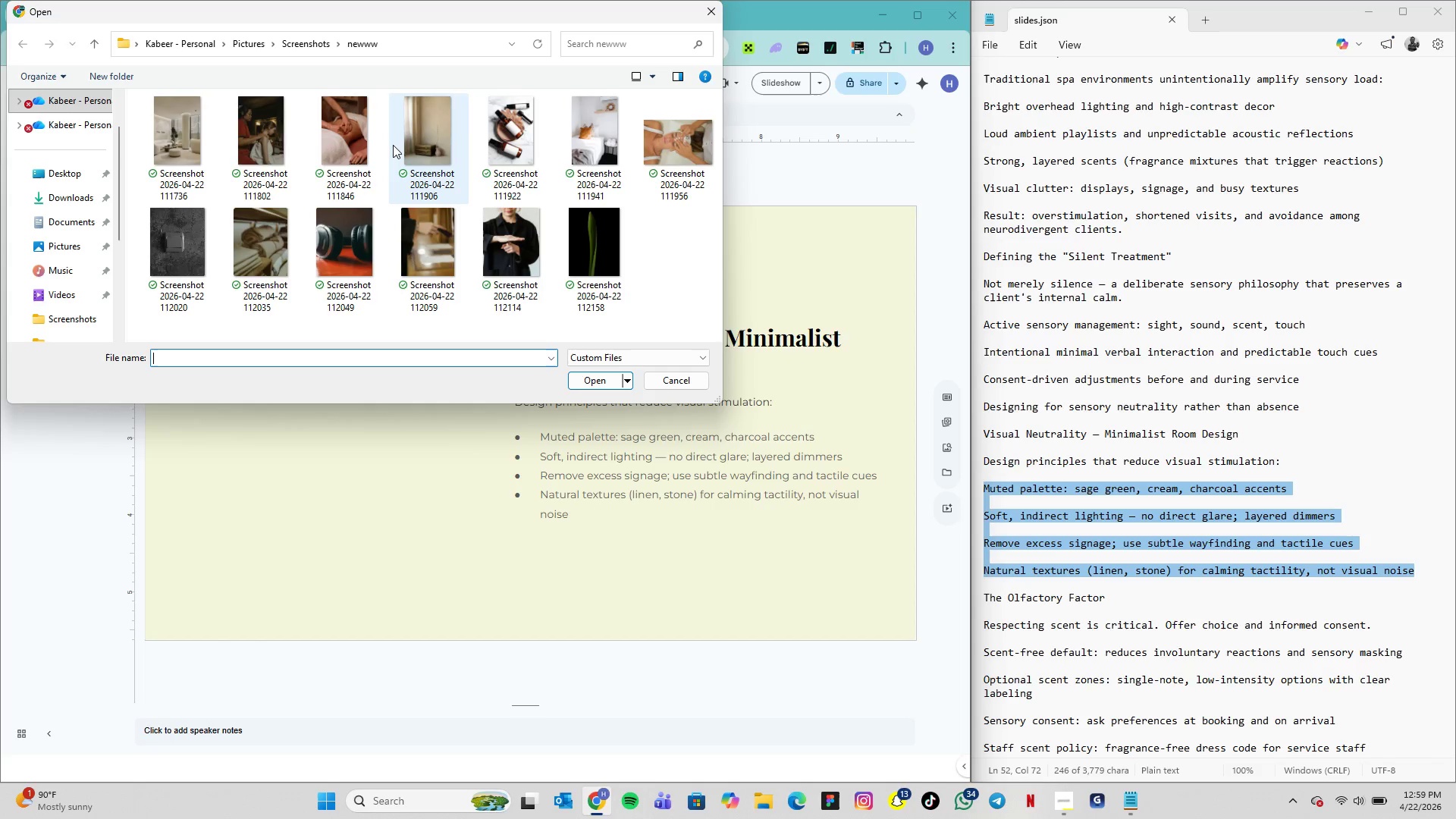 
left_click([426, 147])
 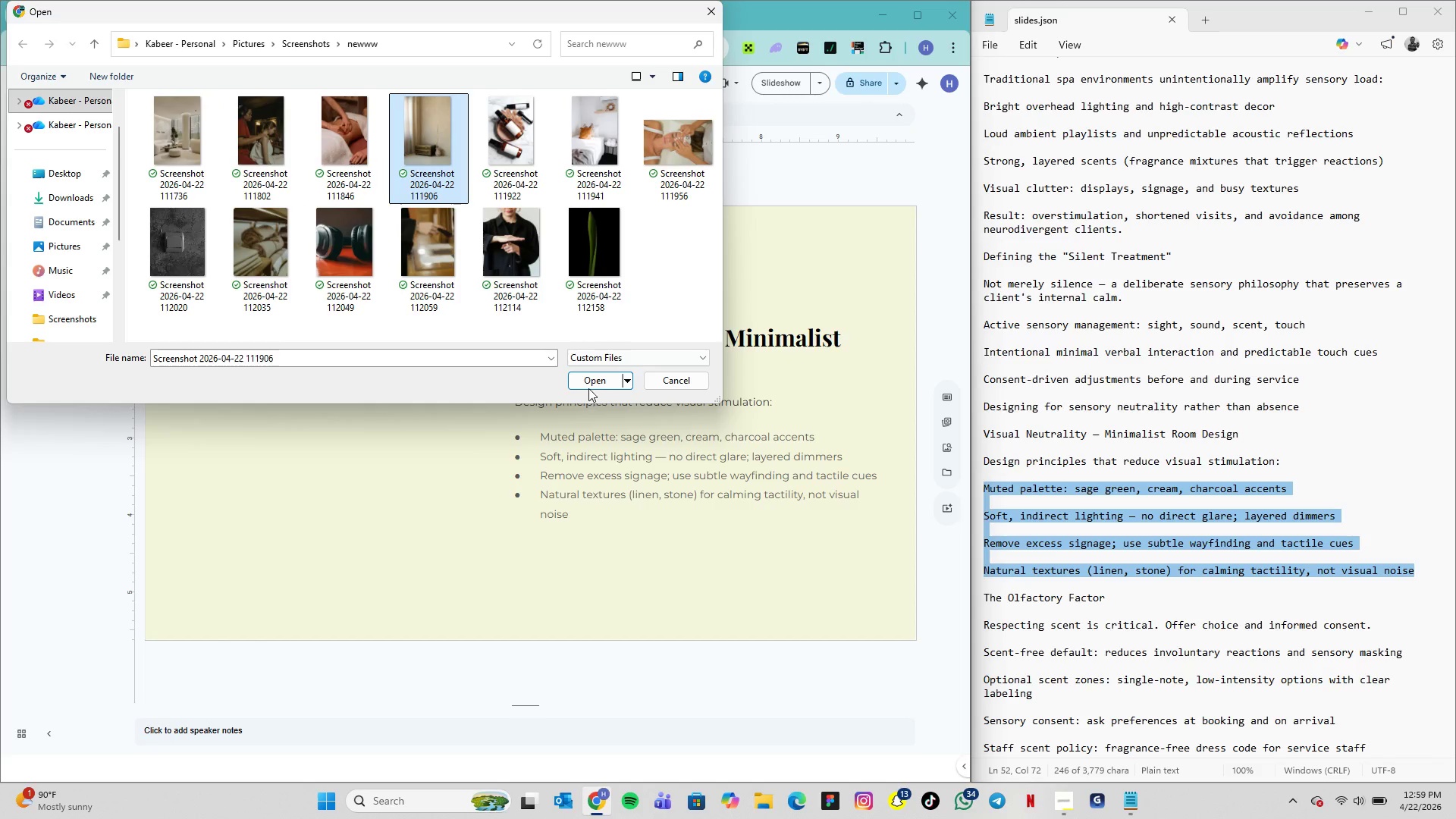 
left_click([588, 381])
 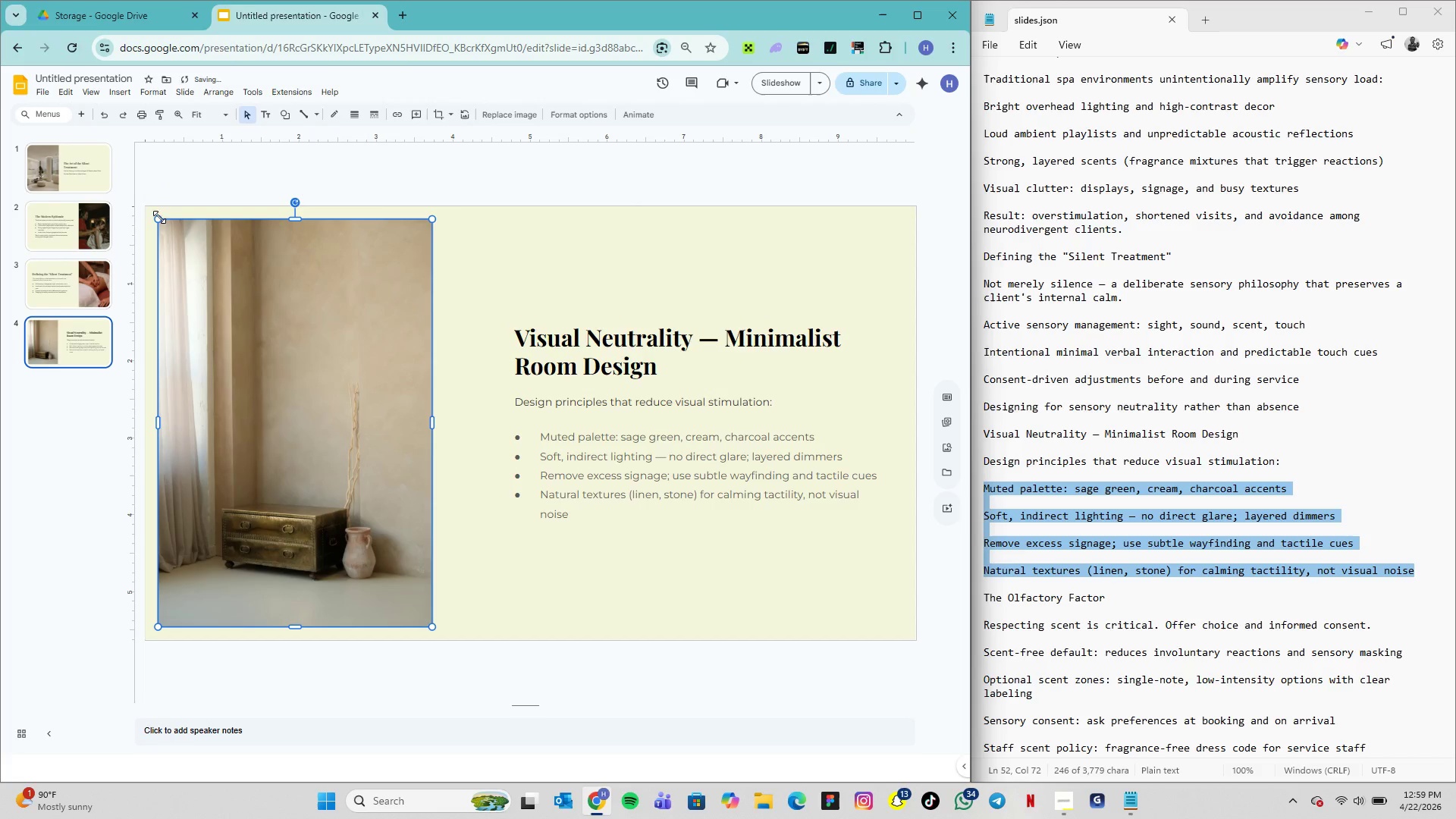 
left_click_drag(start_coordinate=[212, 254], to_coordinate=[202, 243])
 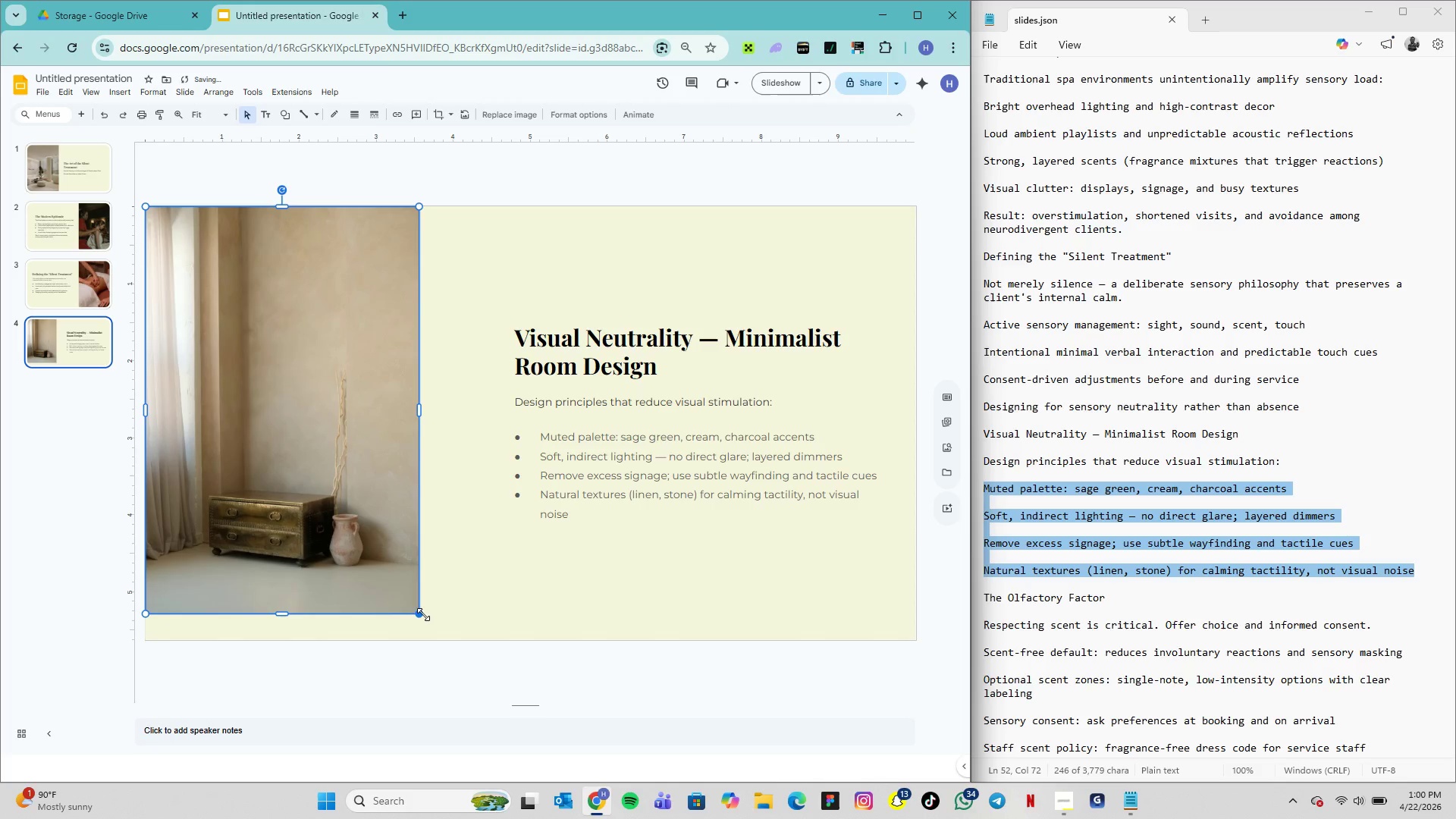 
left_click_drag(start_coordinate=[422, 613], to_coordinate=[436, 631])
 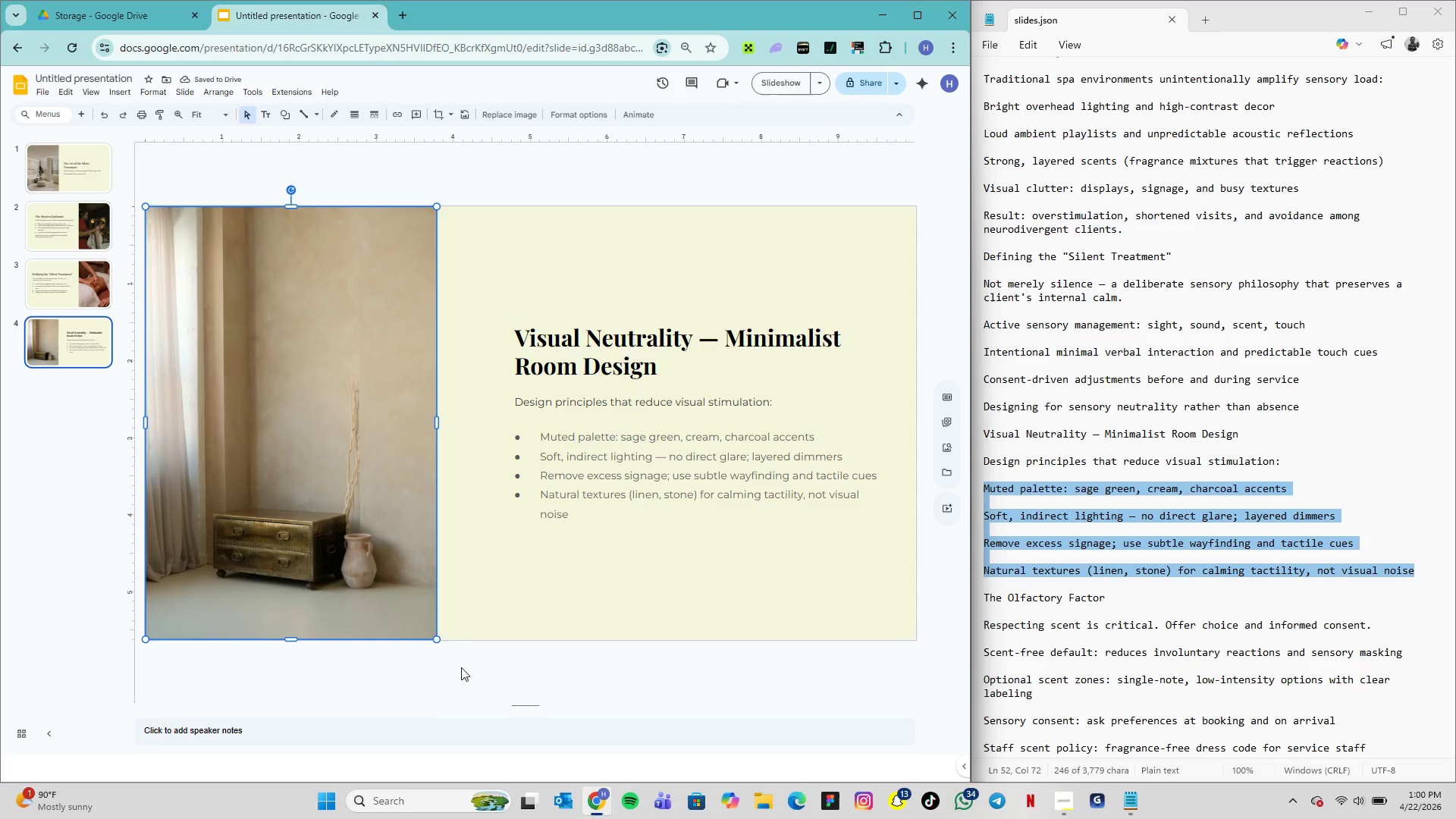 
left_click([461, 667])
 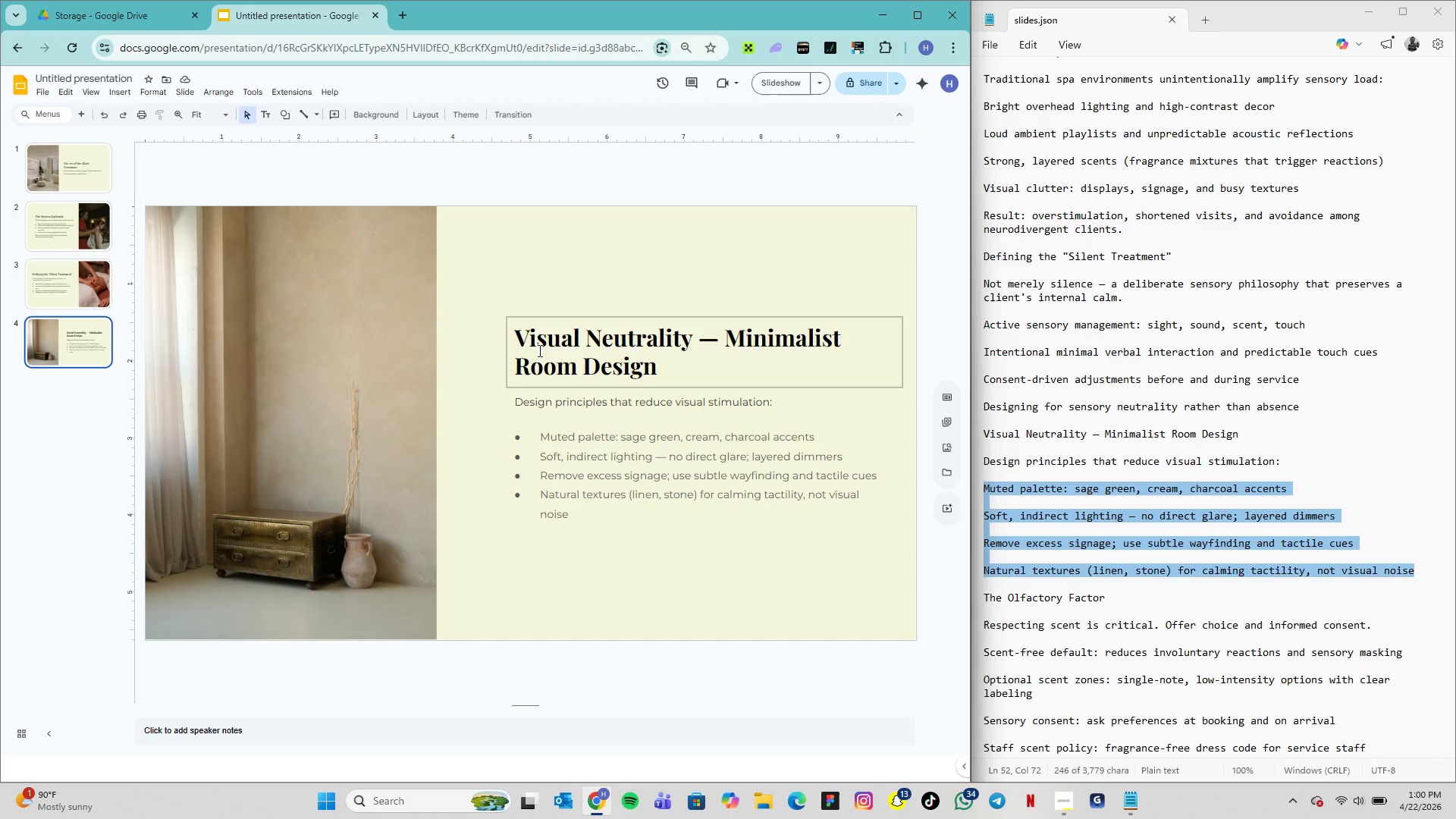 
wait(20.16)
 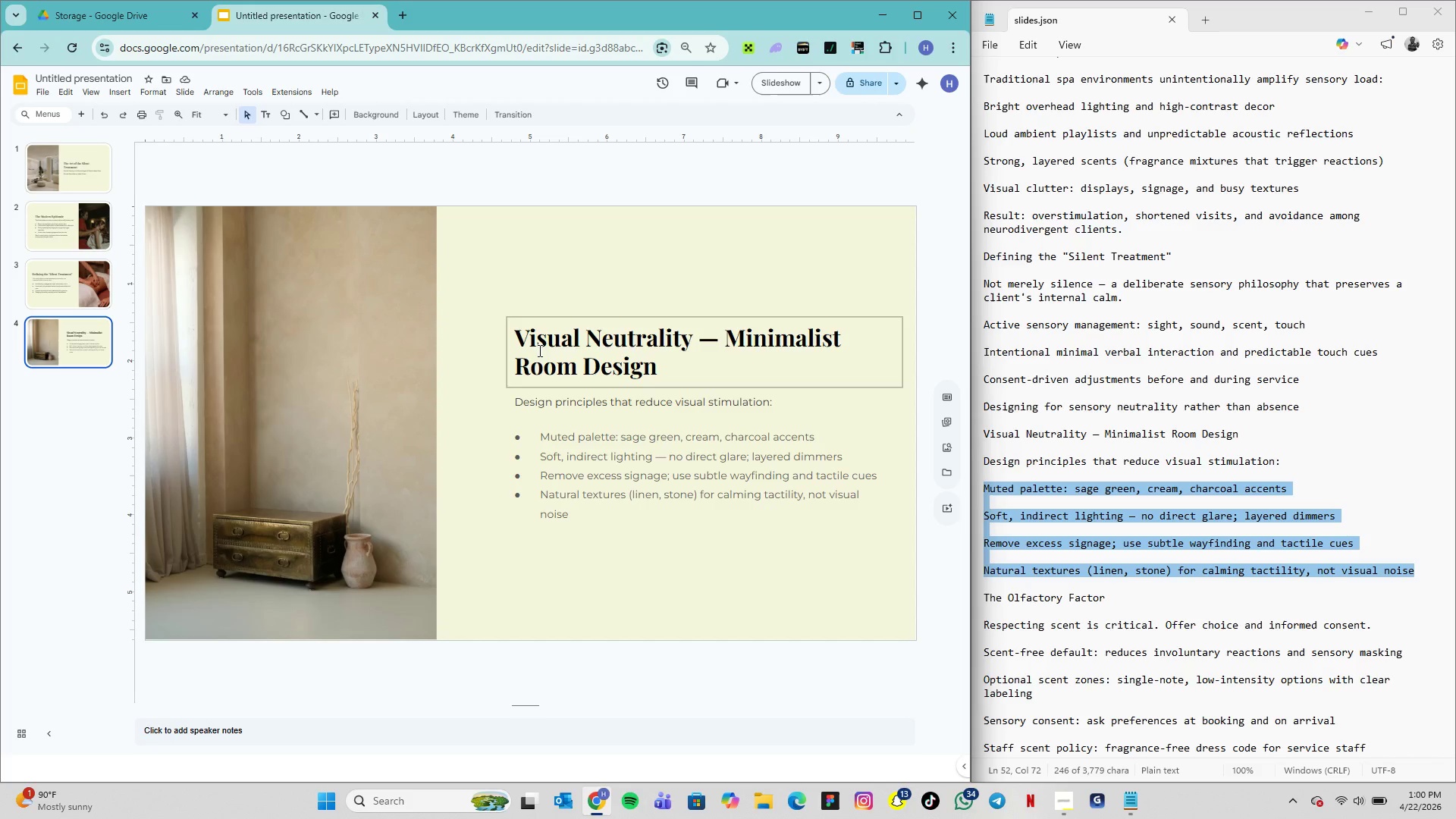 
left_click([547, 322])
 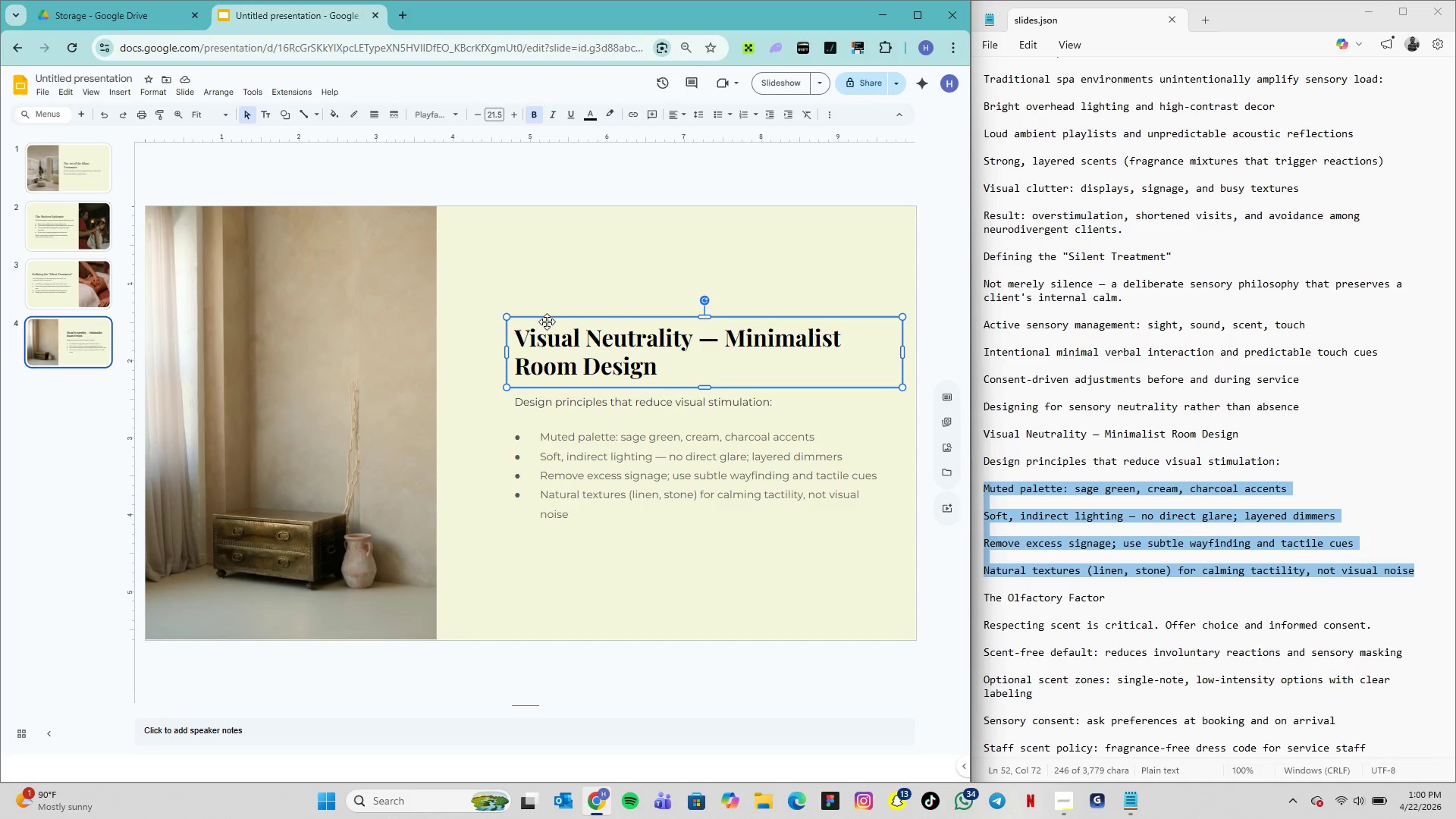 
hold_key(key=ShiftLeft, duration=1.53)
left_click([568, 401])
 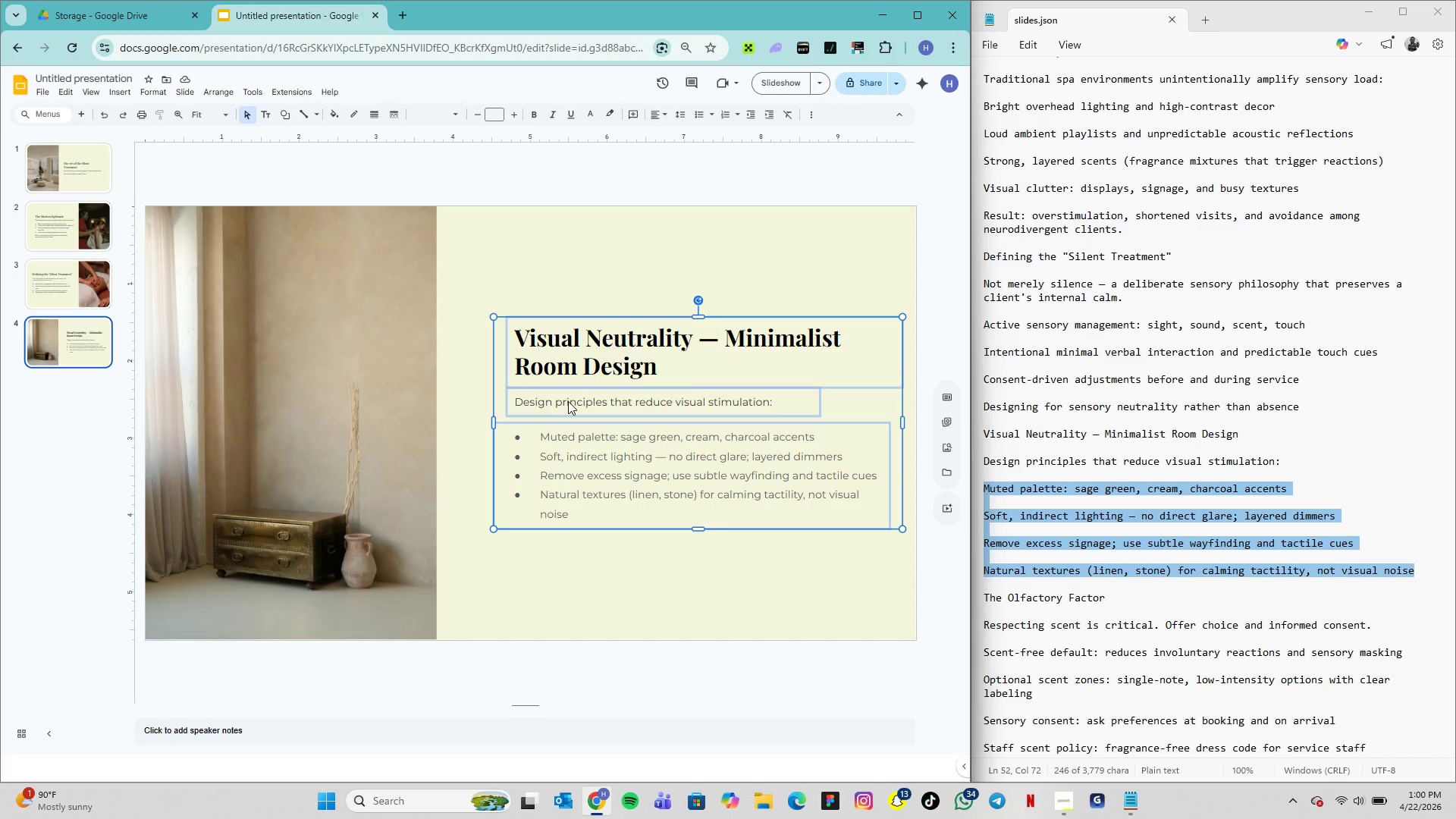 
wait(16.28)
 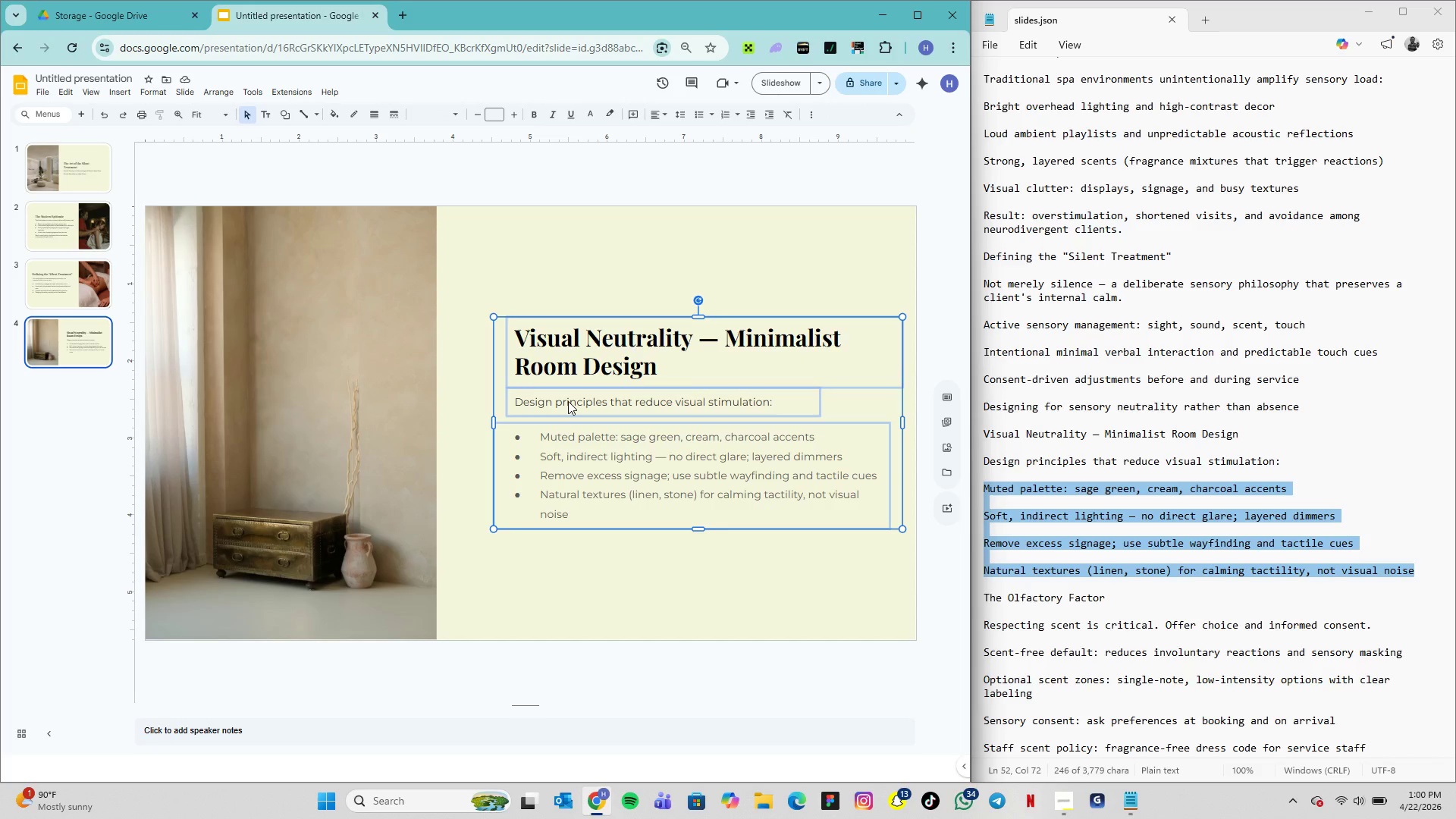 
right_click([568, 401])
 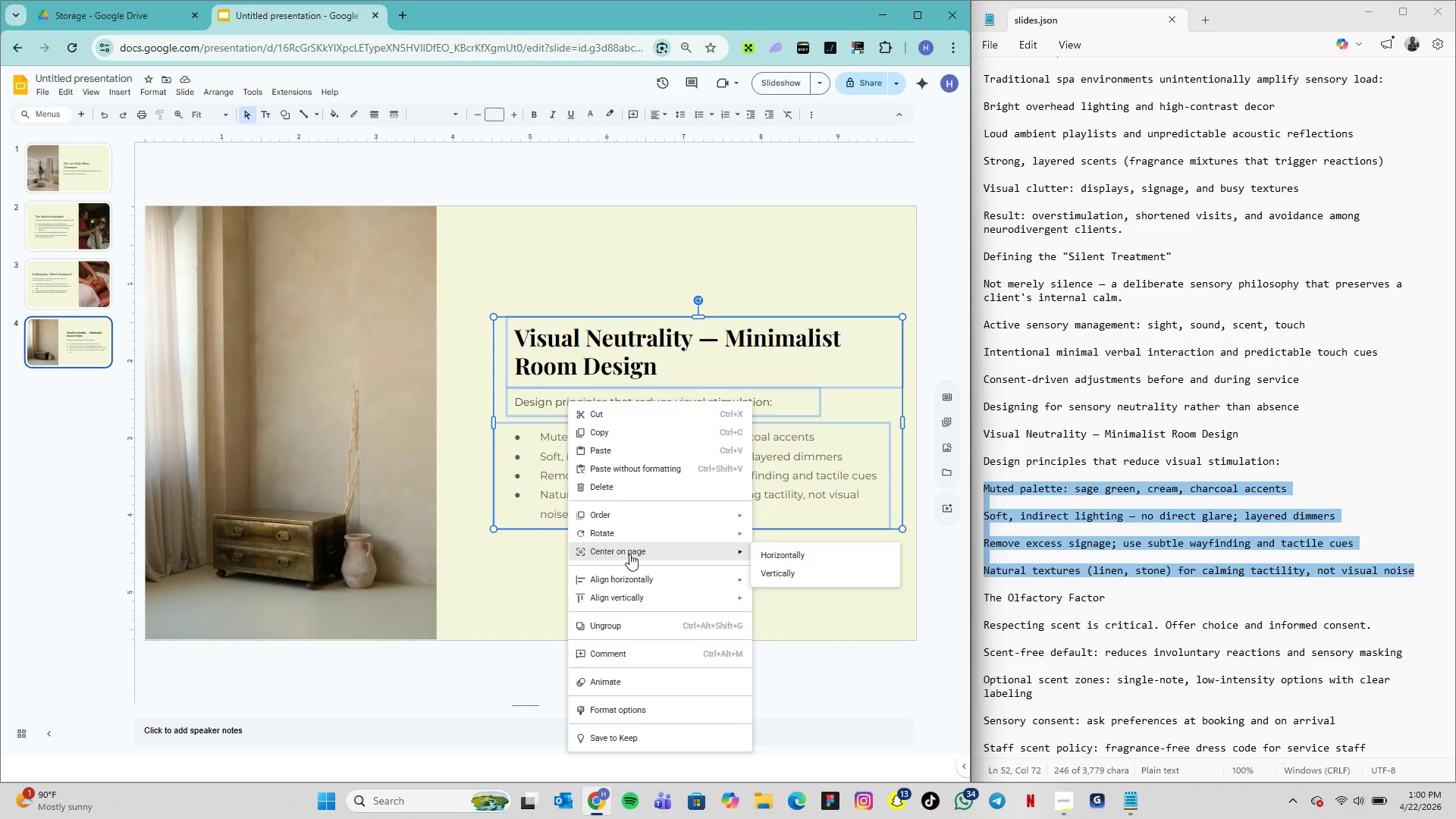 
mouse_move([639, 520])
 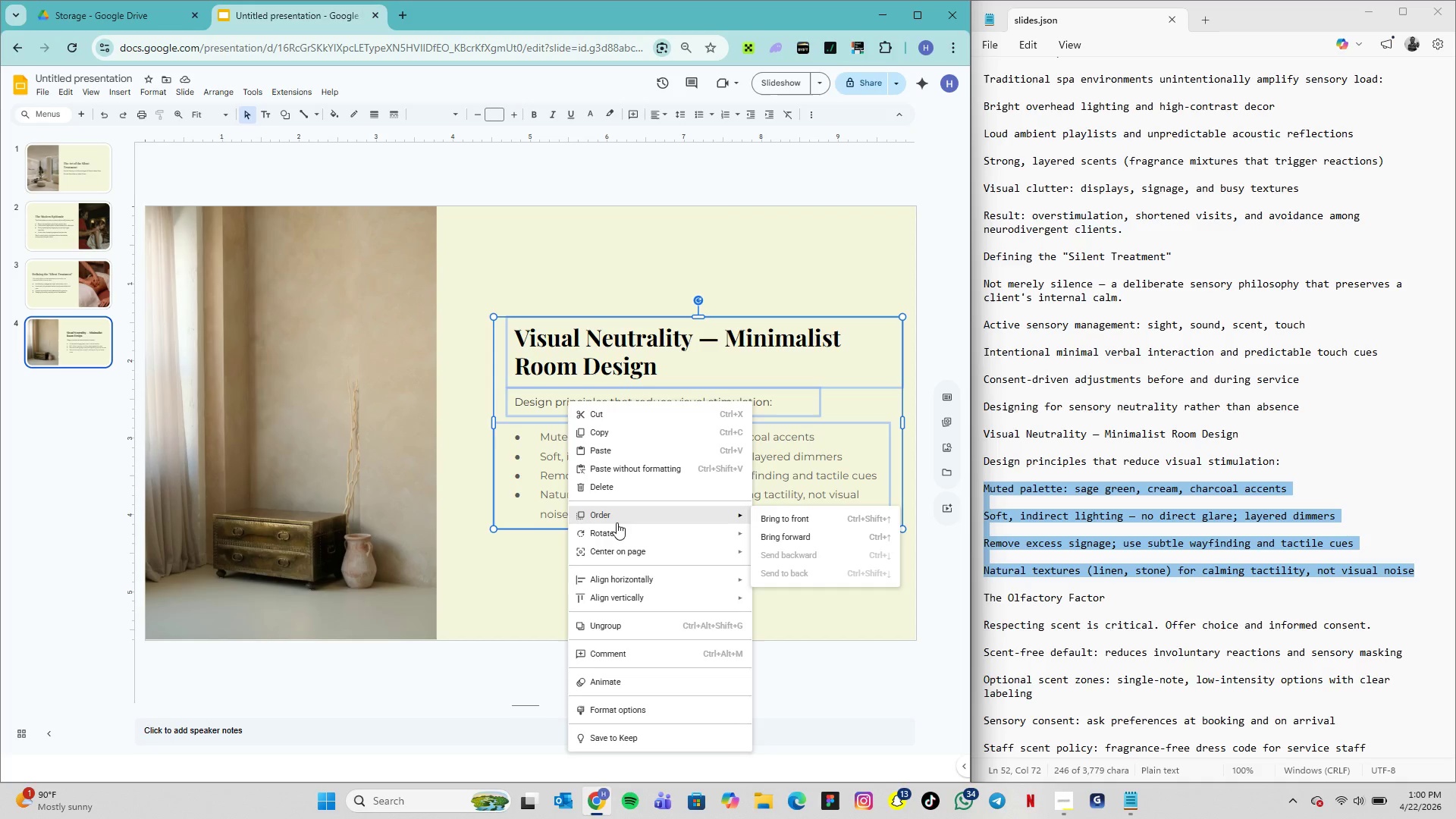 
mouse_move([604, 554])
 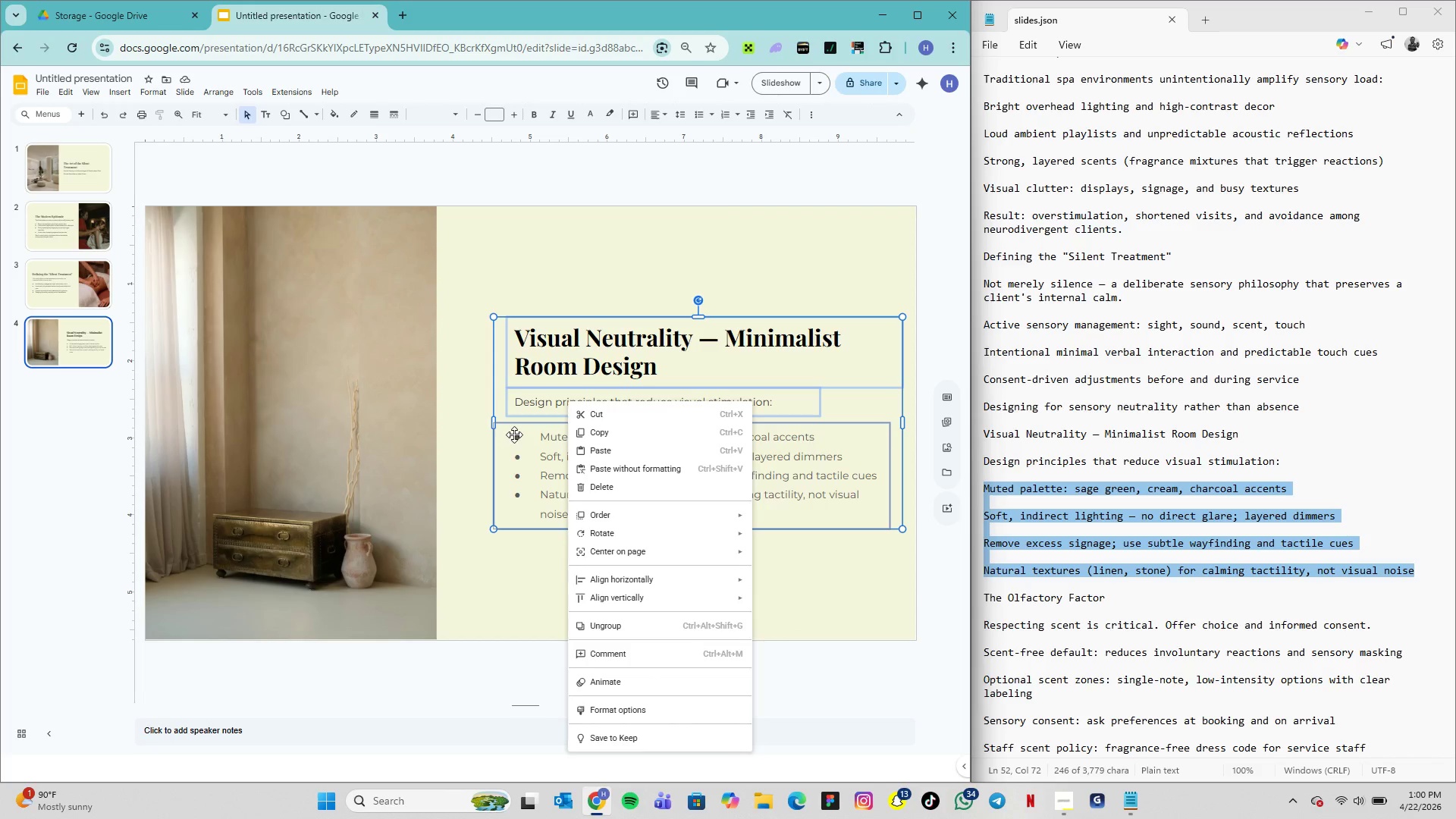 
left_click_drag(start_coordinate=[514, 434], to_coordinate=[505, 434])
 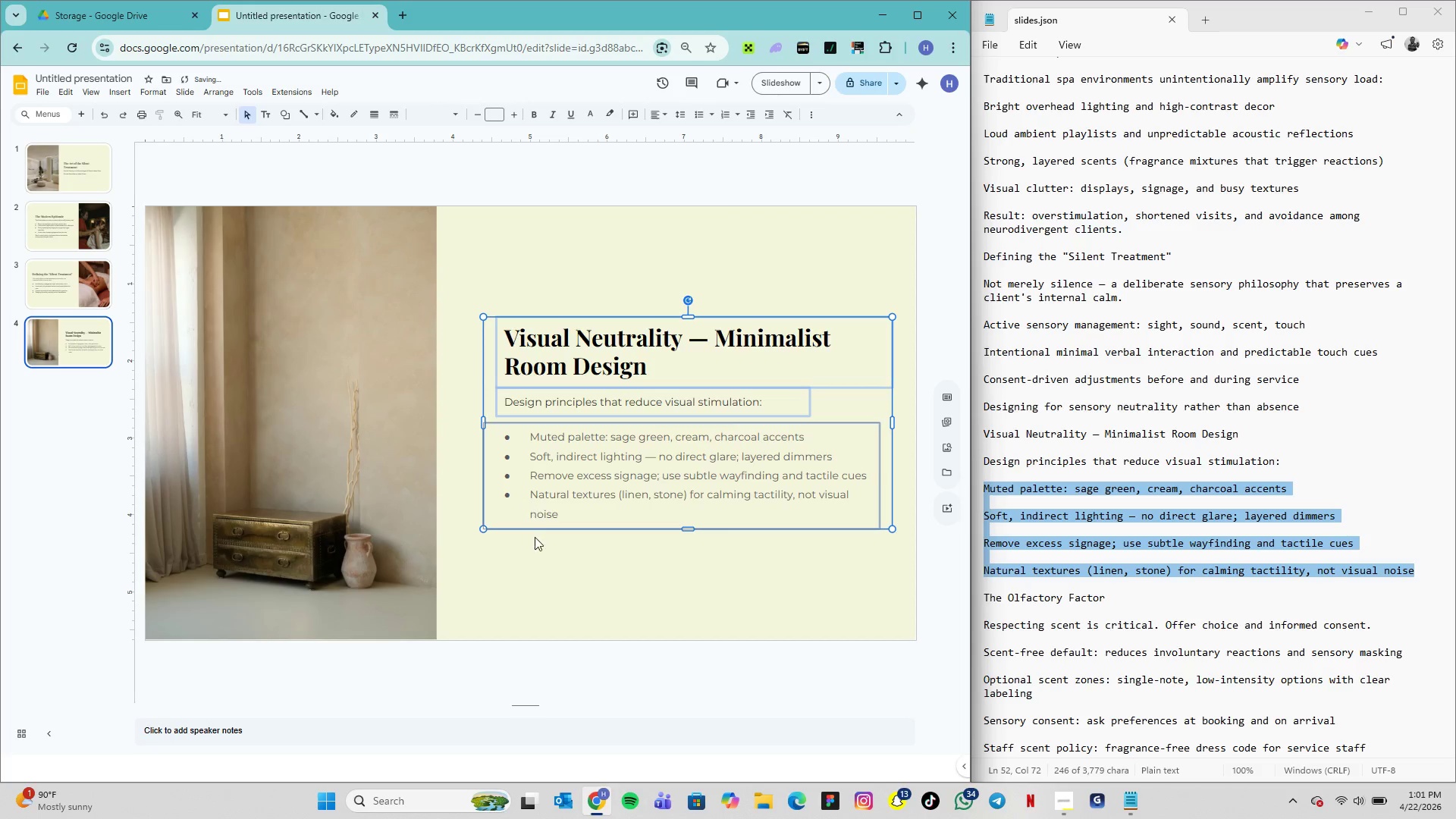 
wait(10.77)
 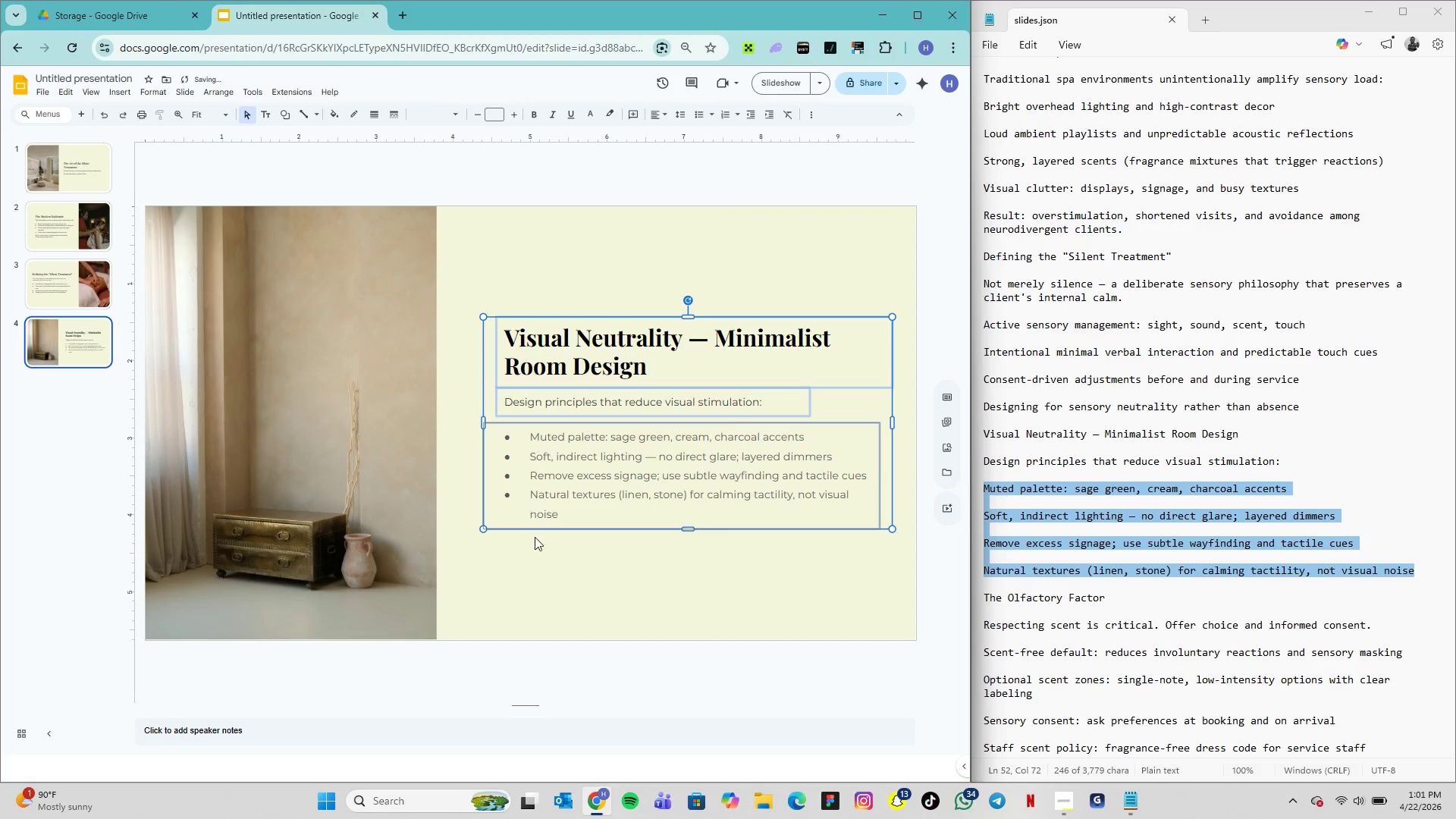 
left_click([504, 551])
 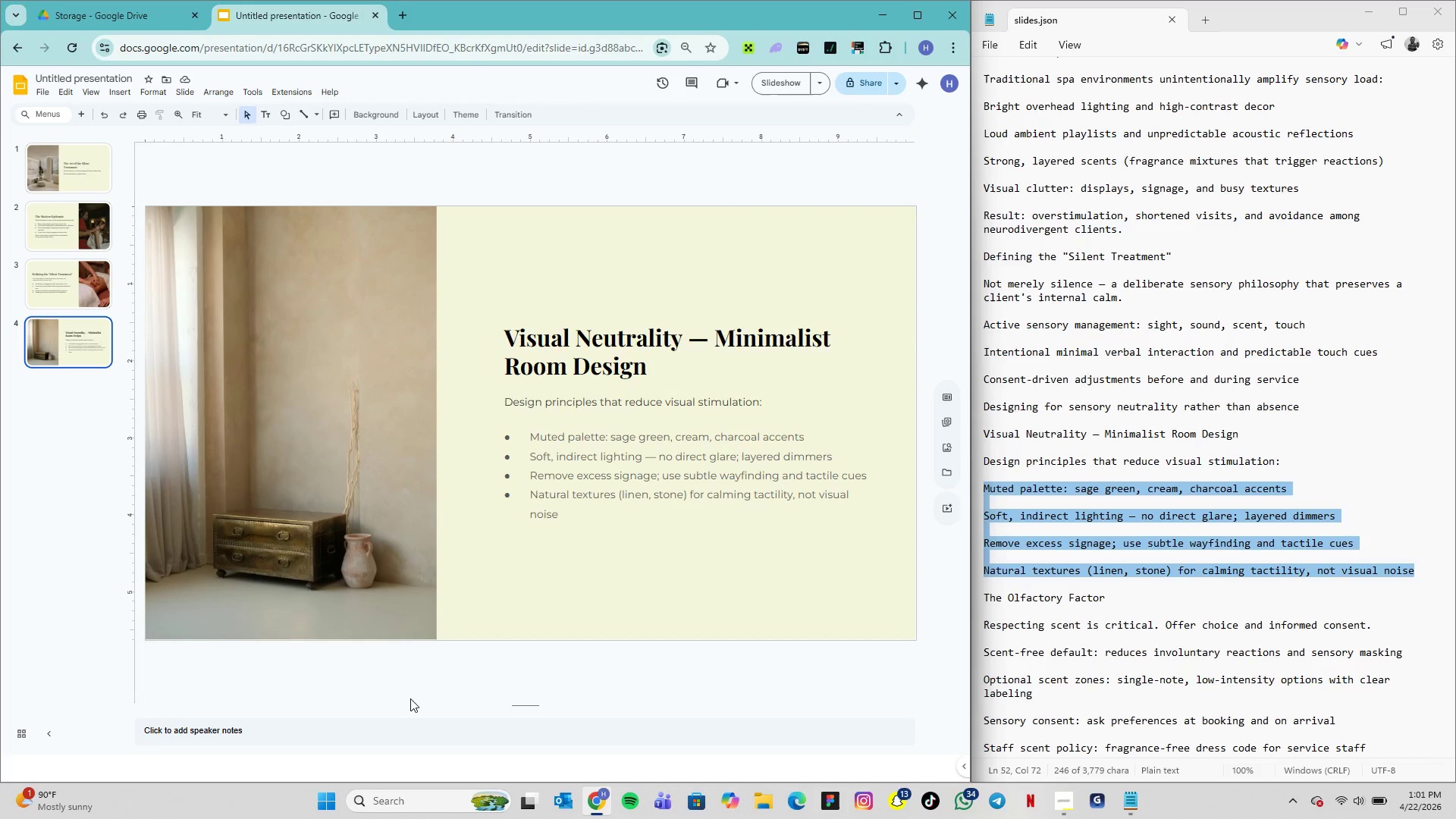 
wait(19.62)
 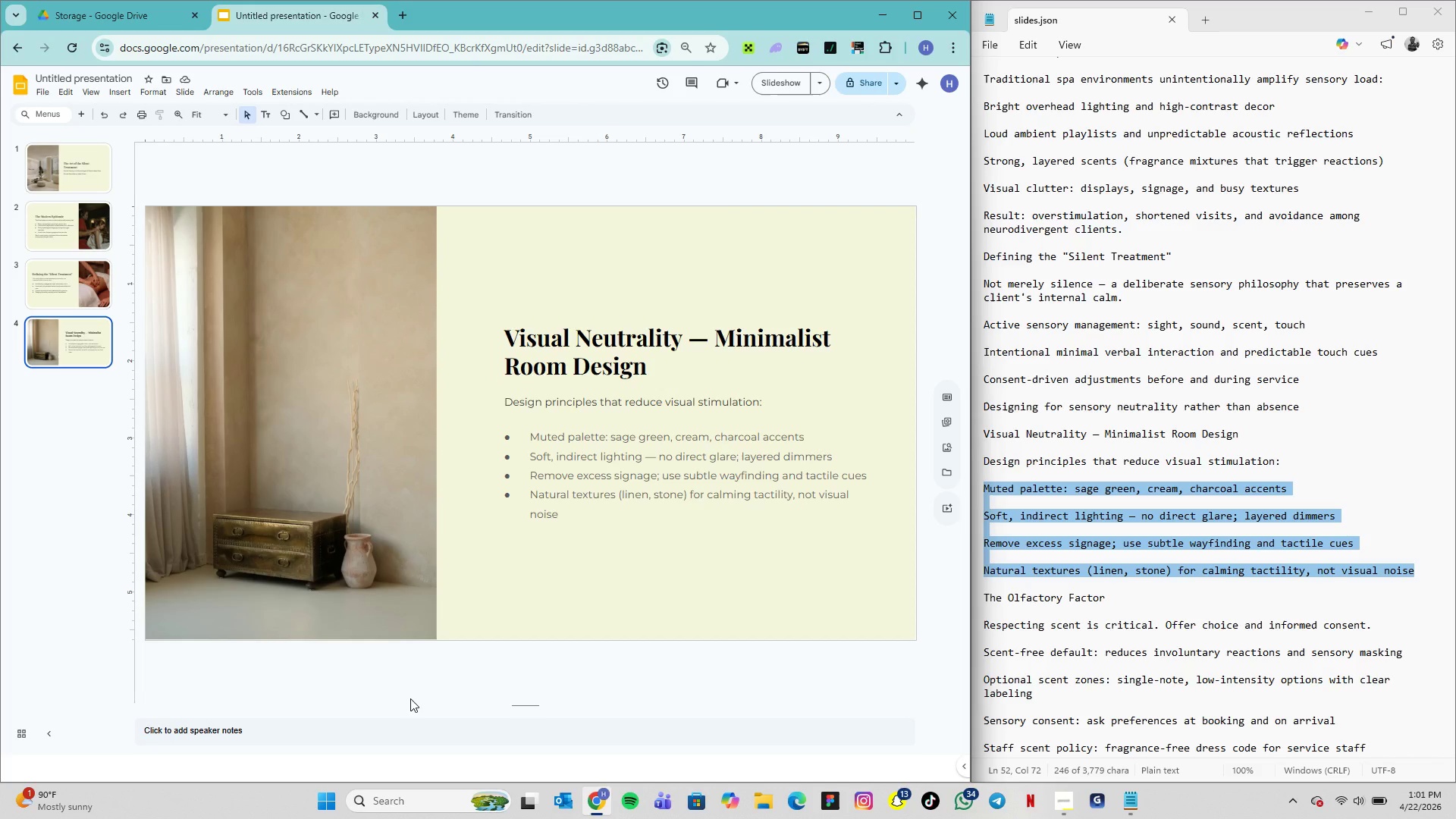 
left_click([325, 424])
 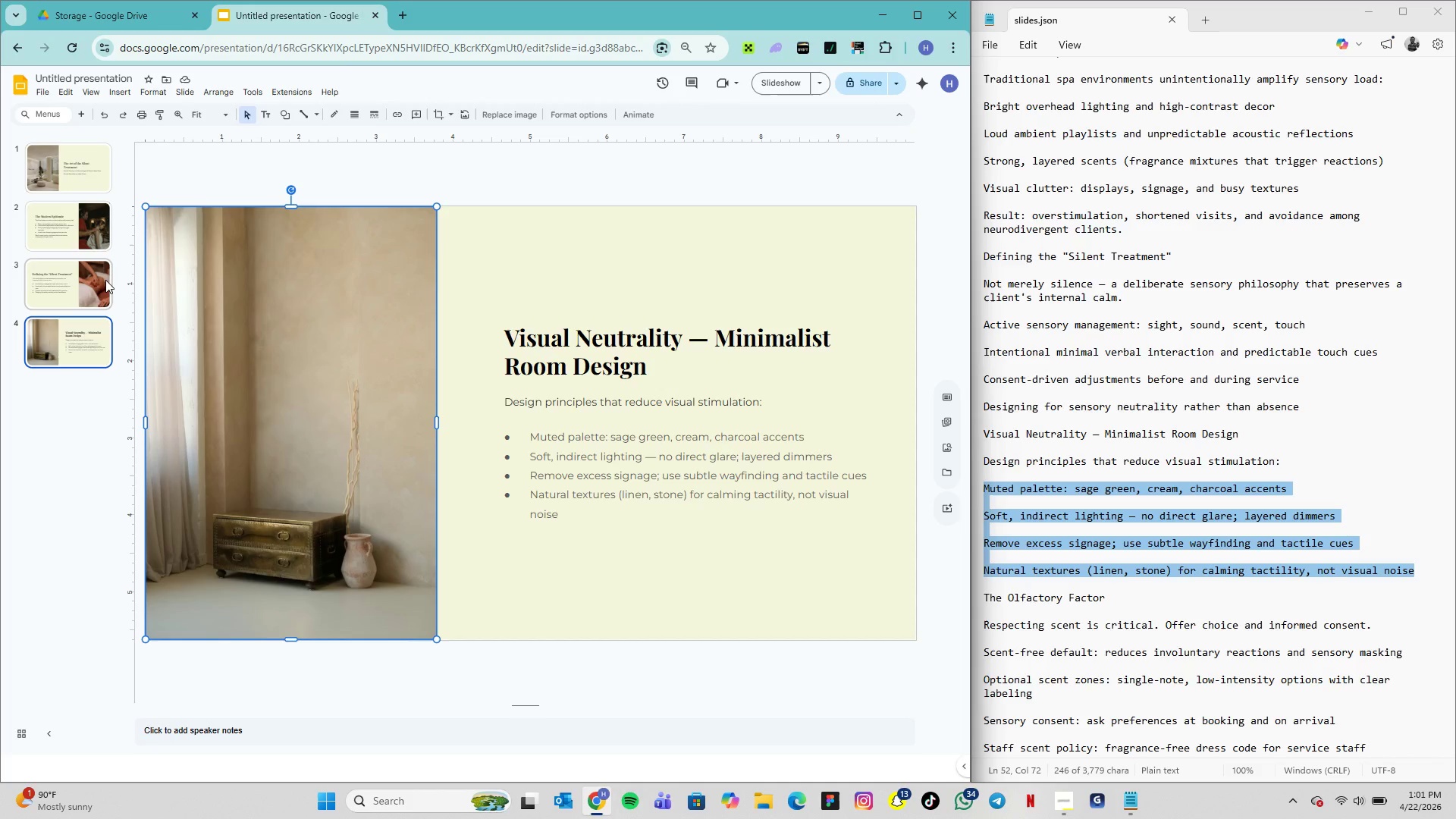 
left_click([101, 282])
 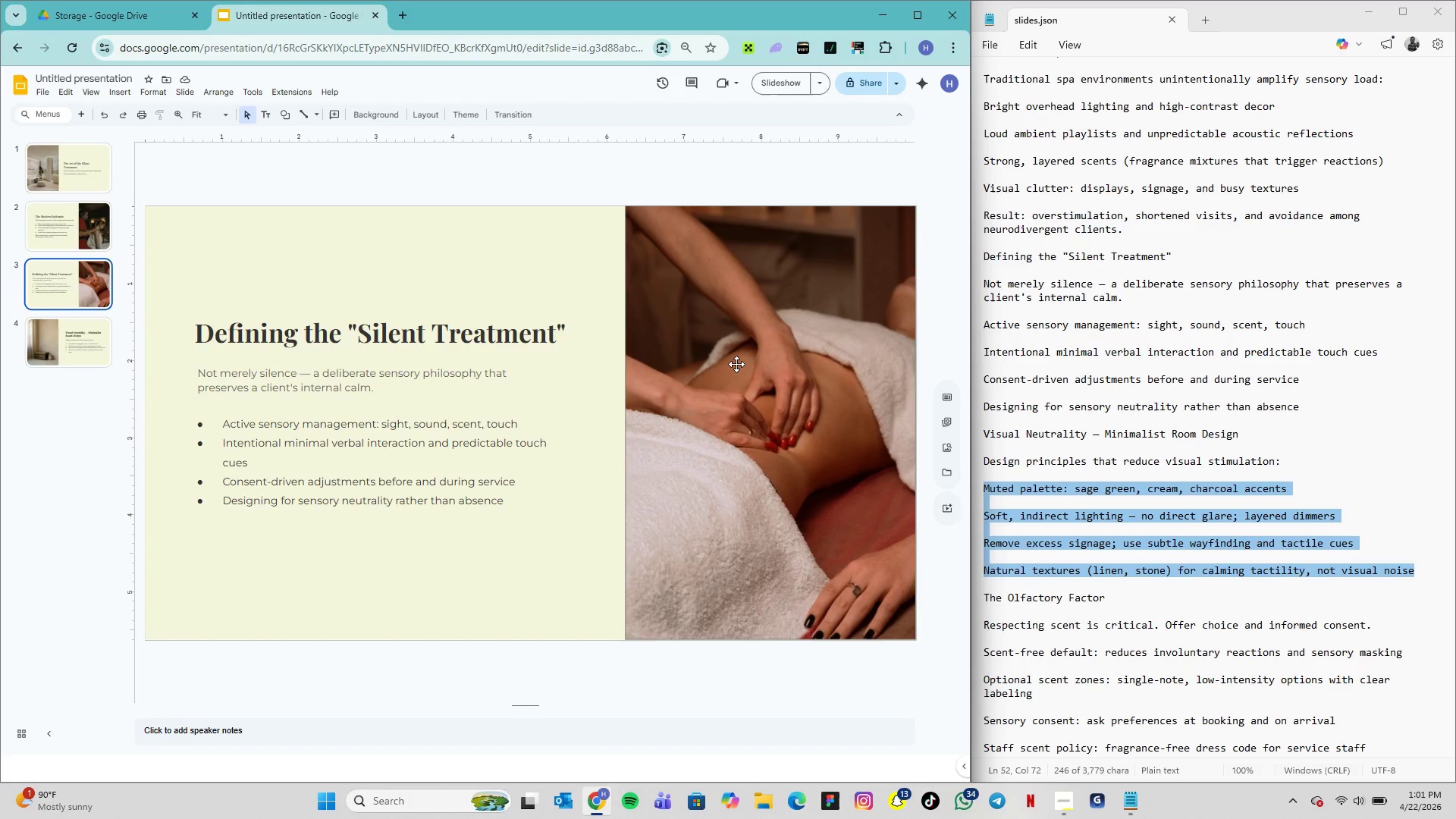 
left_click([736, 364])
 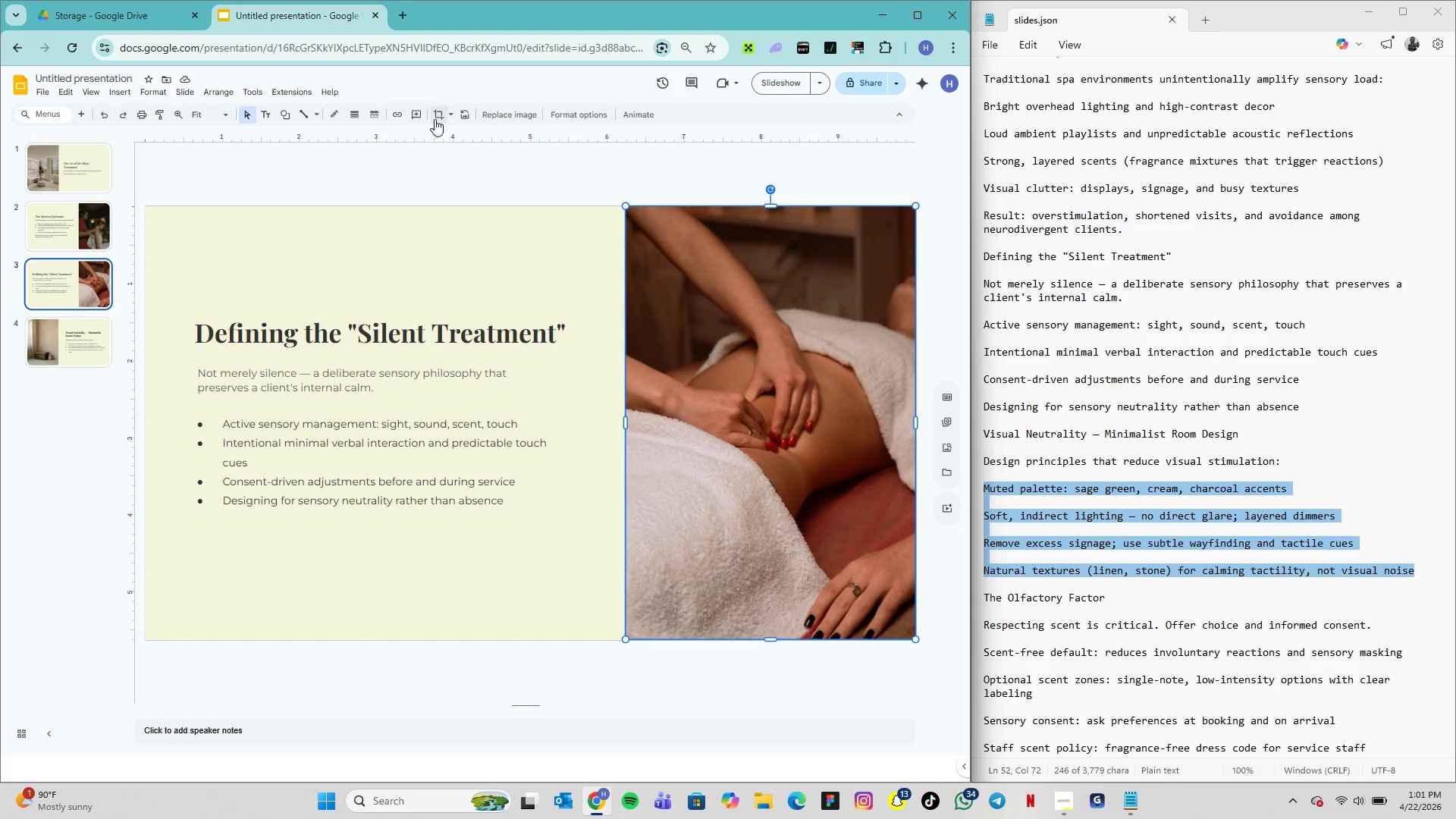 
left_click([448, 119])
 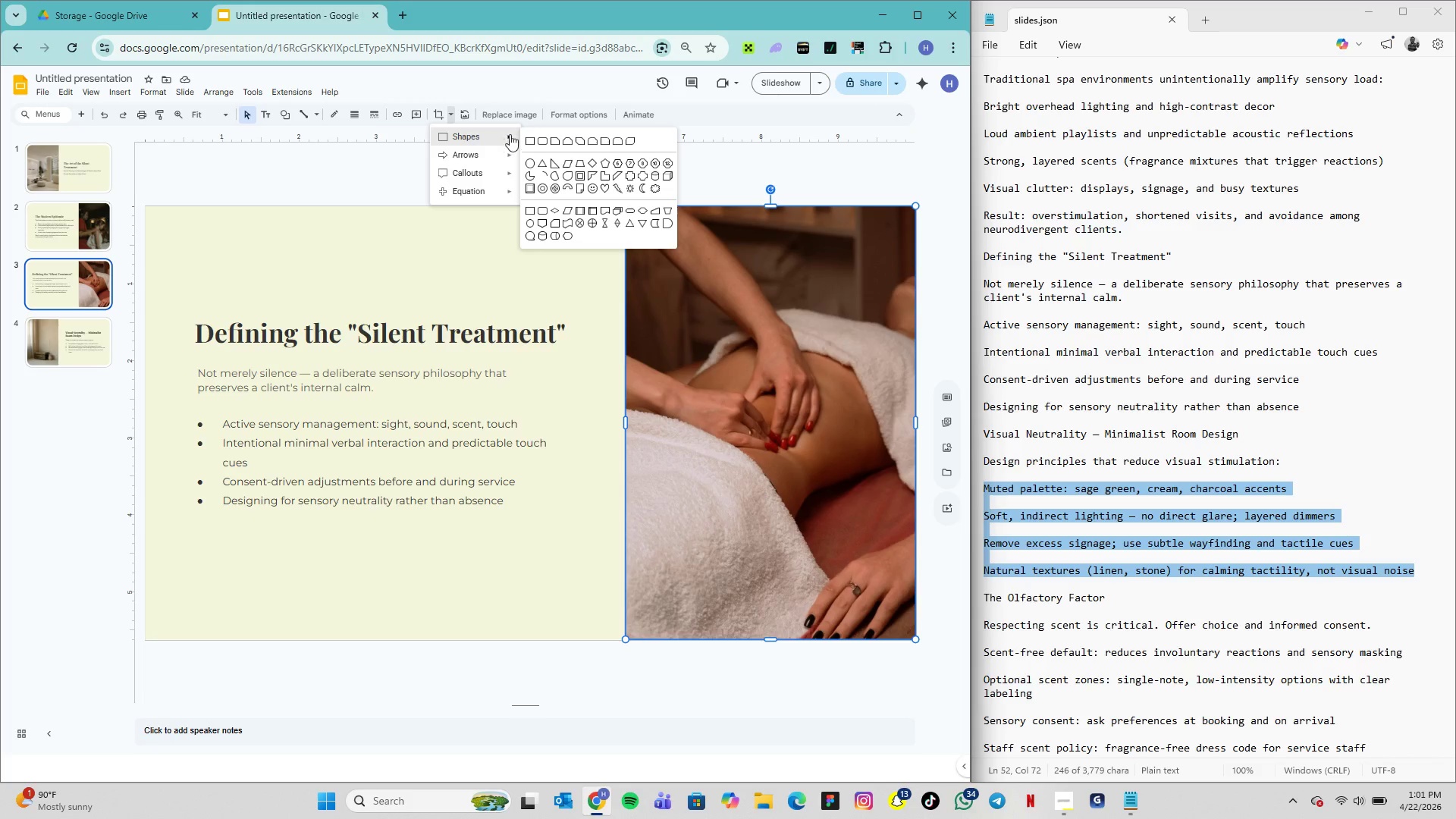 
left_click([532, 140])
 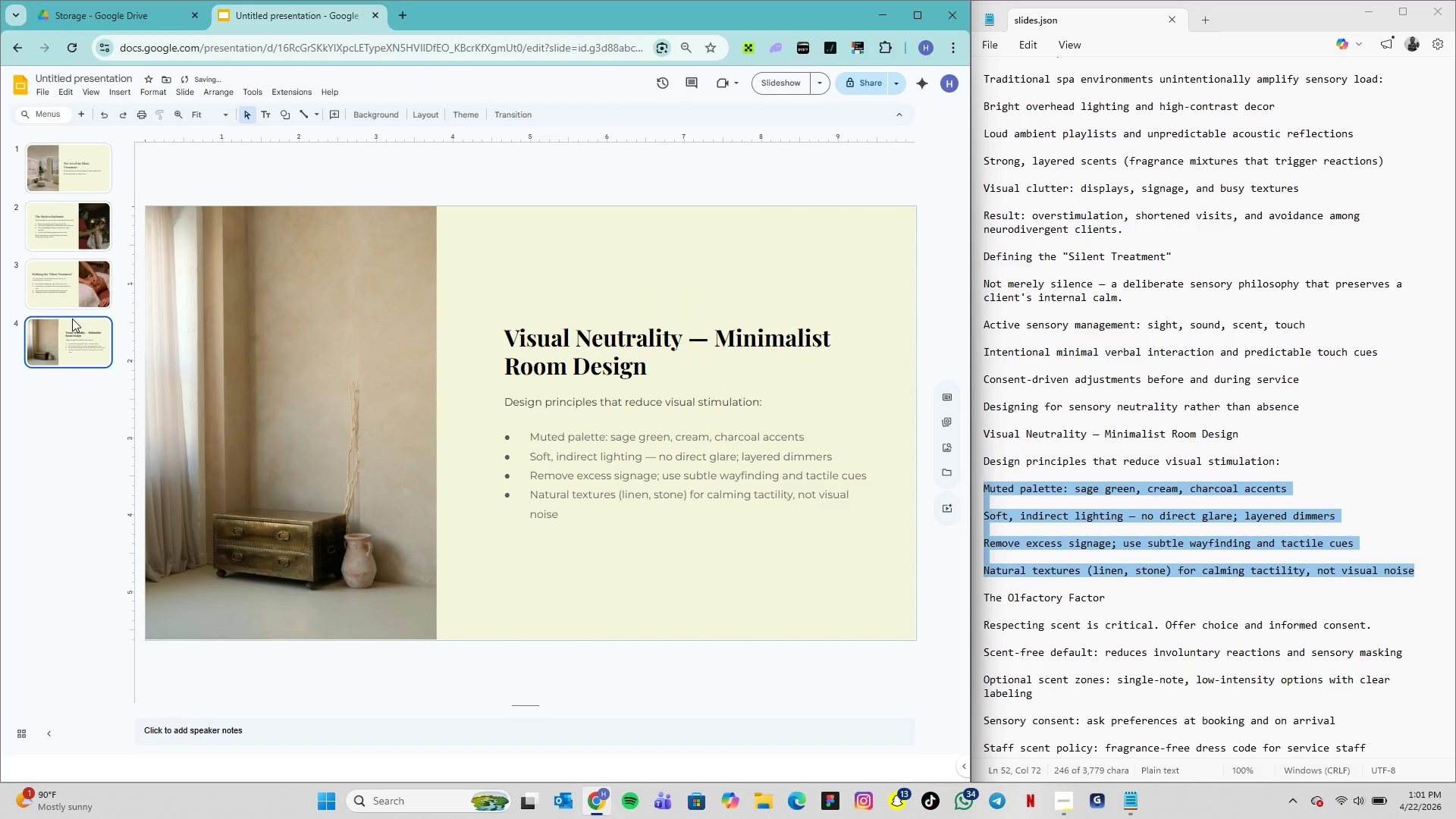 
left_click([208, 338])
 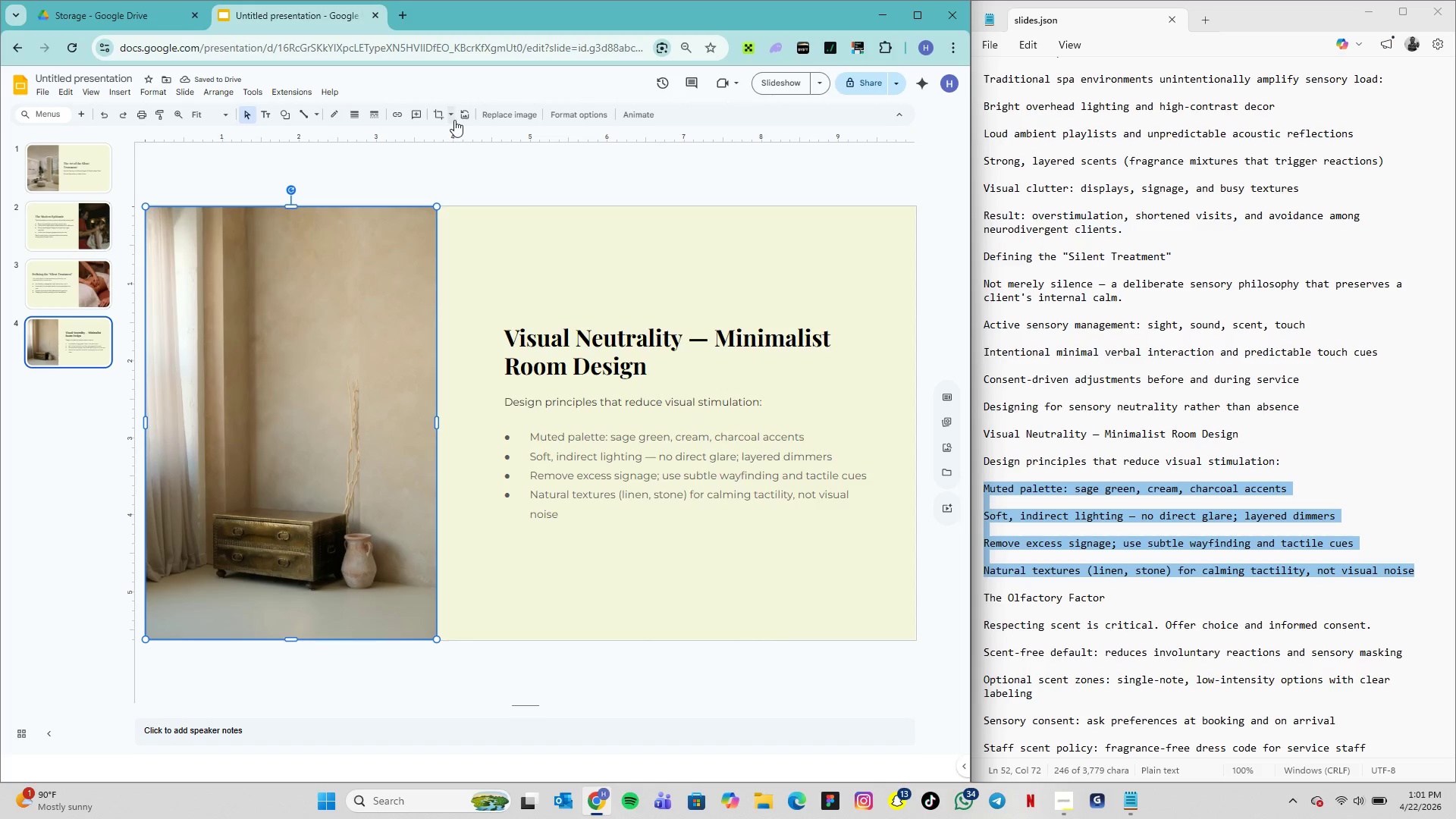 
left_click([452, 114])
 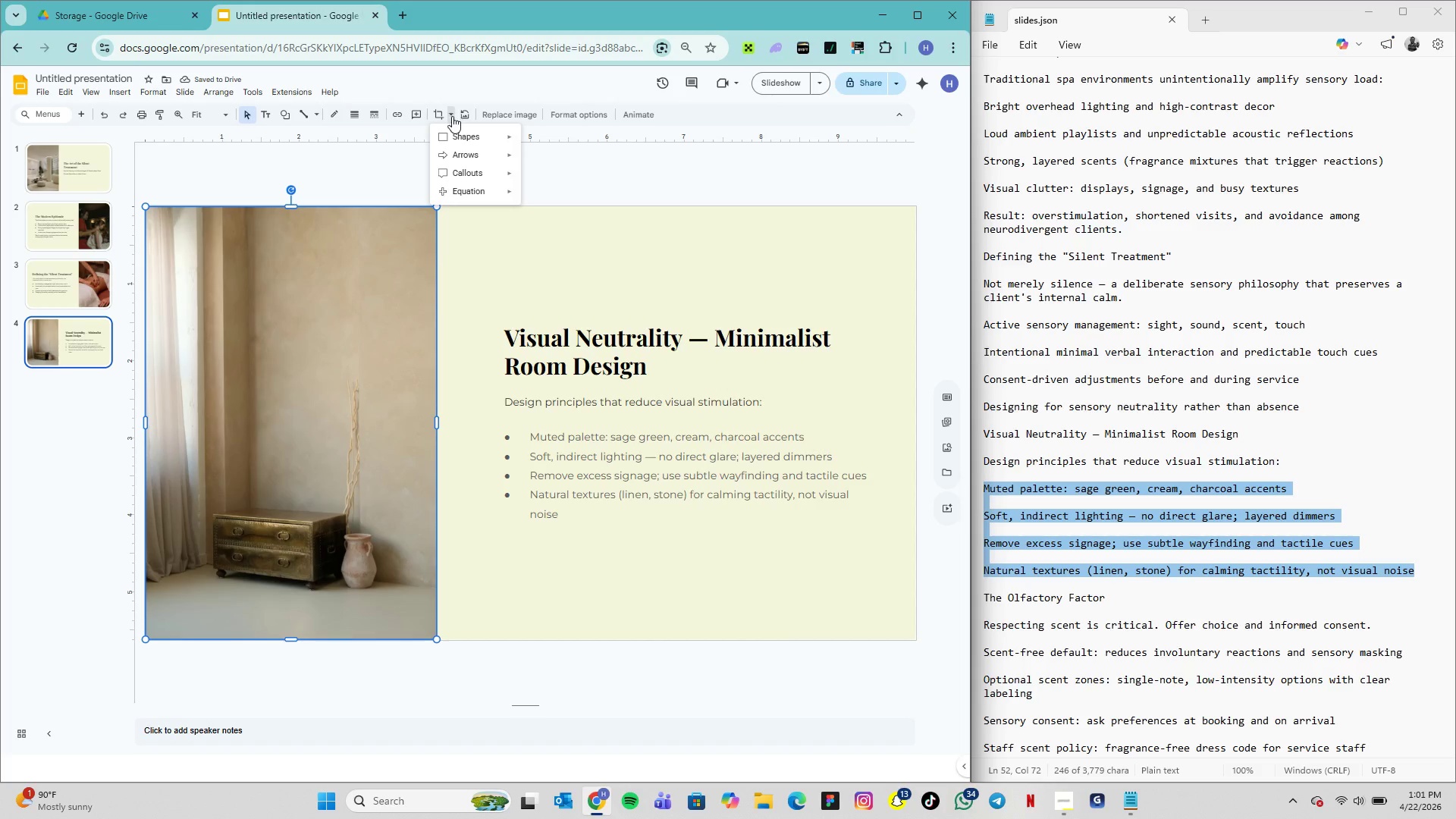 
mouse_move([539, 152])
 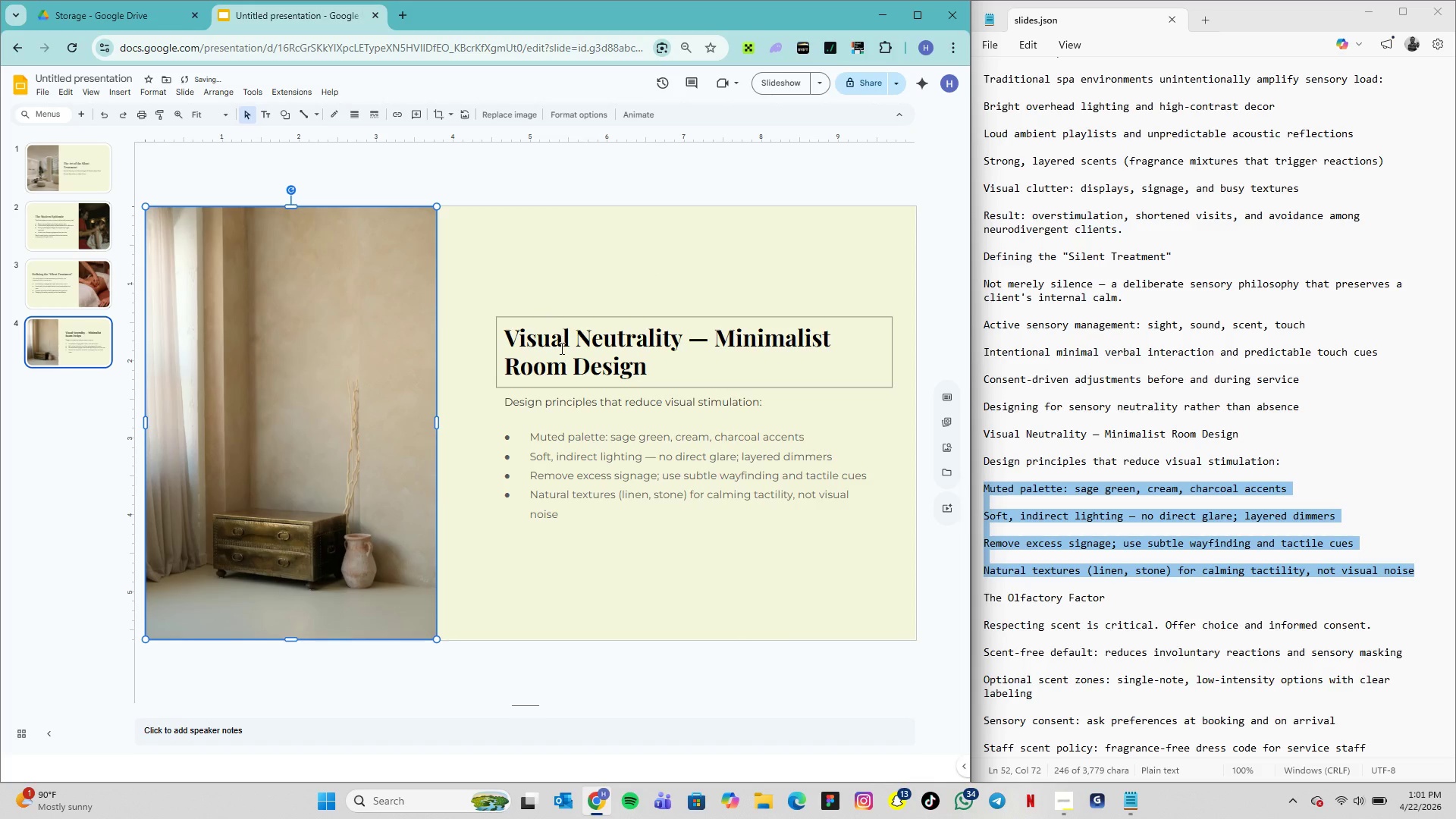 
left_click([561, 348])
 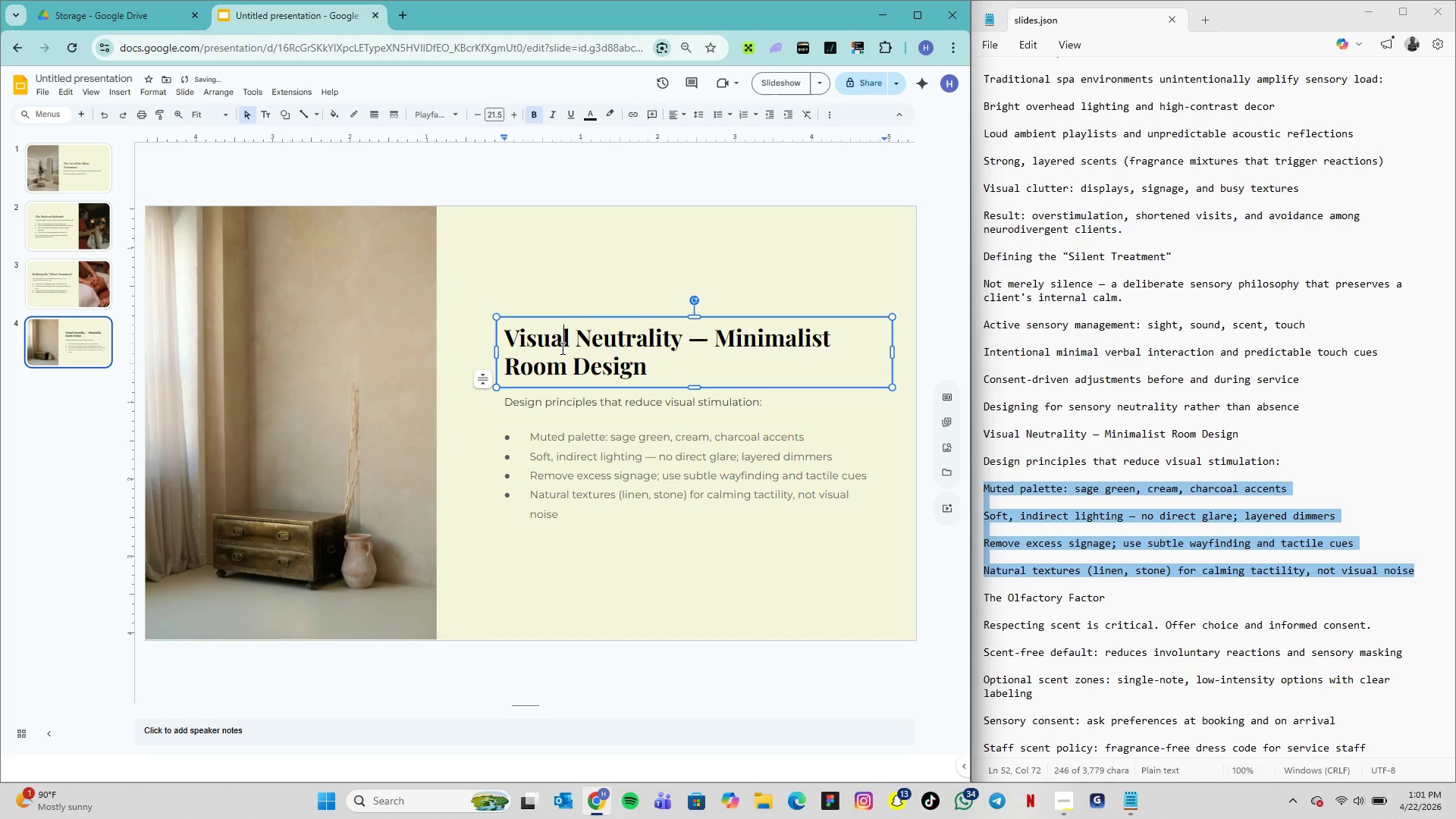 
double_click([561, 348])
 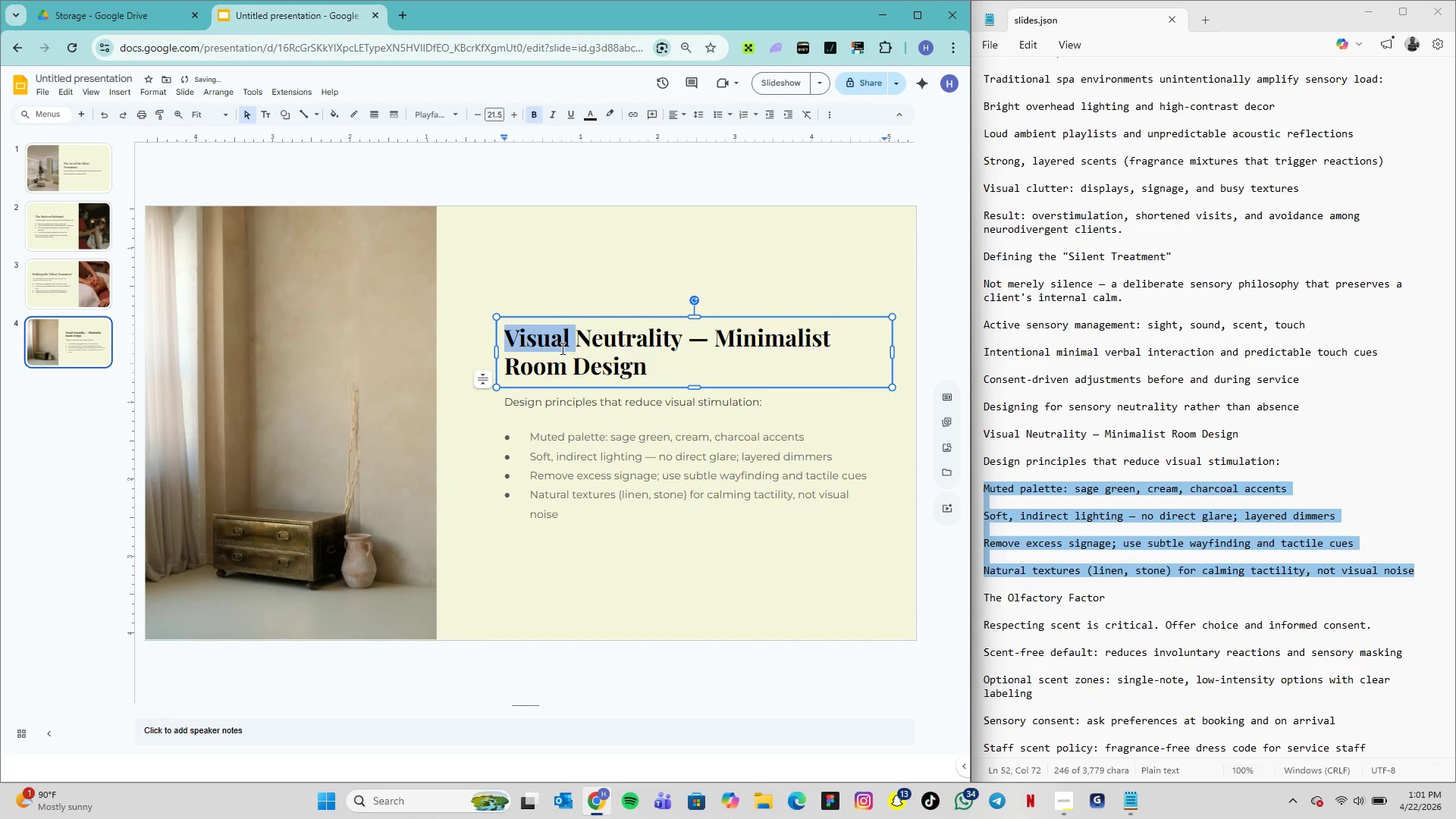 
triple_click([561, 348])
 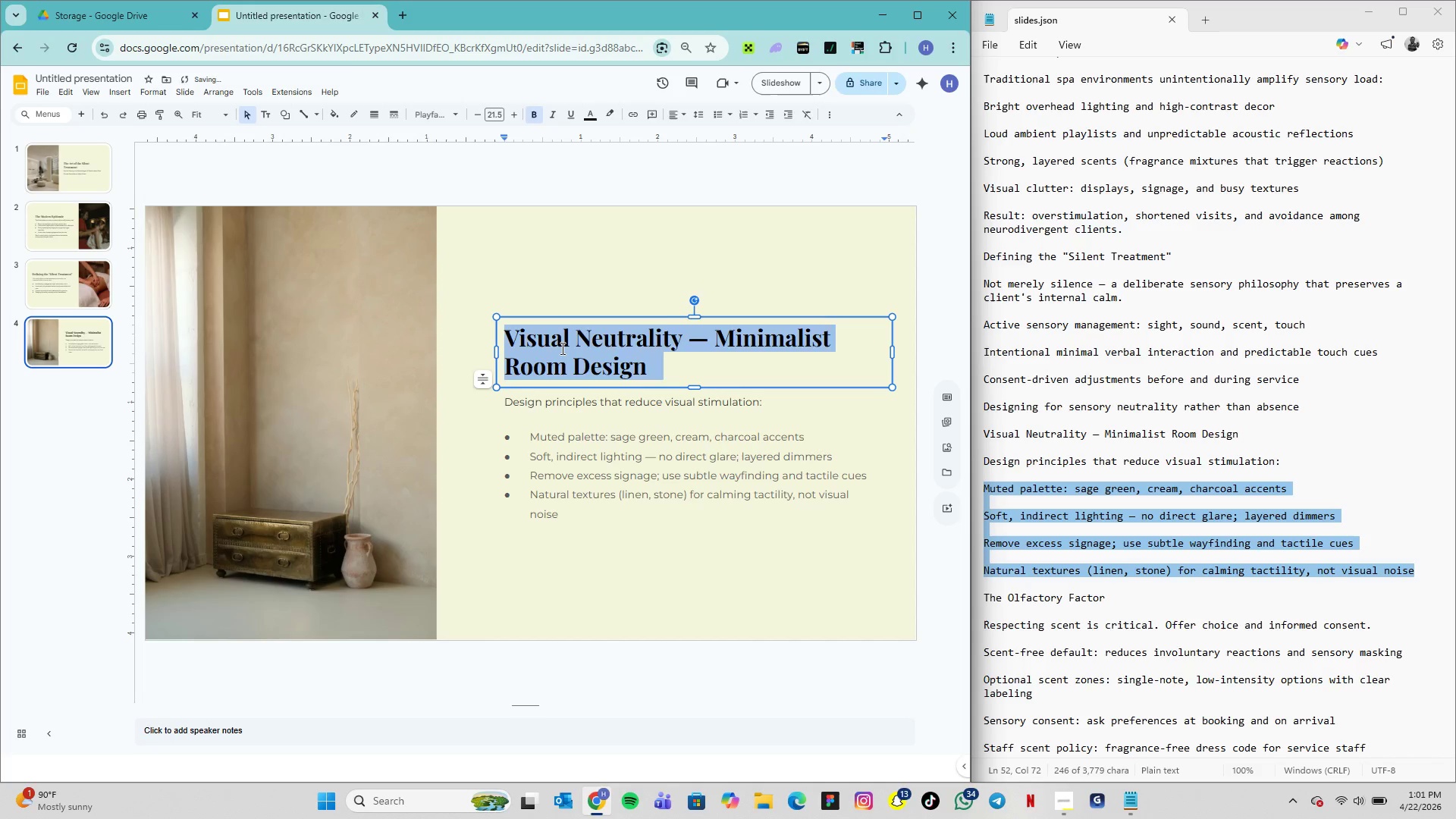 
triple_click([561, 348])
 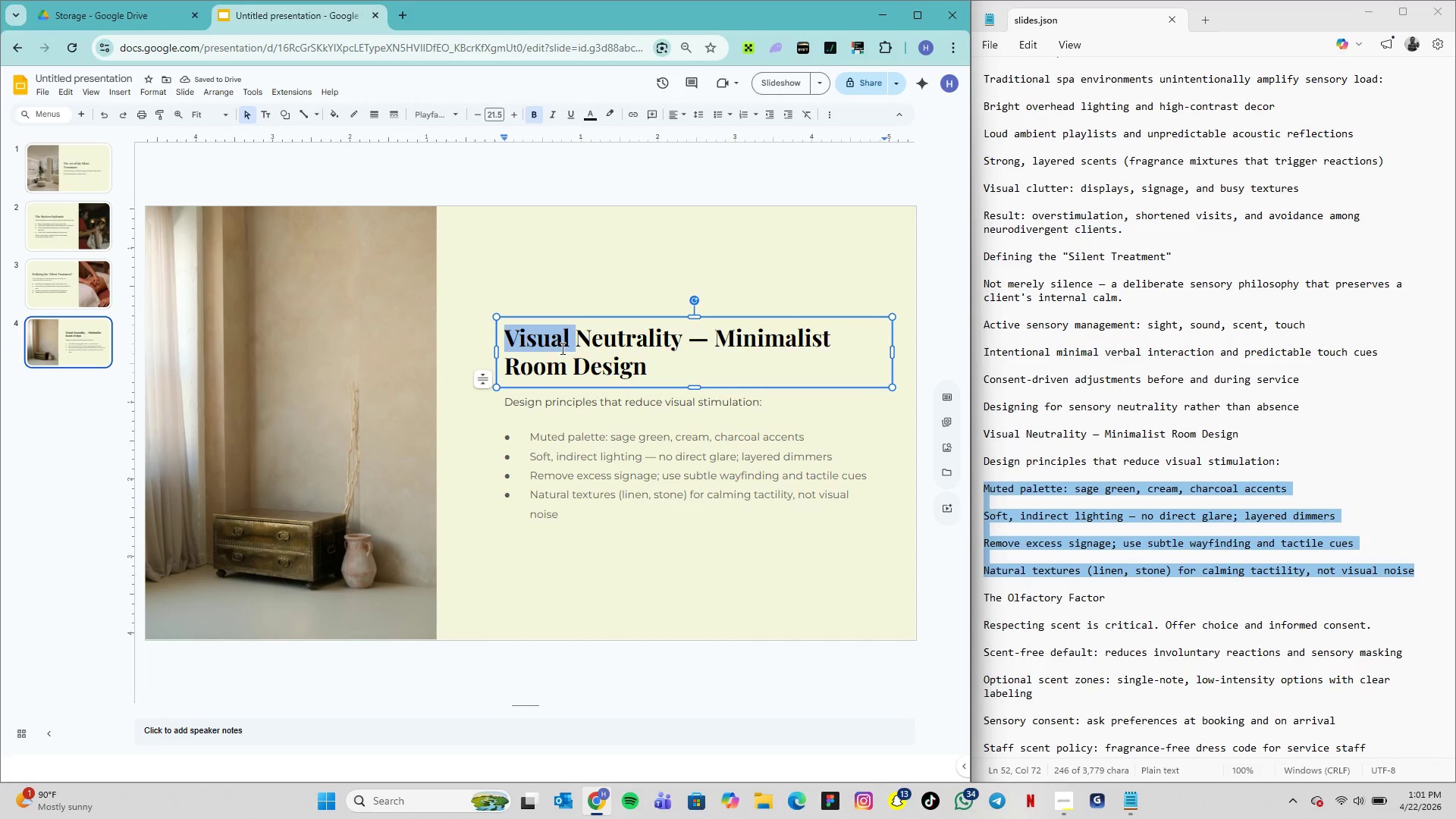 
triple_click([561, 348])
 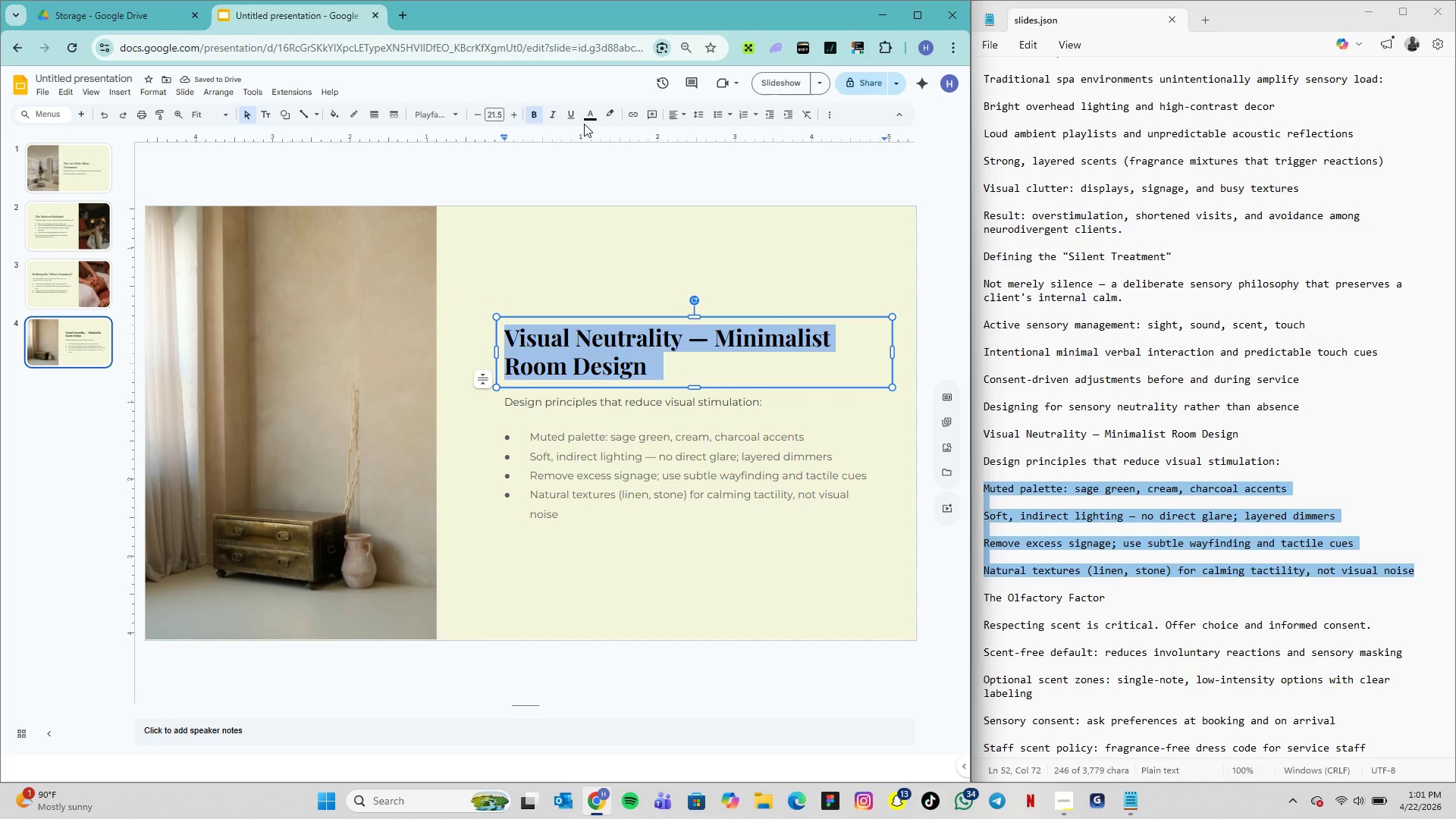 
left_click([584, 118])
 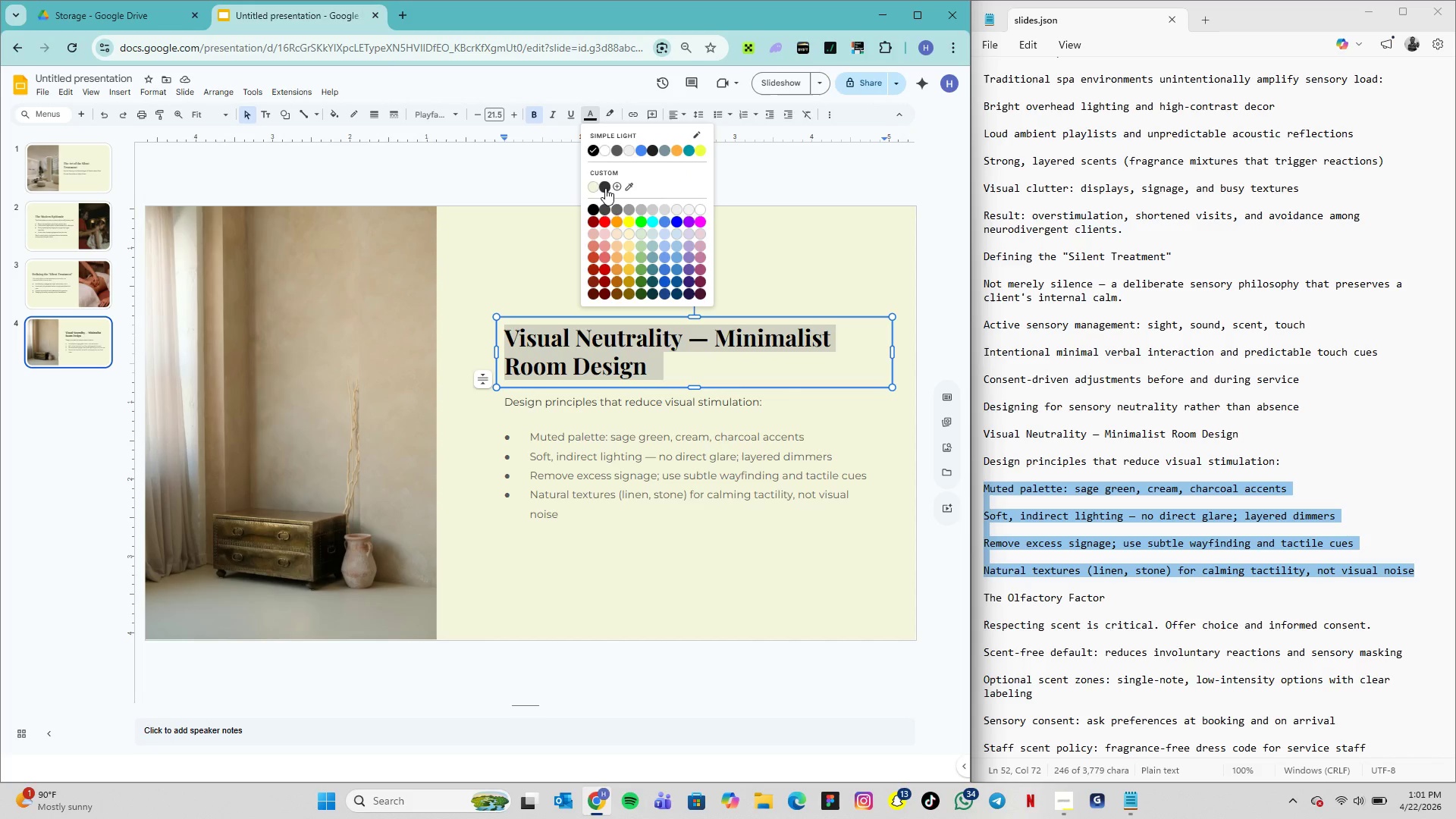 
left_click([607, 189])
 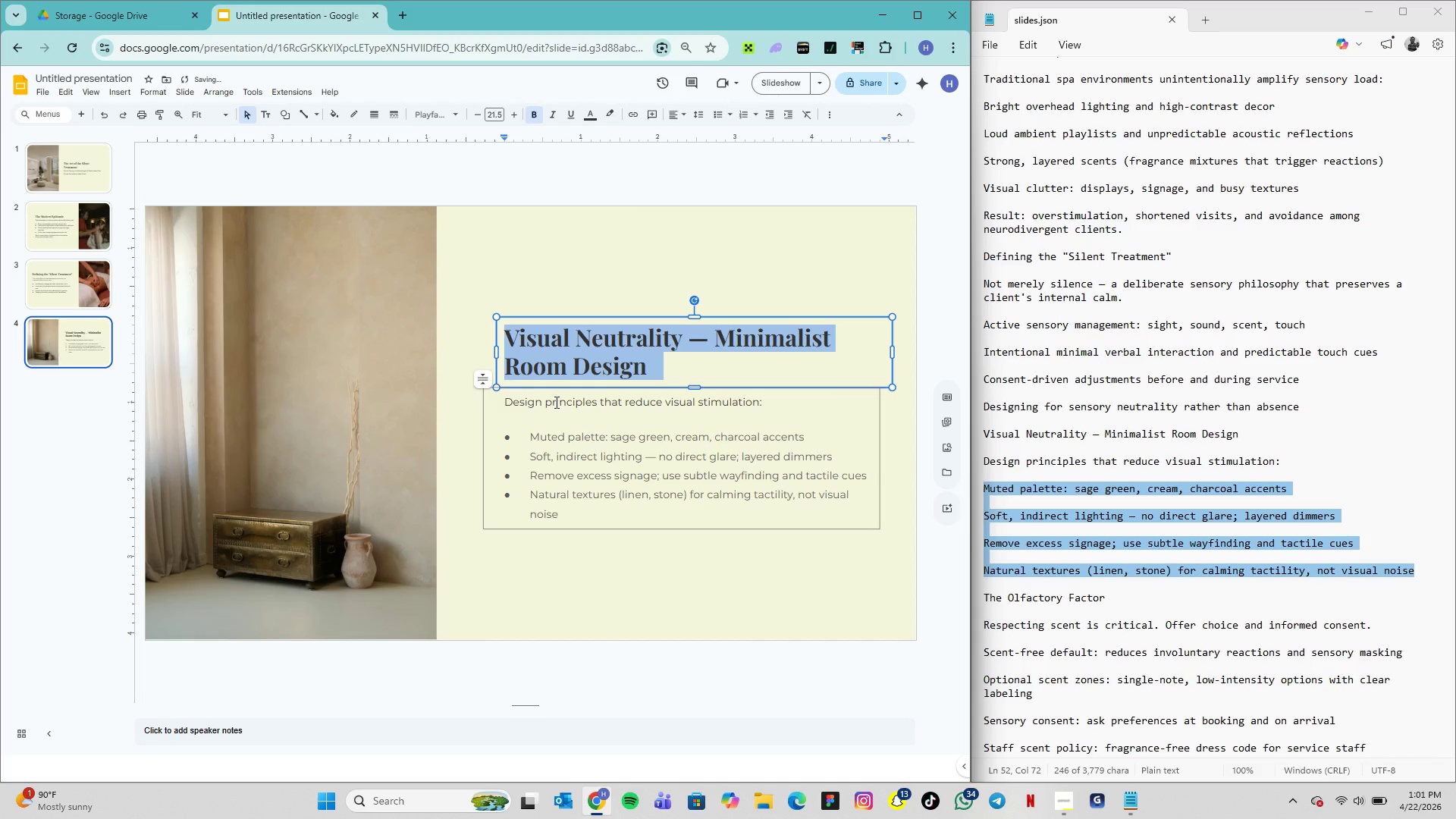 
double_click([555, 402])
 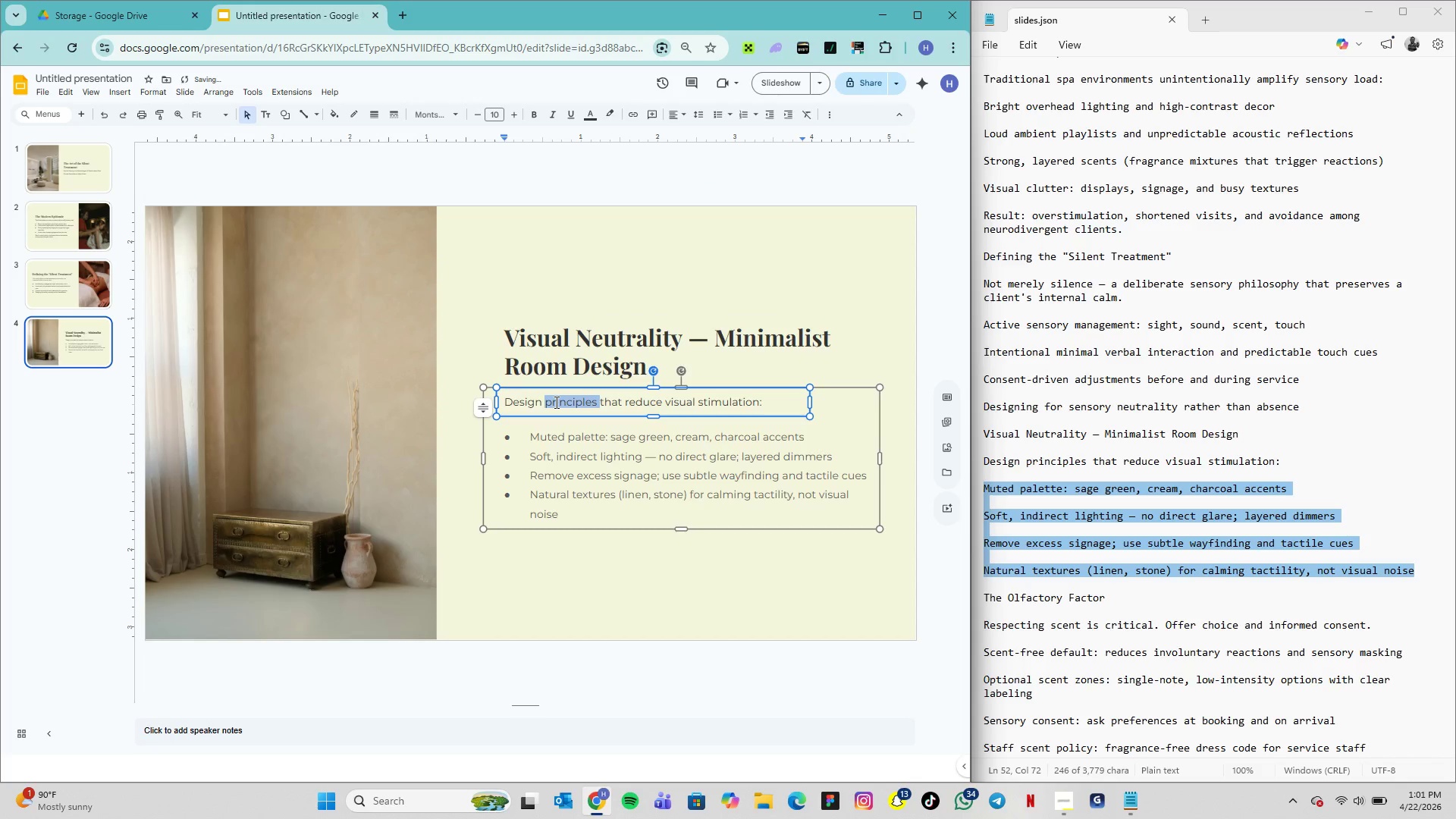 
triple_click([555, 402])
 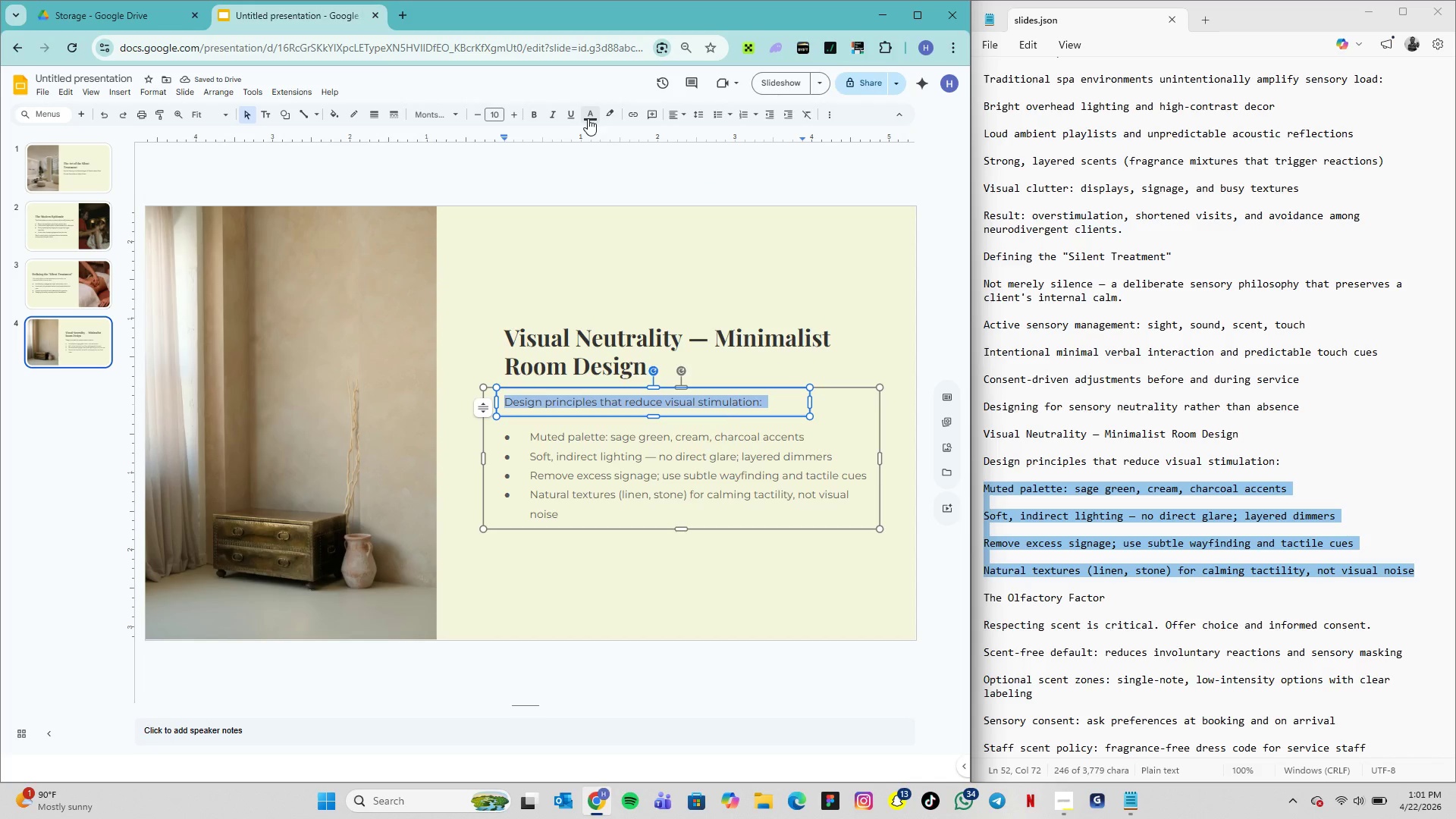 
left_click([588, 118])
 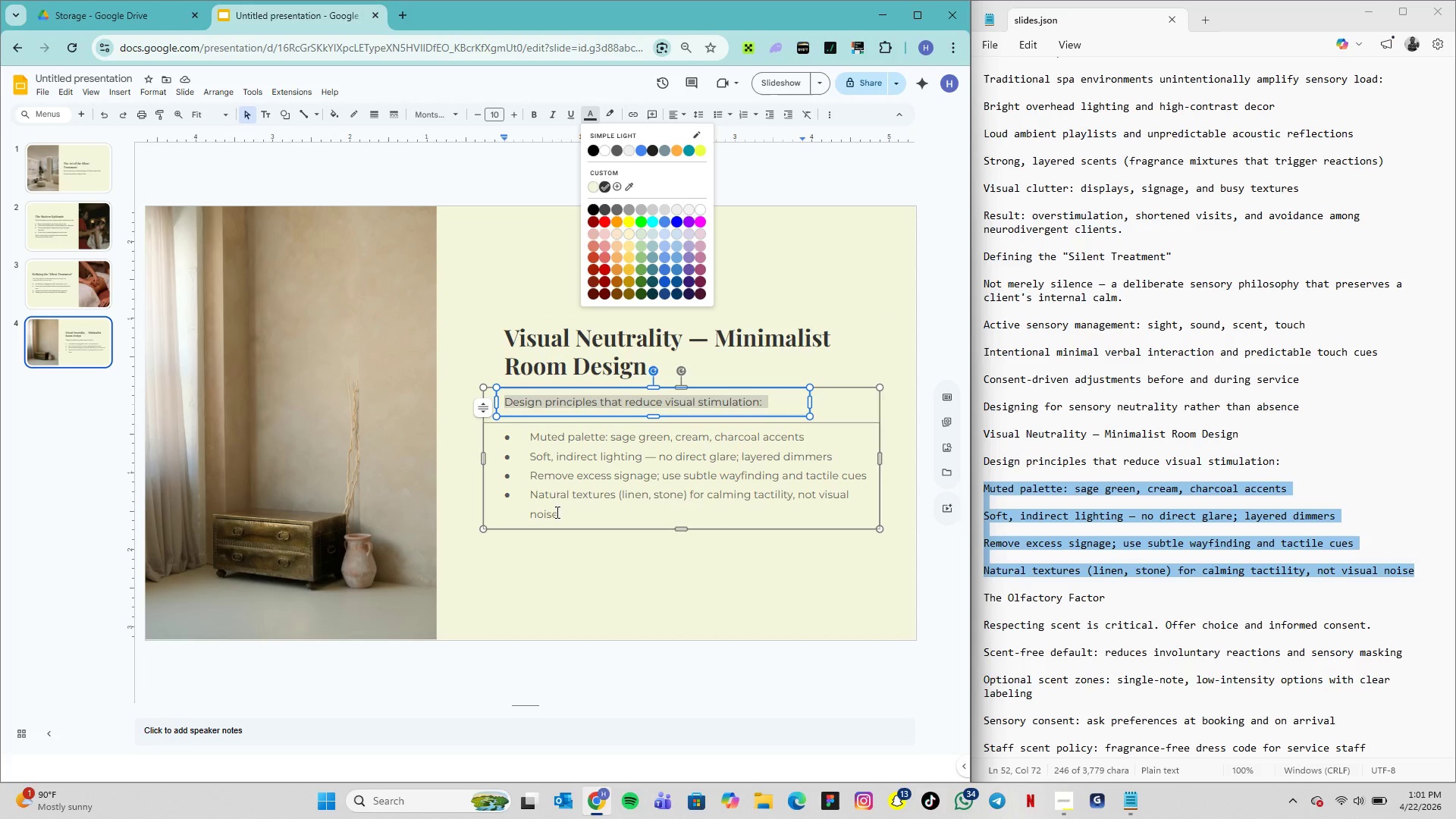 
left_click_drag(start_coordinate=[557, 513], to_coordinate=[532, 438])
 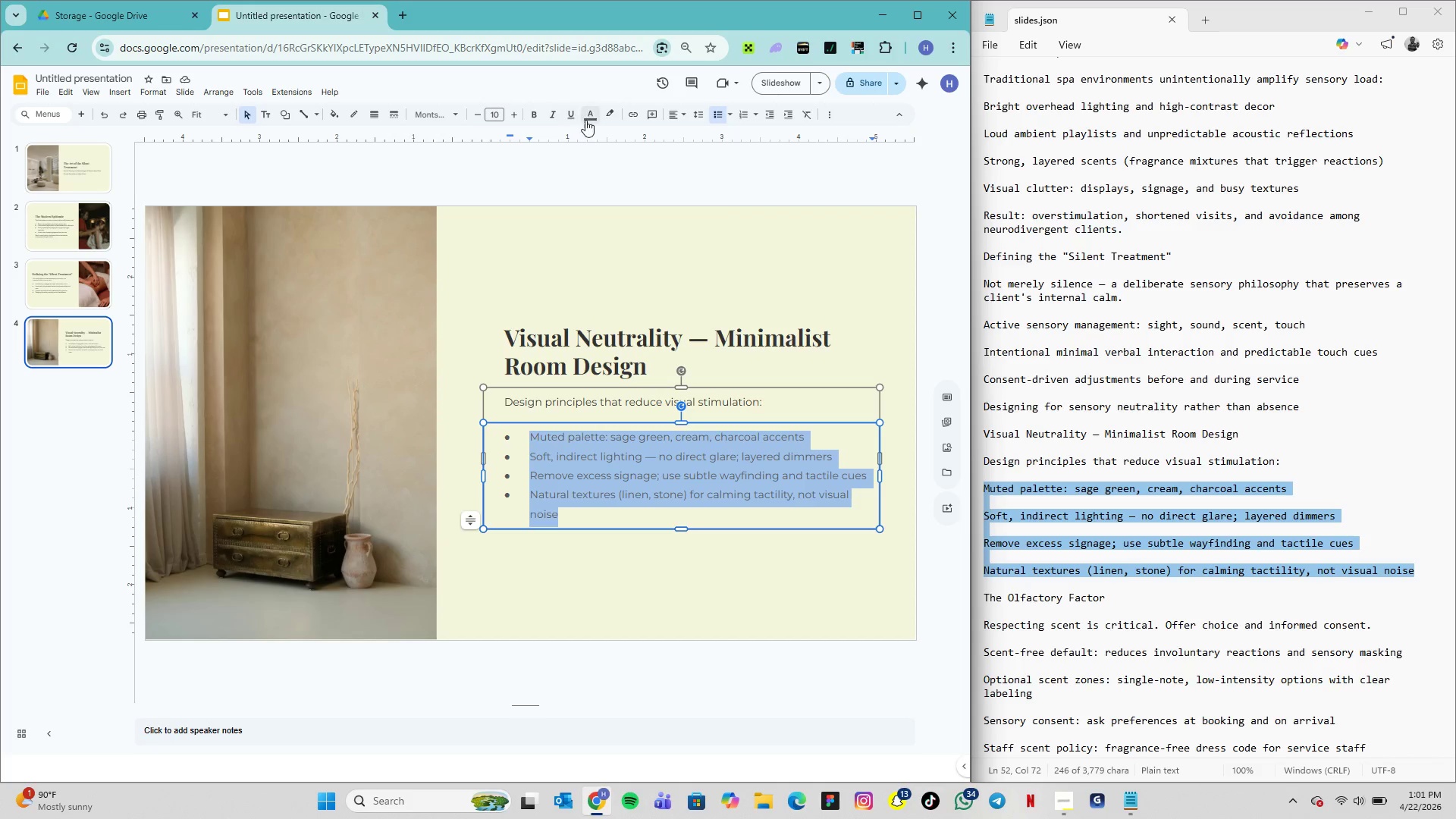 
left_click([591, 119])
 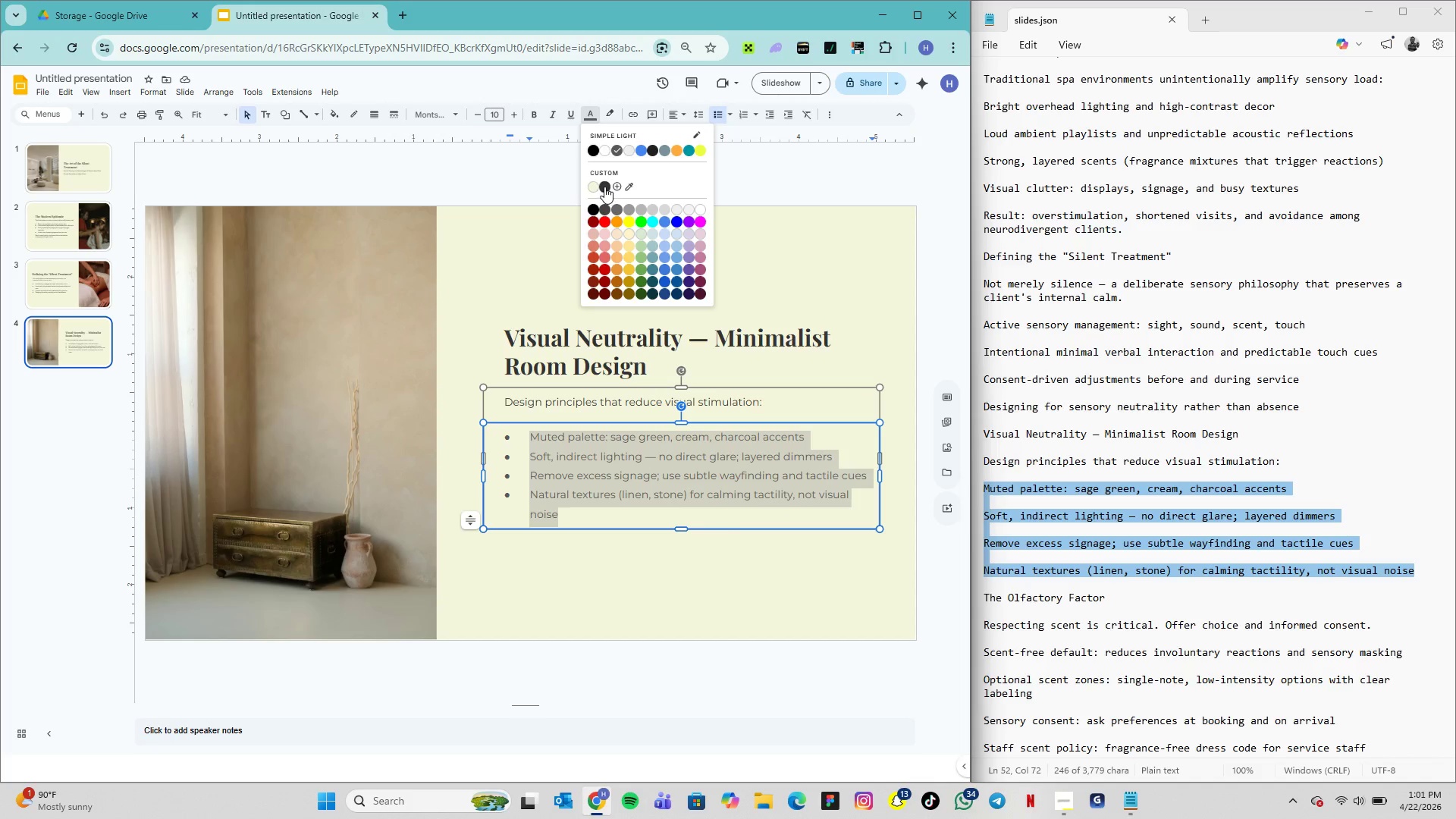 
left_click([604, 187])
 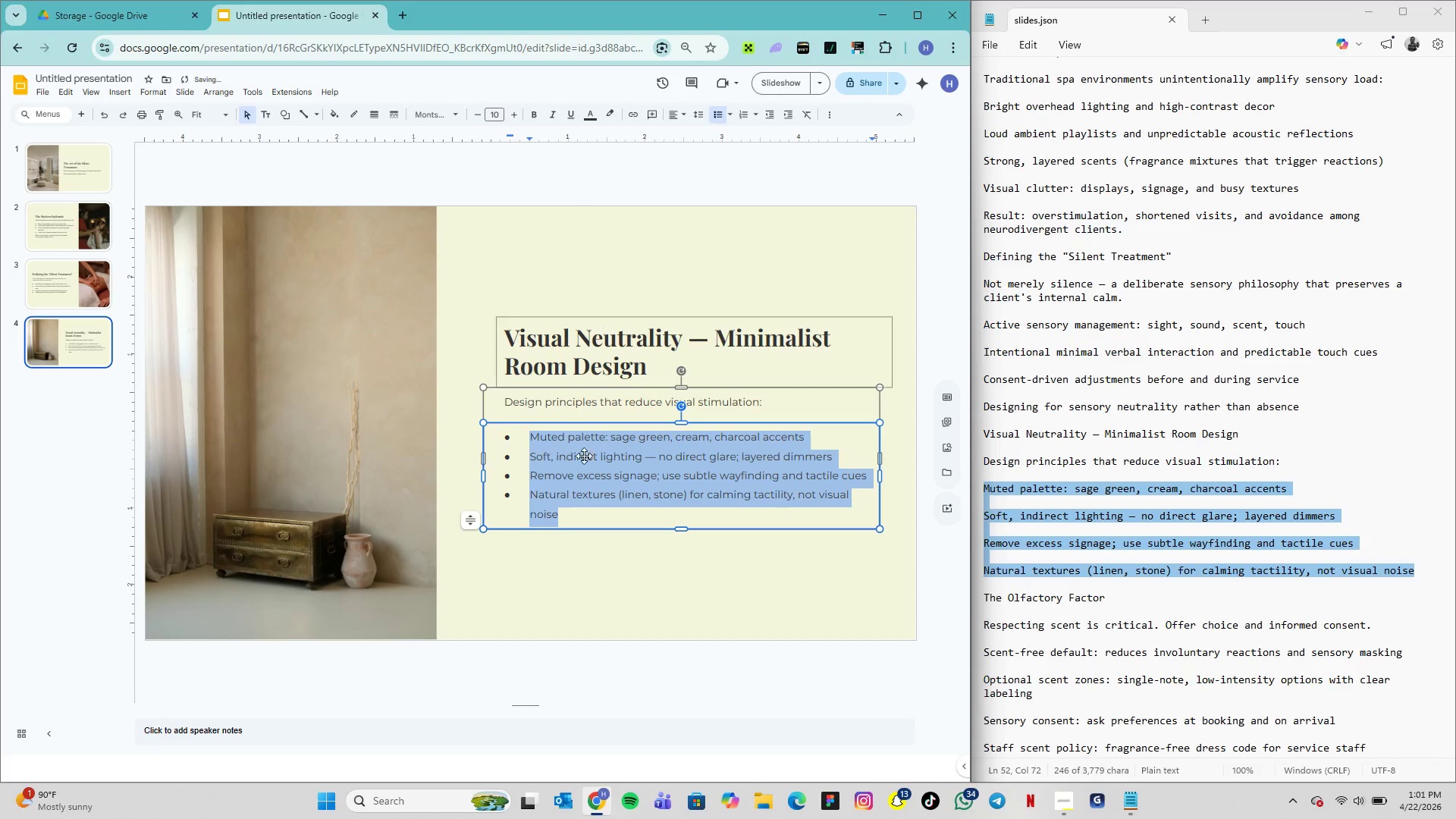 
left_click([584, 585])
 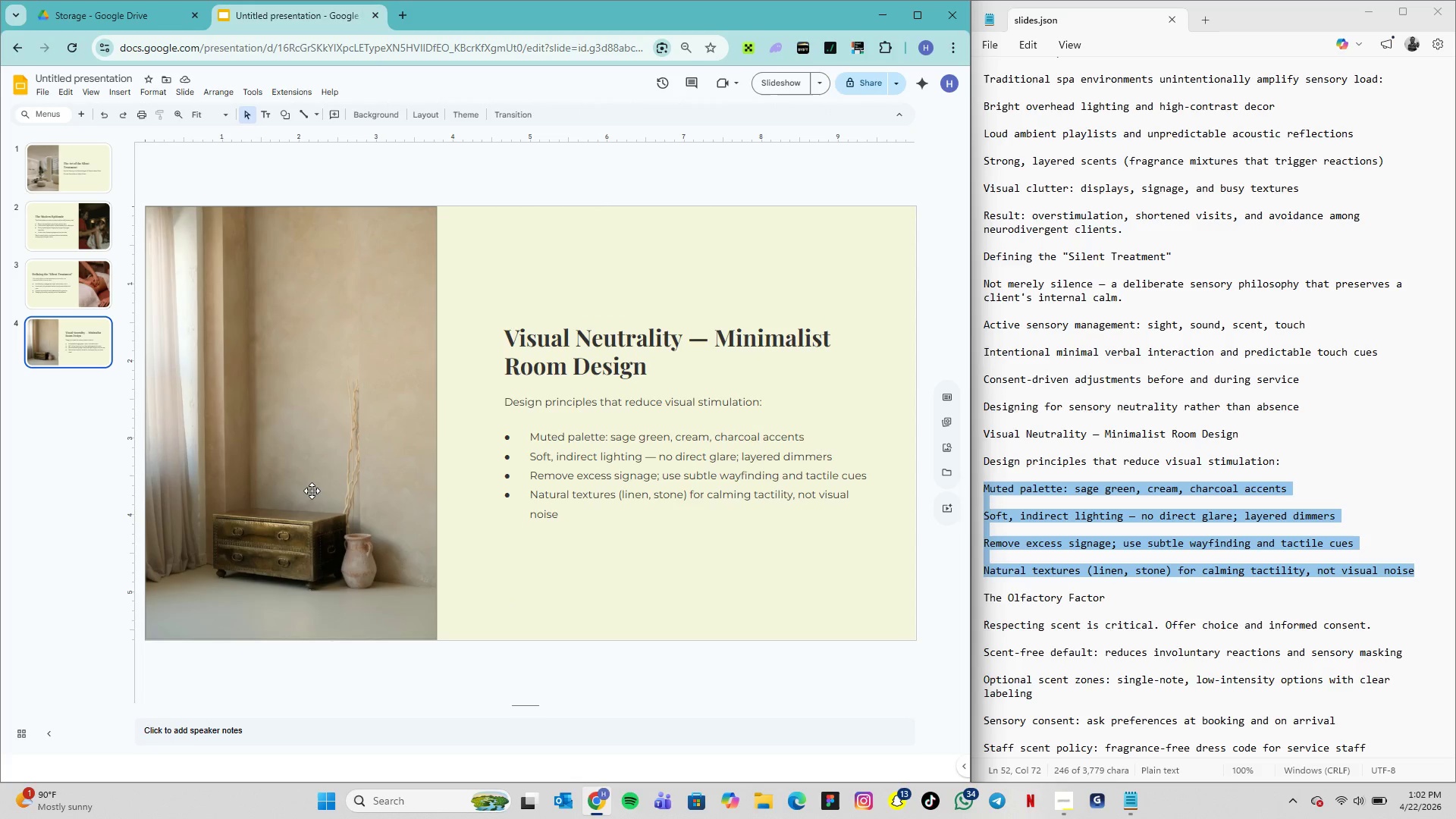 
wait(8.8)
 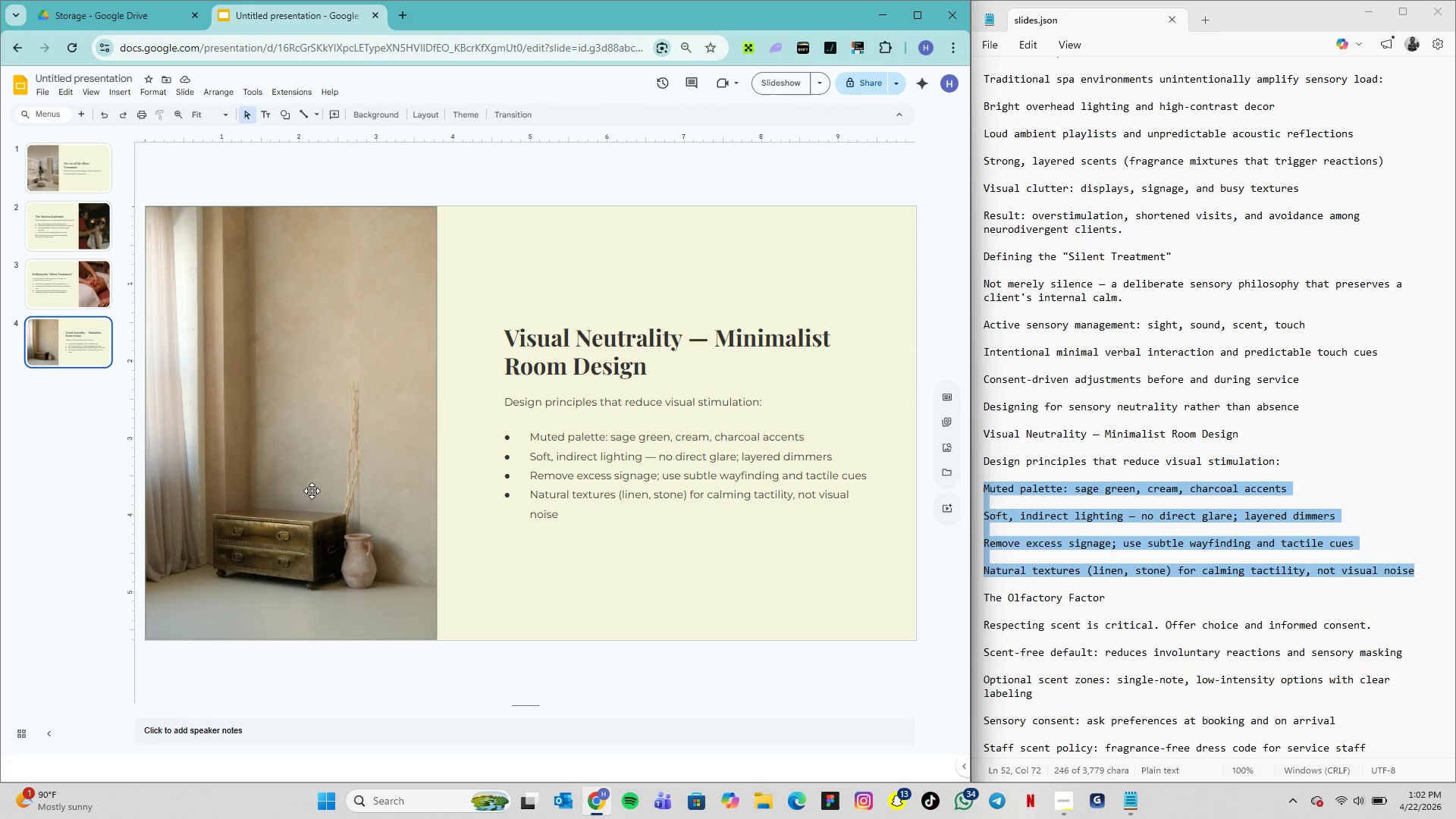 
left_click([83, 117])
 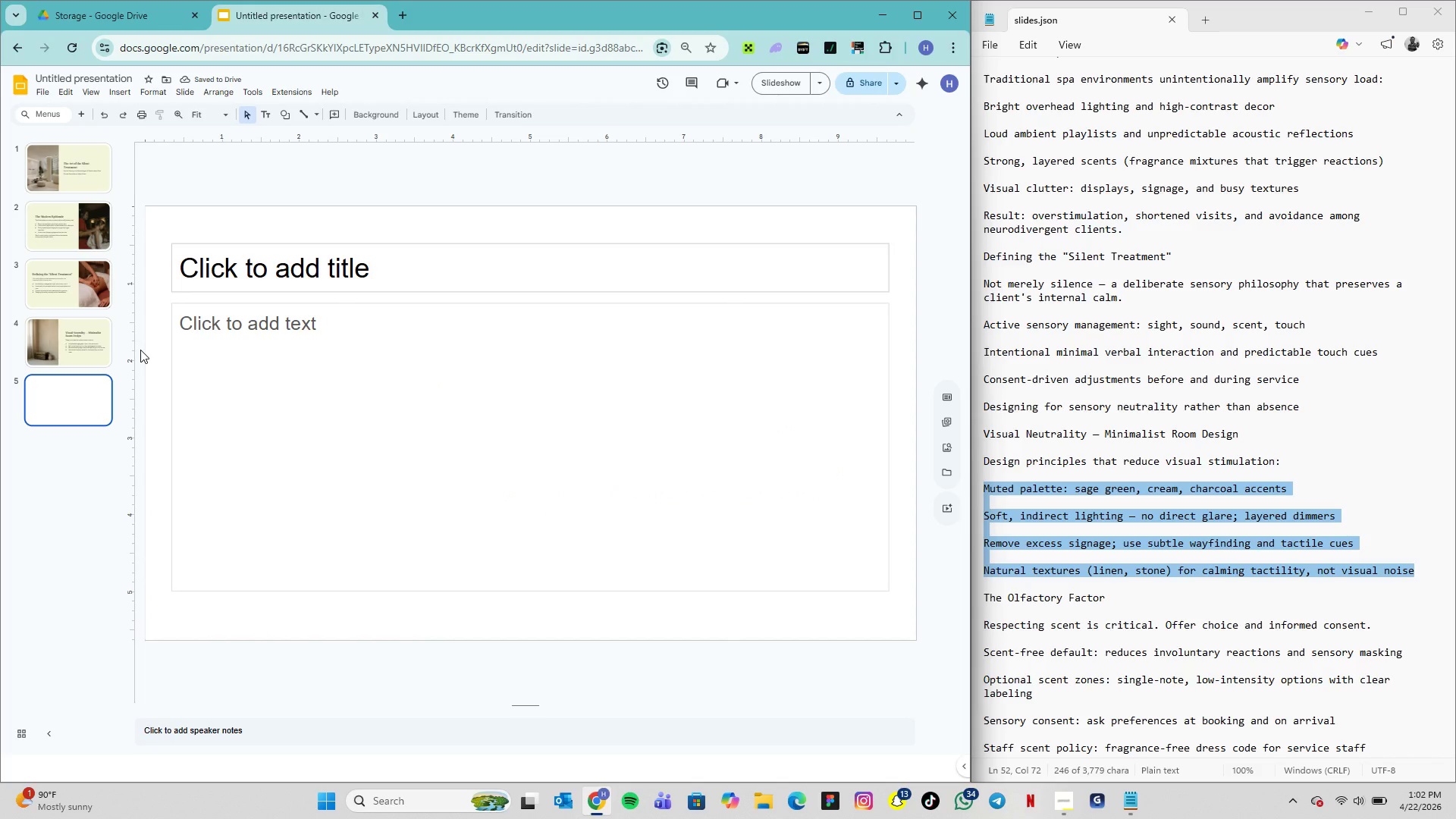 
left_click([140, 350])
 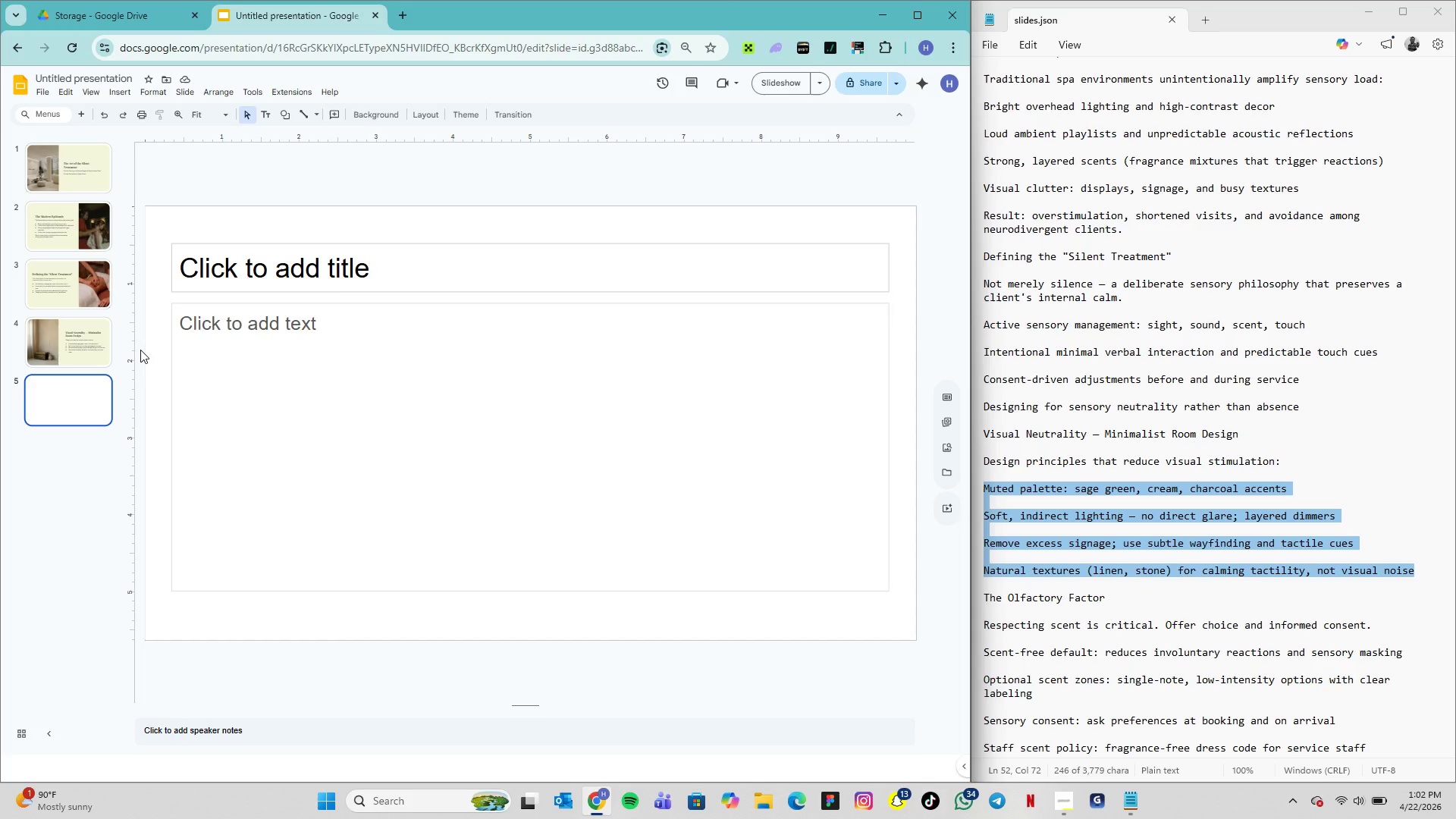 
wait(24.75)
 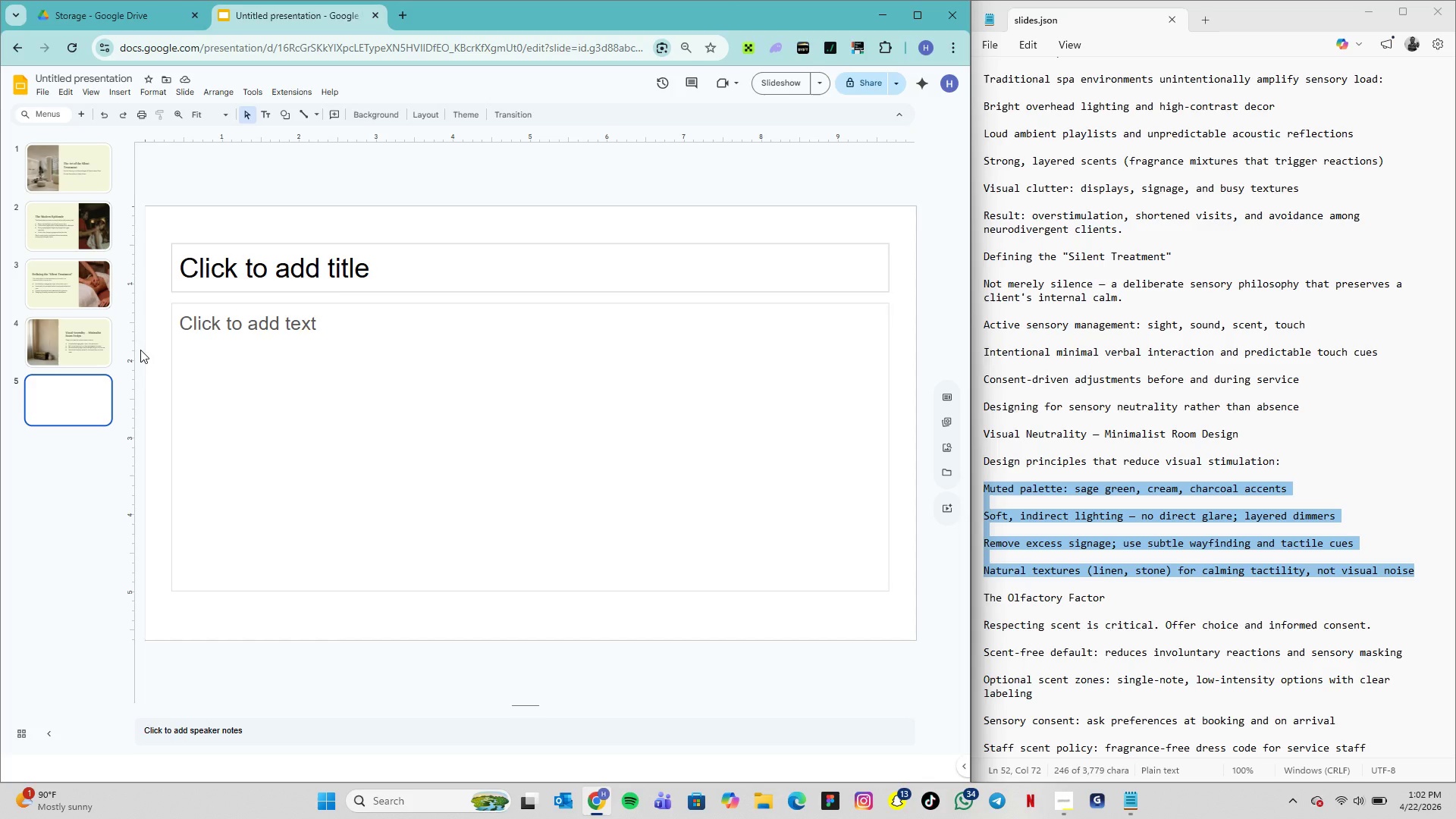 
left_click_drag(start_coordinate=[1106, 601], to_coordinate=[979, 597])
 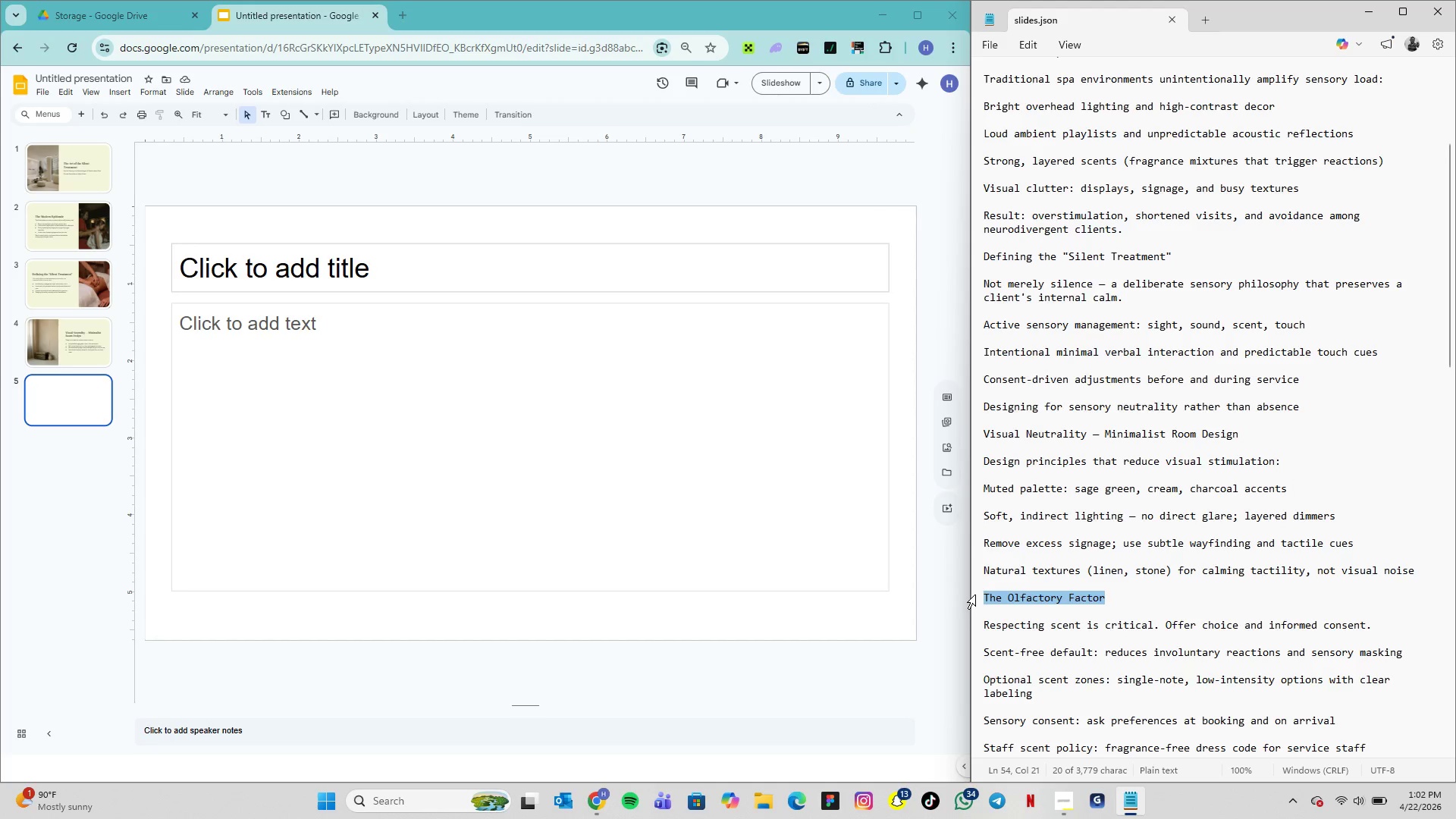 
key(Control+V)
 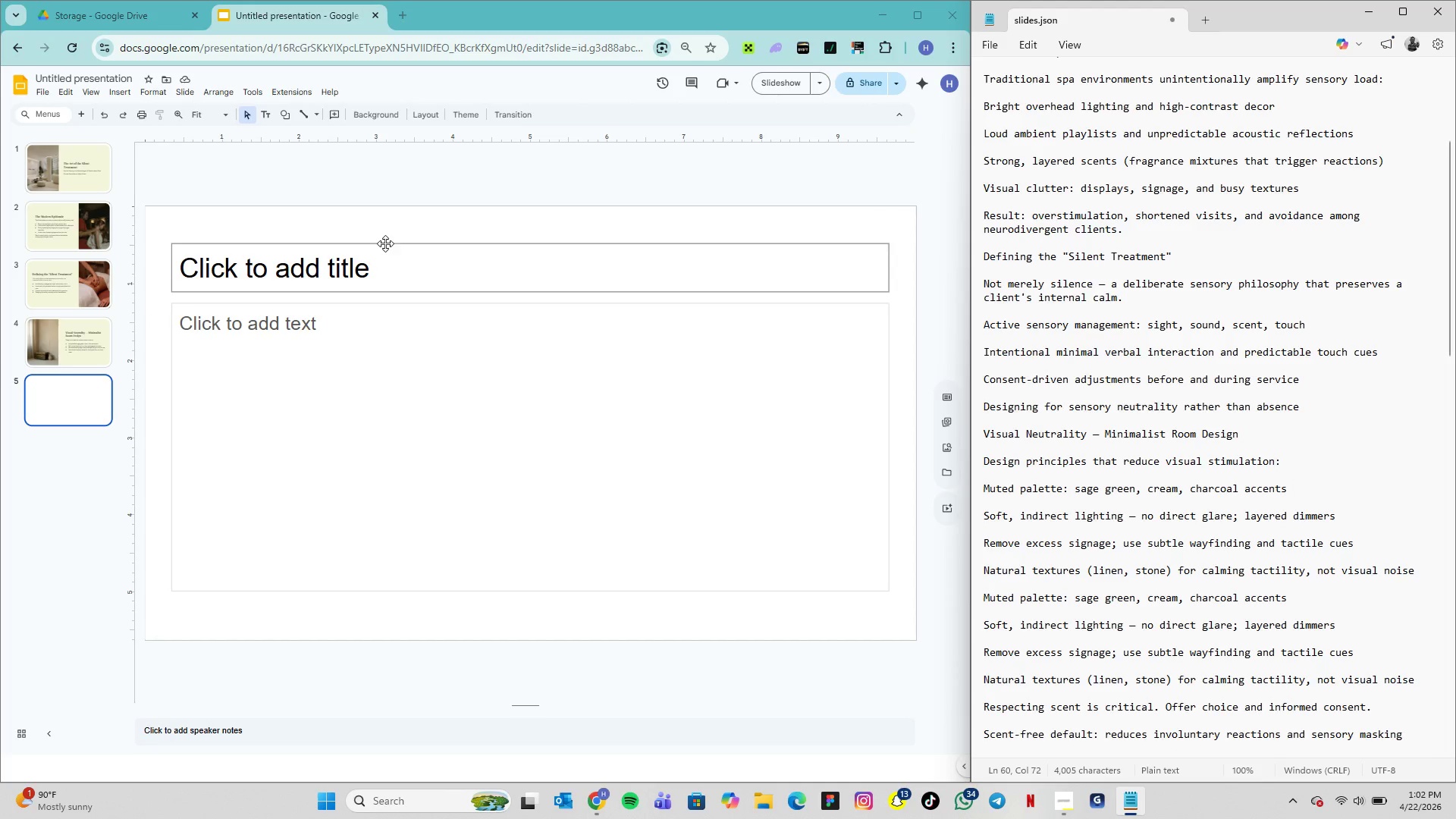 
left_click([381, 272])
 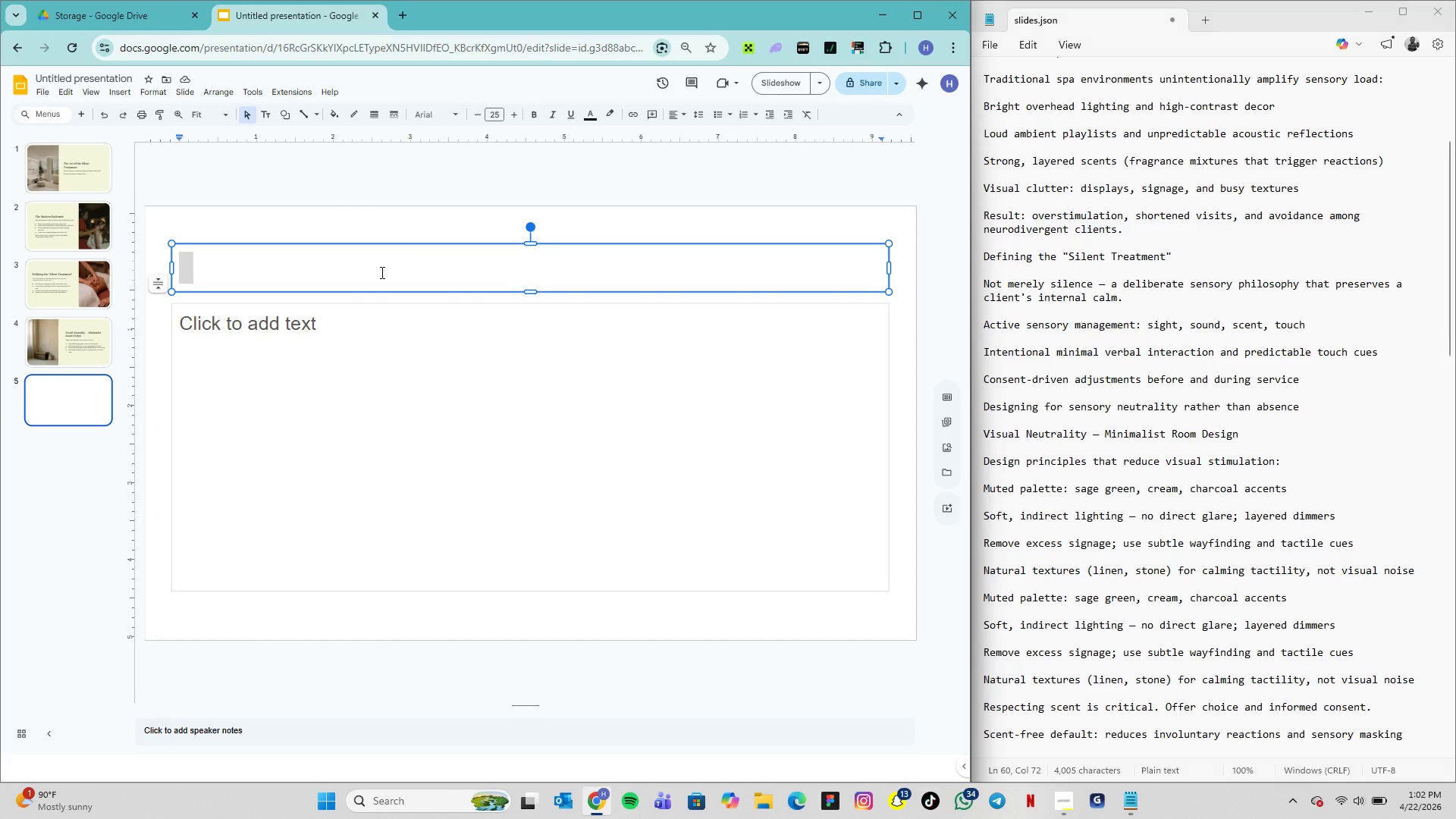 
key(Control+V)
 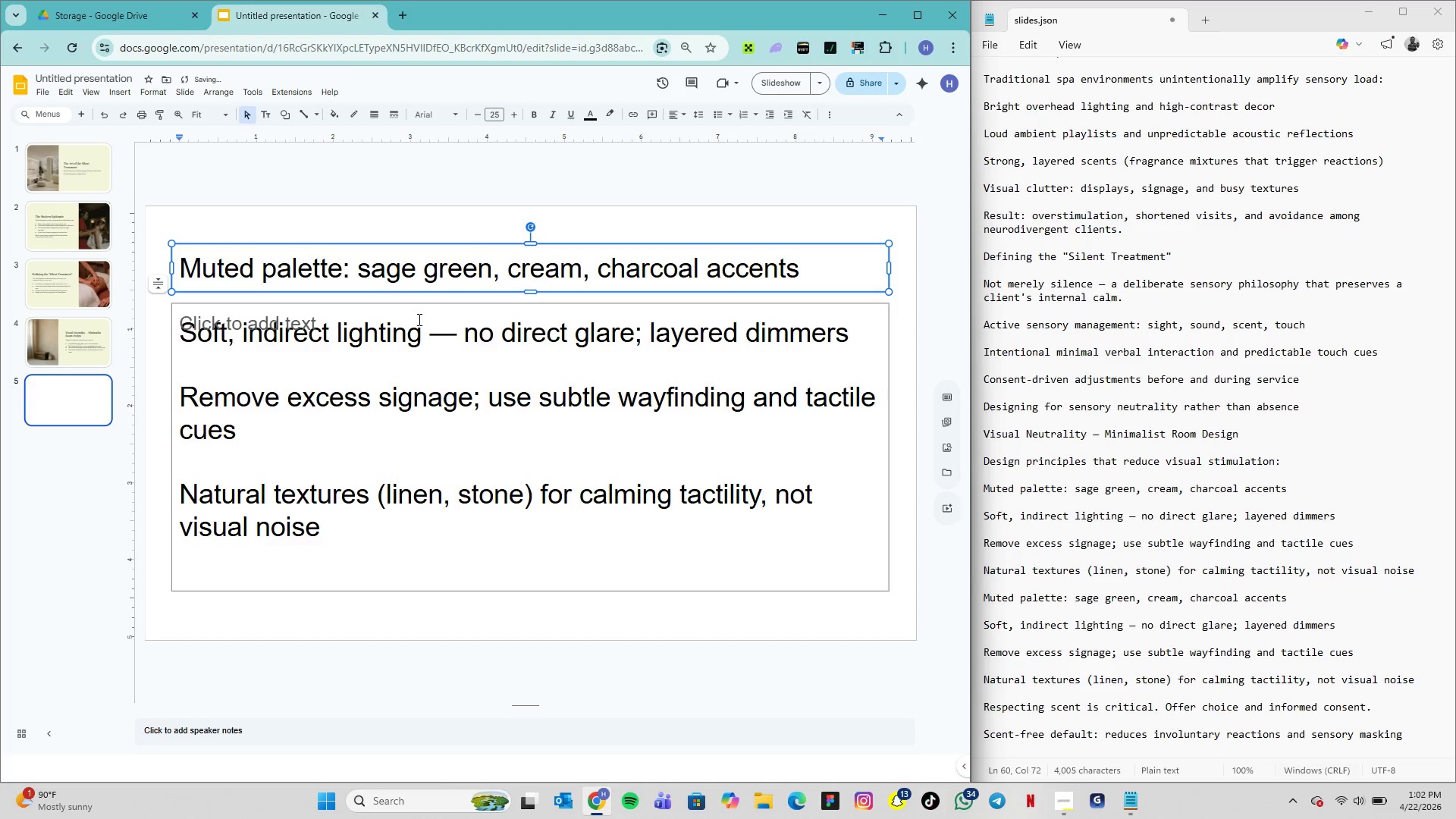 
left_click([422, 324])
 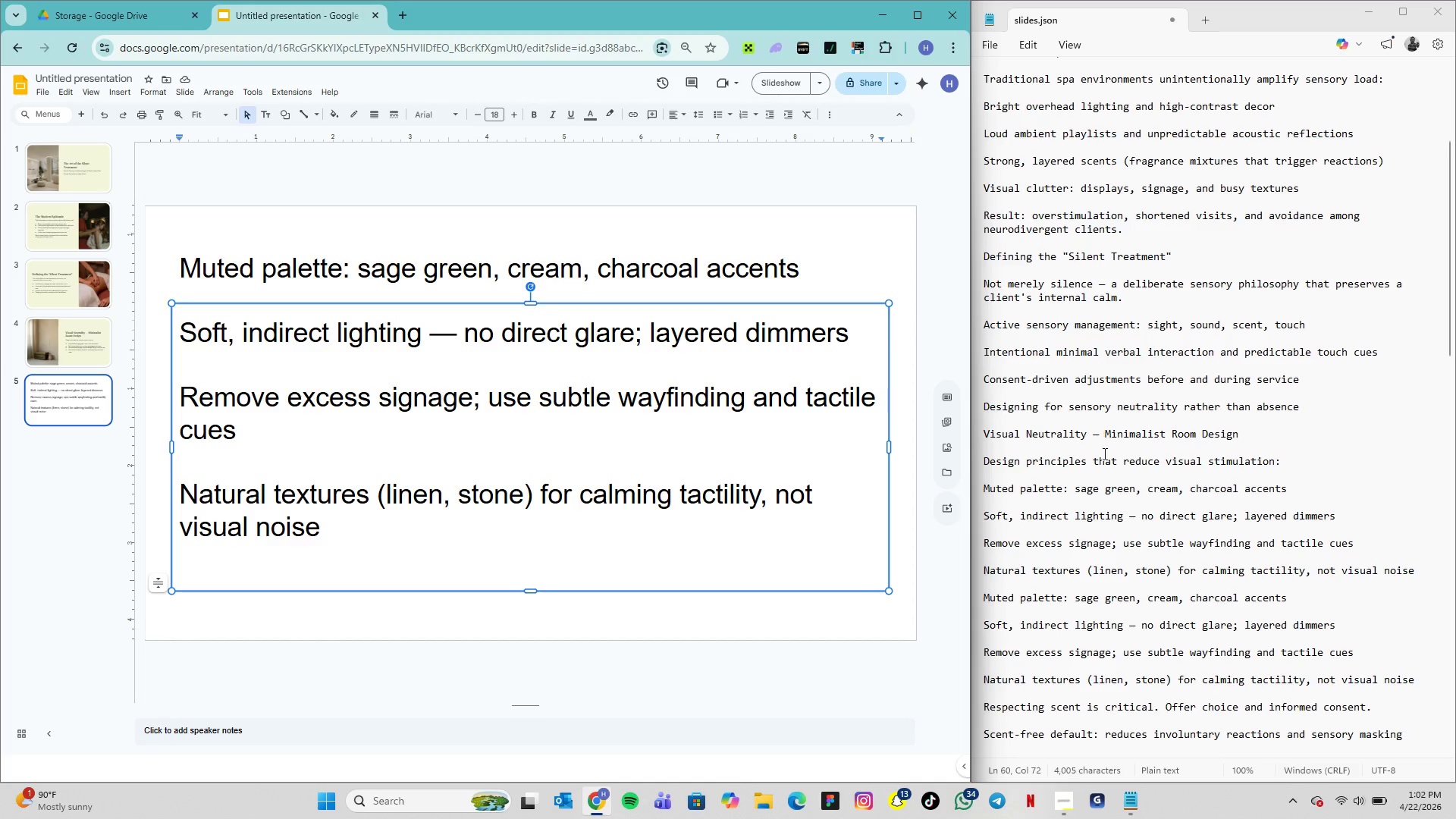 
wait(6.98)
 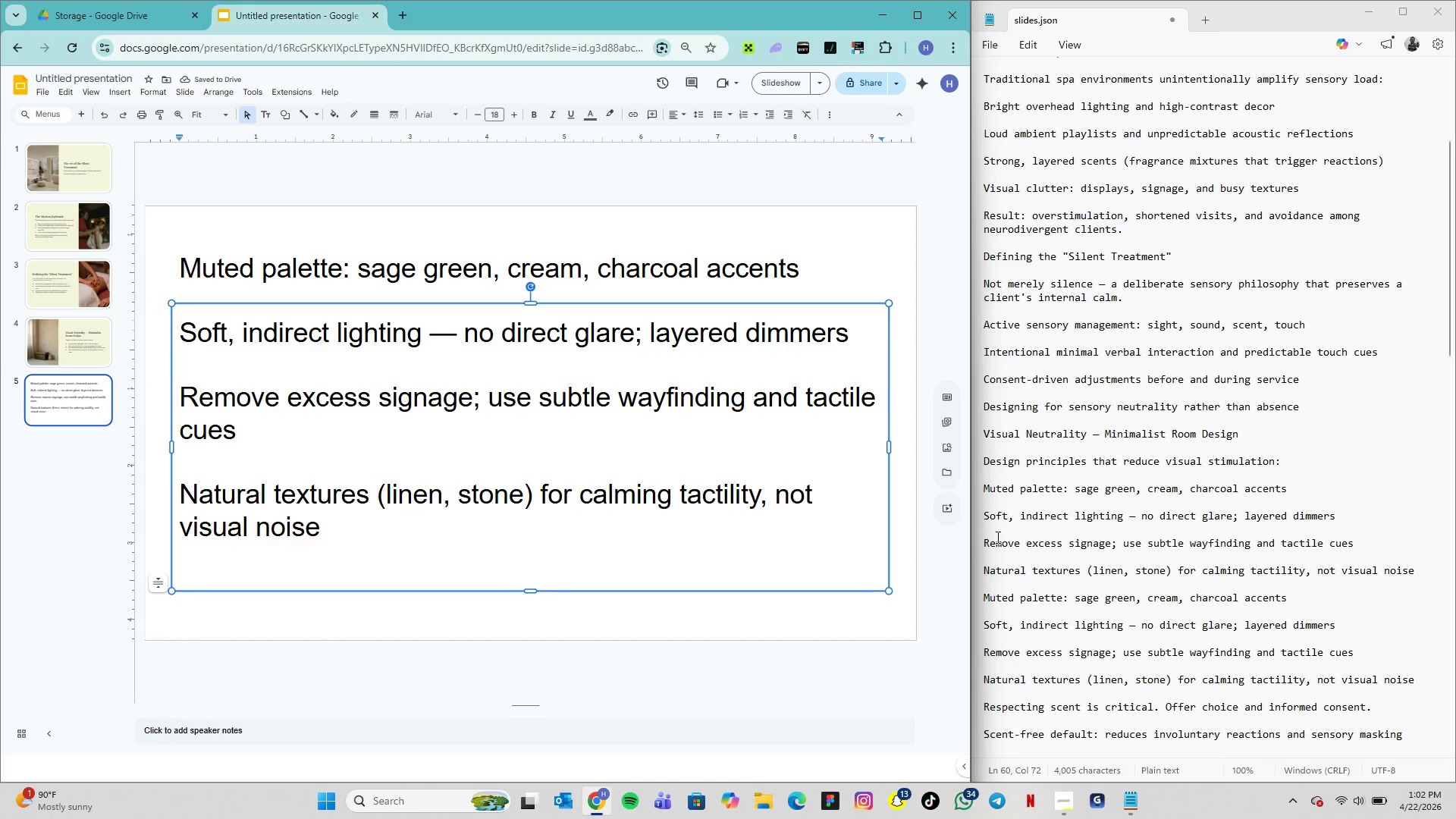 
key(Control+Z)
 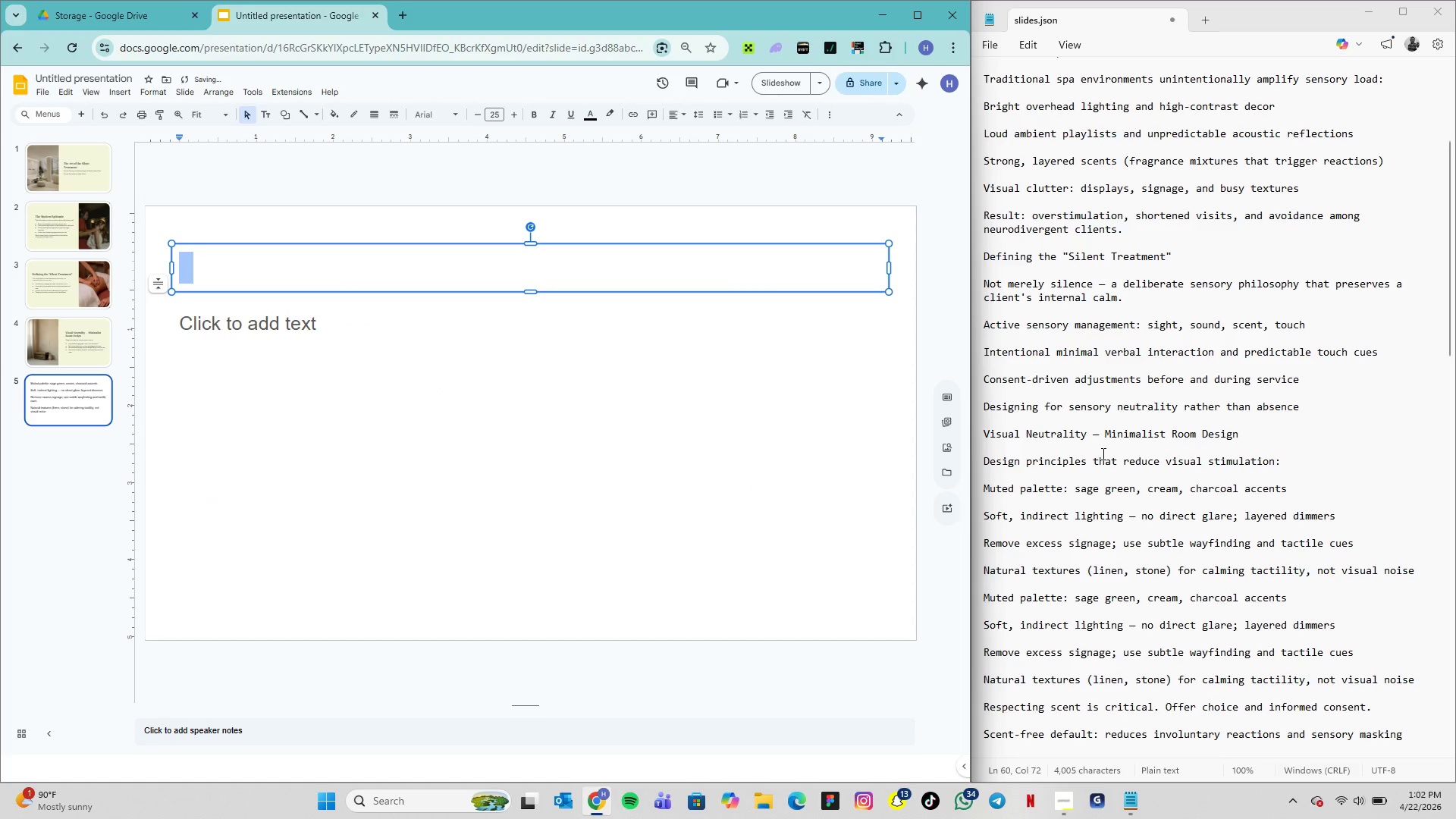 
hold_key(key=ControlLeft, duration=0.94)
 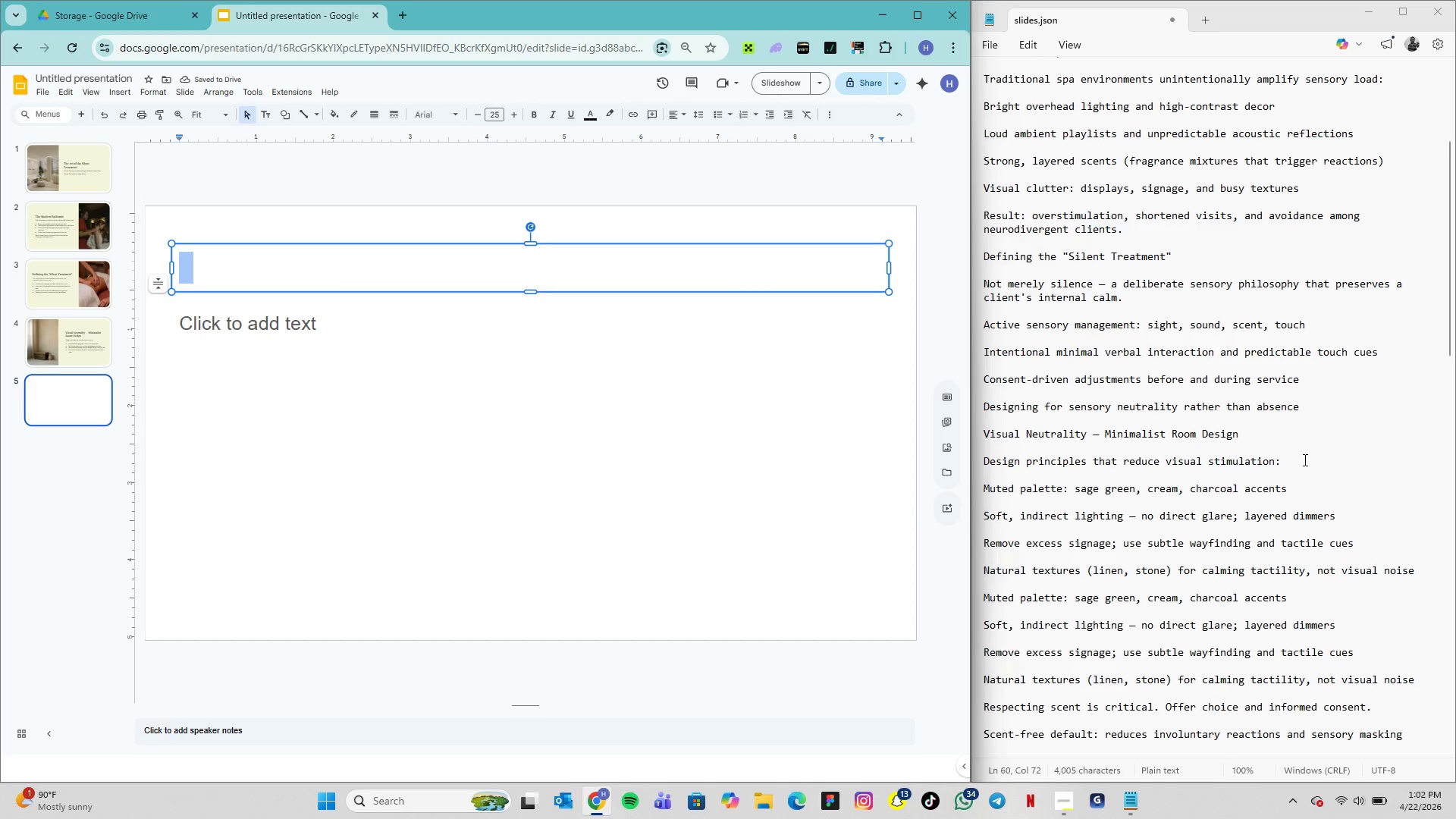 
left_click([1304, 460])
 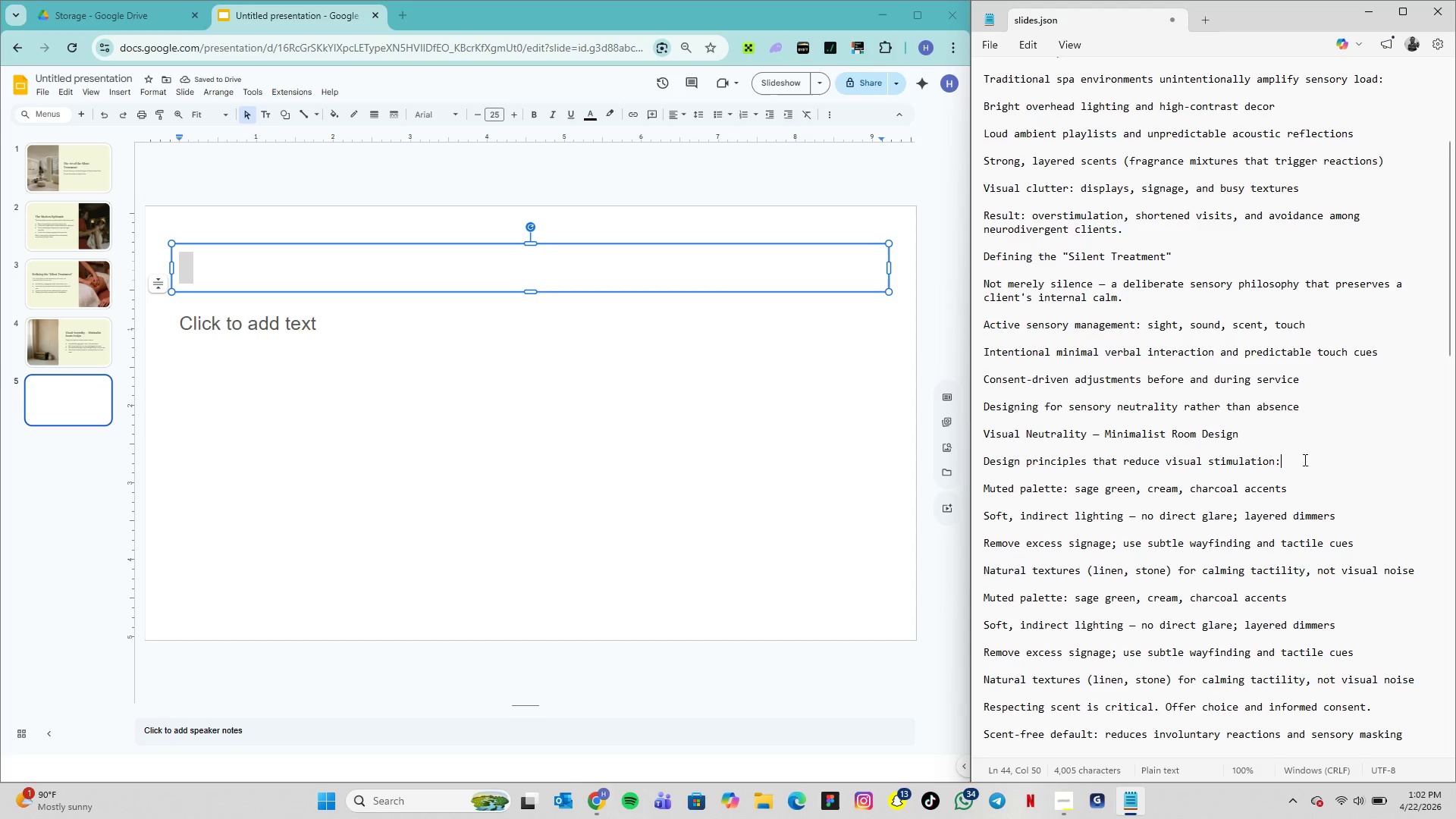 
key(Control+Z)
 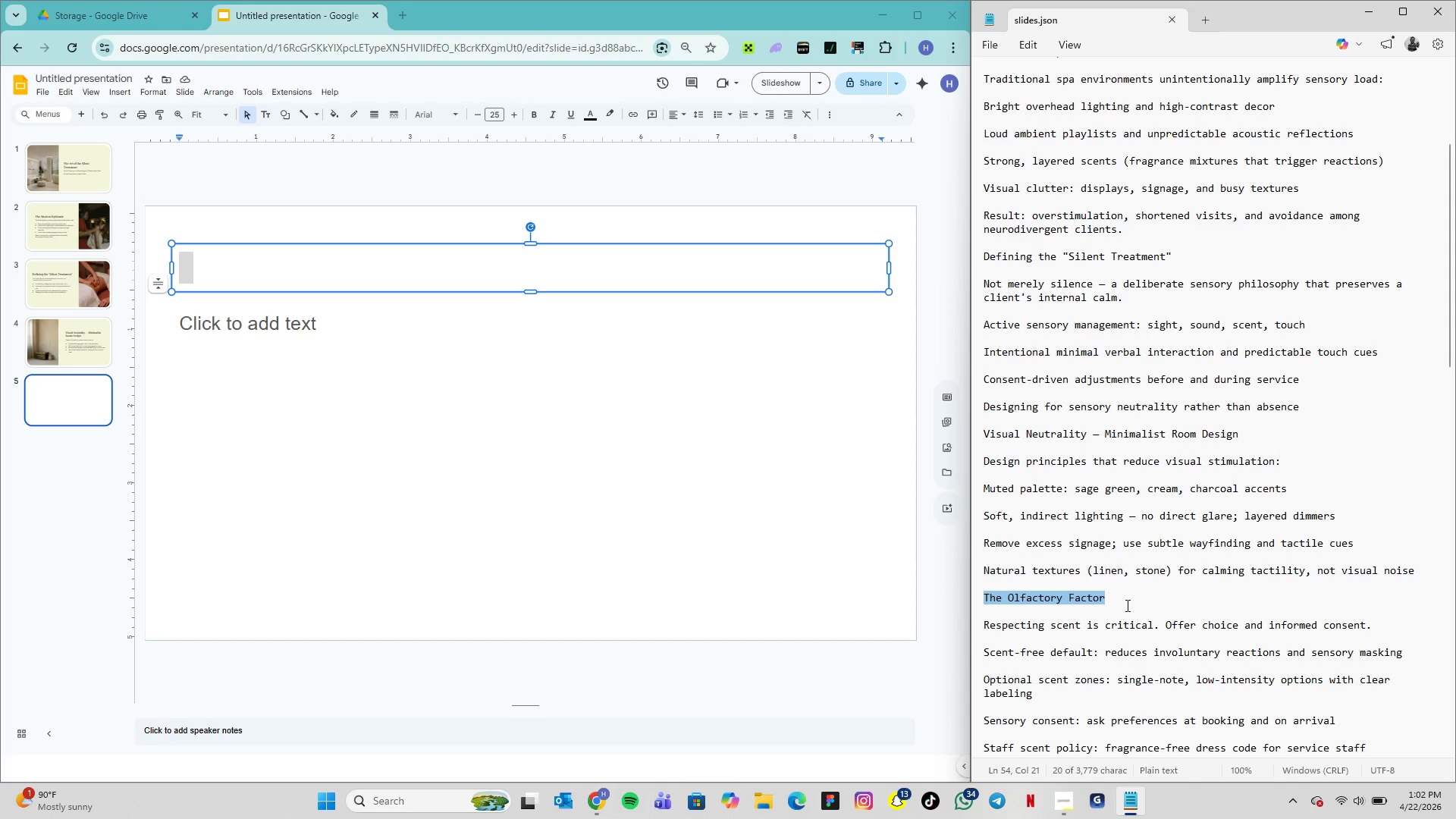 
left_click([1112, 601])
 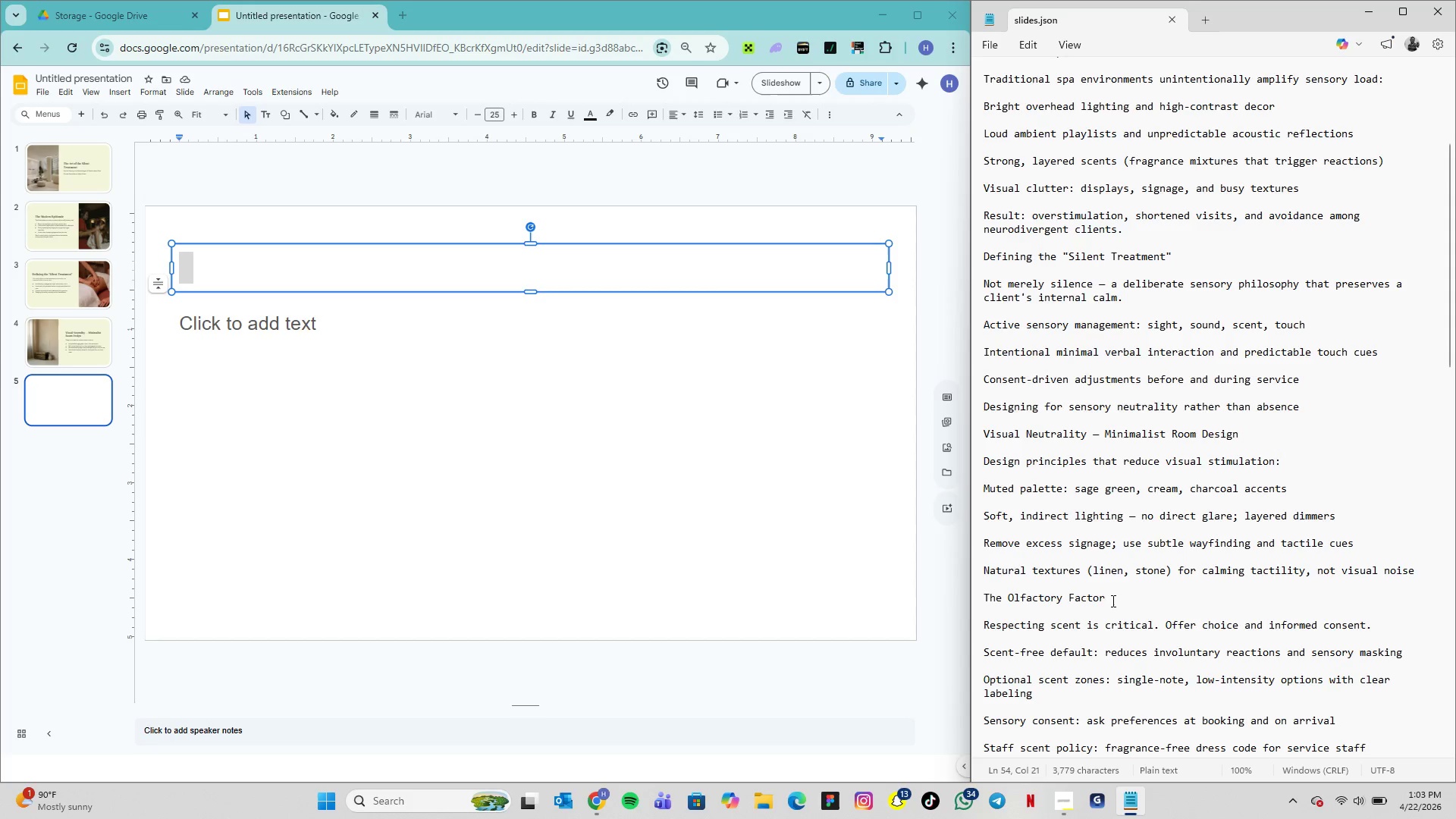 
left_click_drag(start_coordinate=[1112, 601], to_coordinate=[992, 604])
 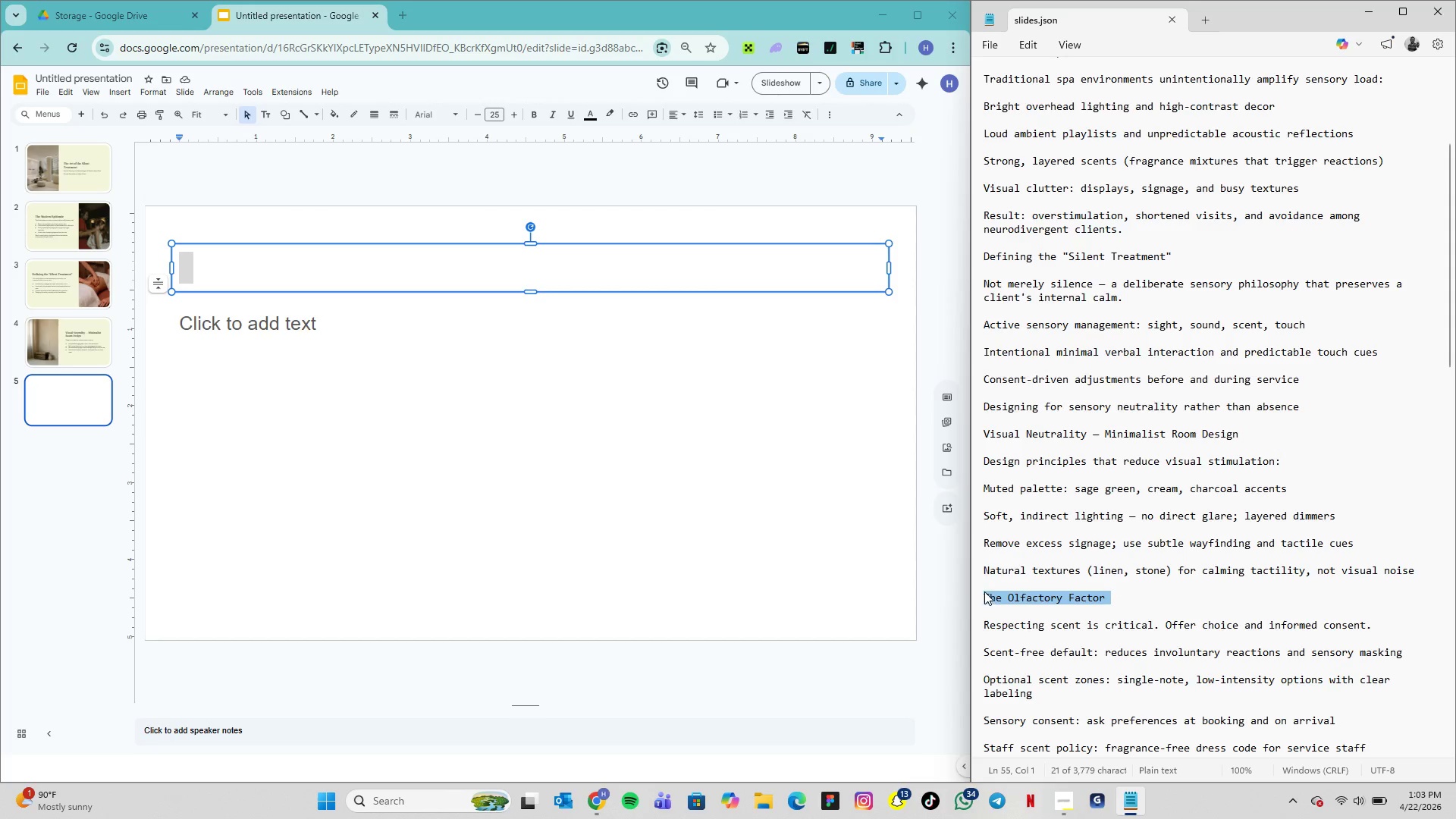 
left_click([983, 591])
 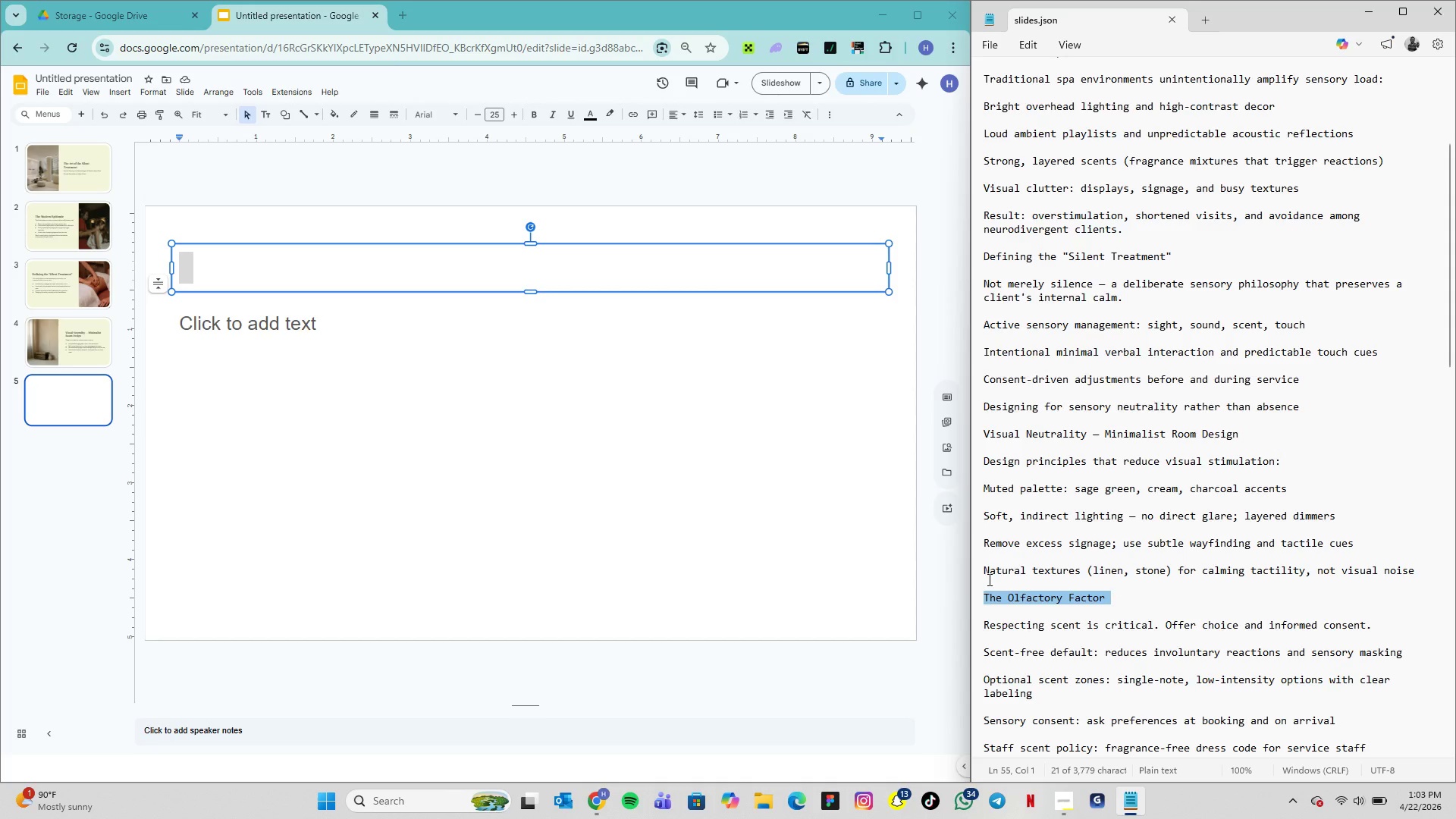 
left_click([988, 579])
 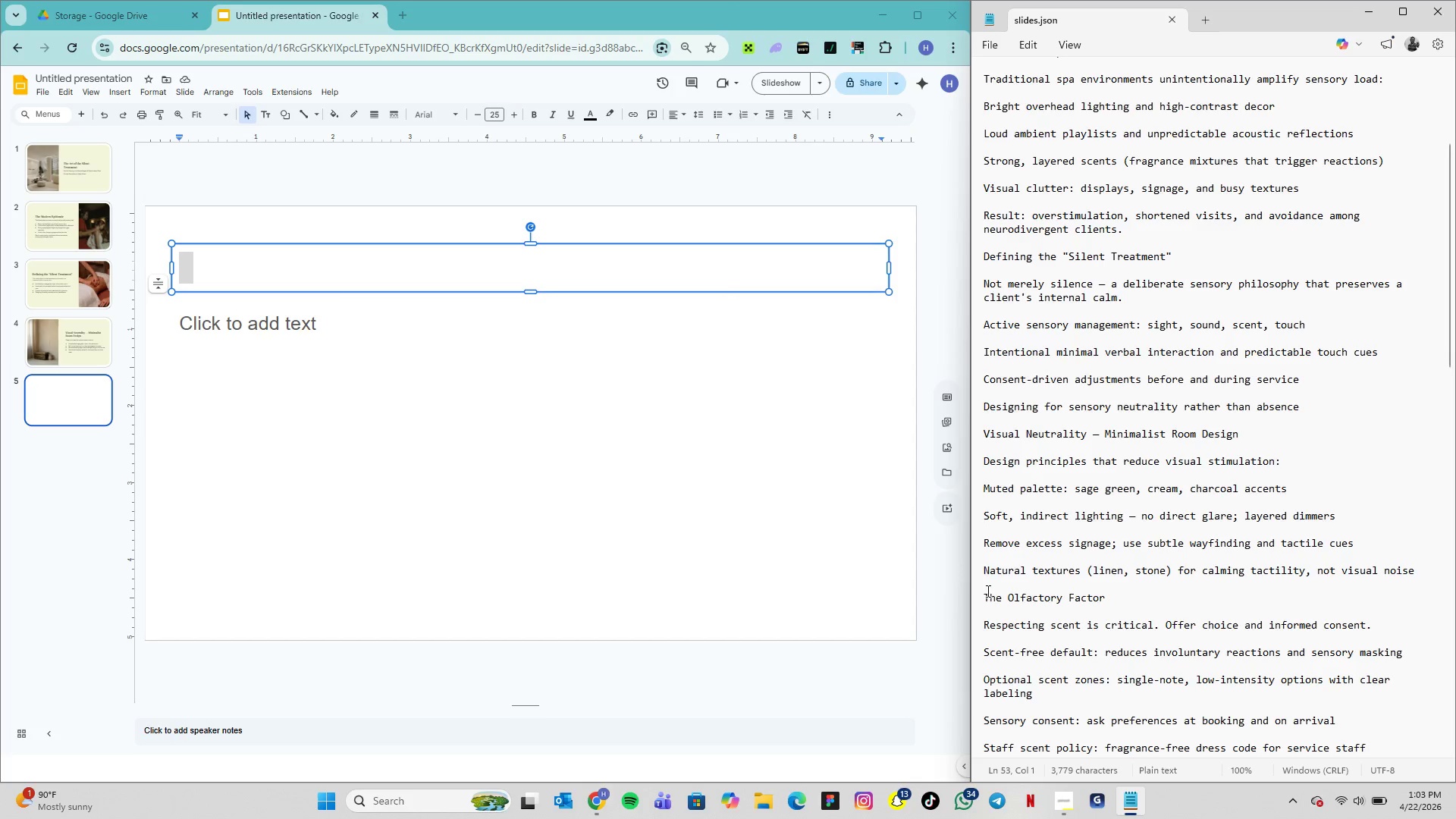 
left_click_drag(start_coordinate=[987, 591], to_coordinate=[1341, 723])
 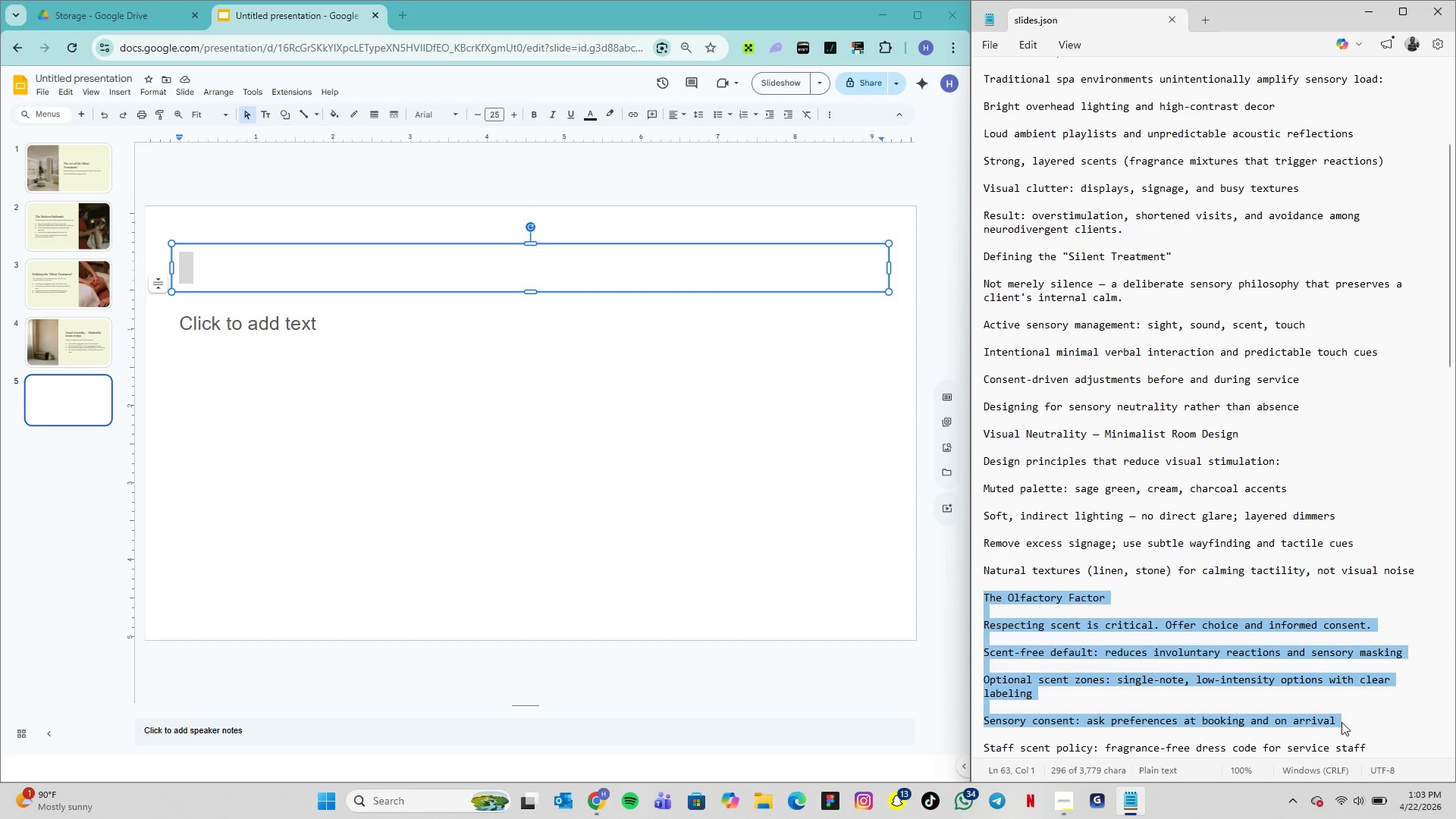 
key(Control+C)
 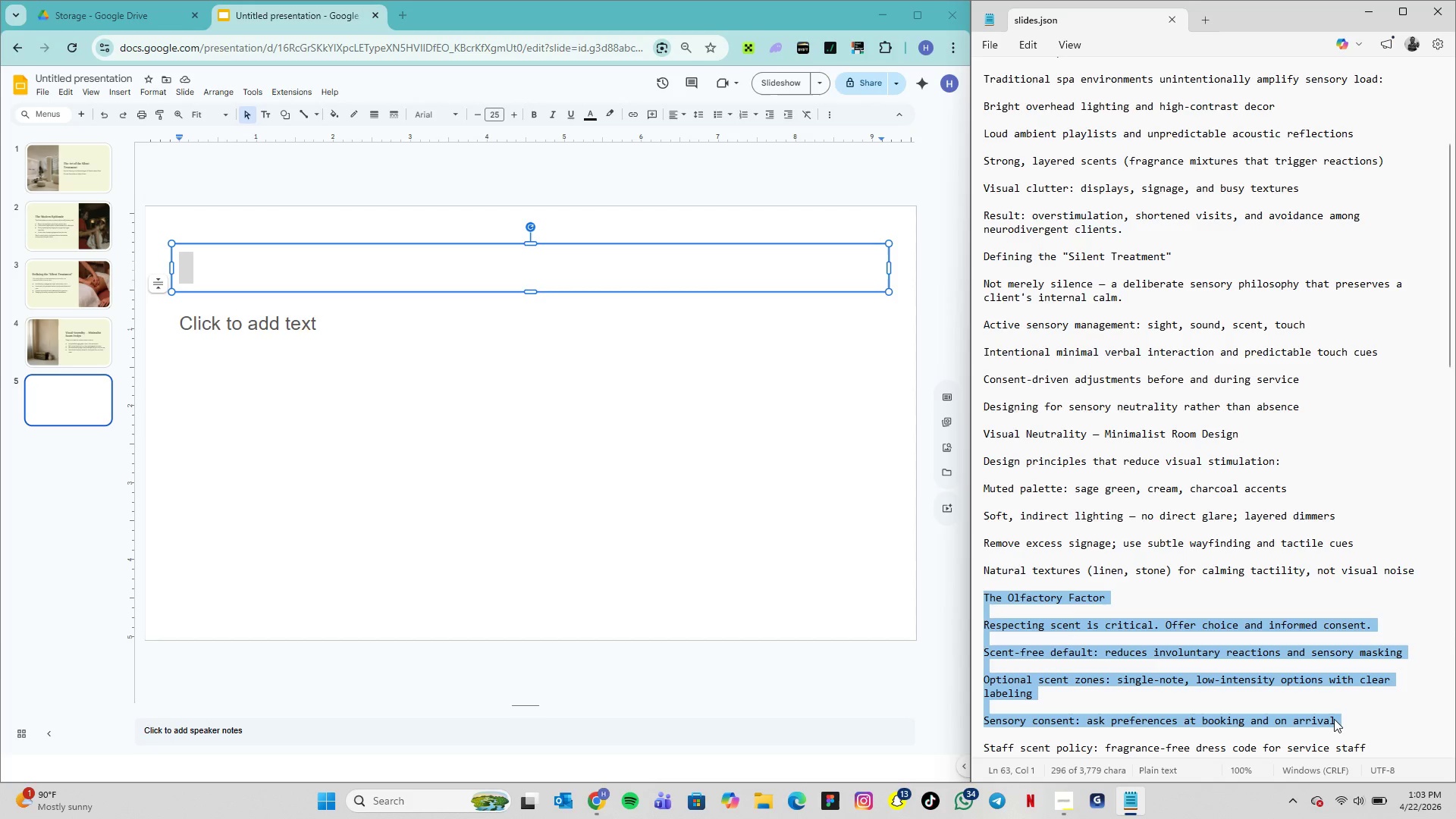 
key(Control+C)
 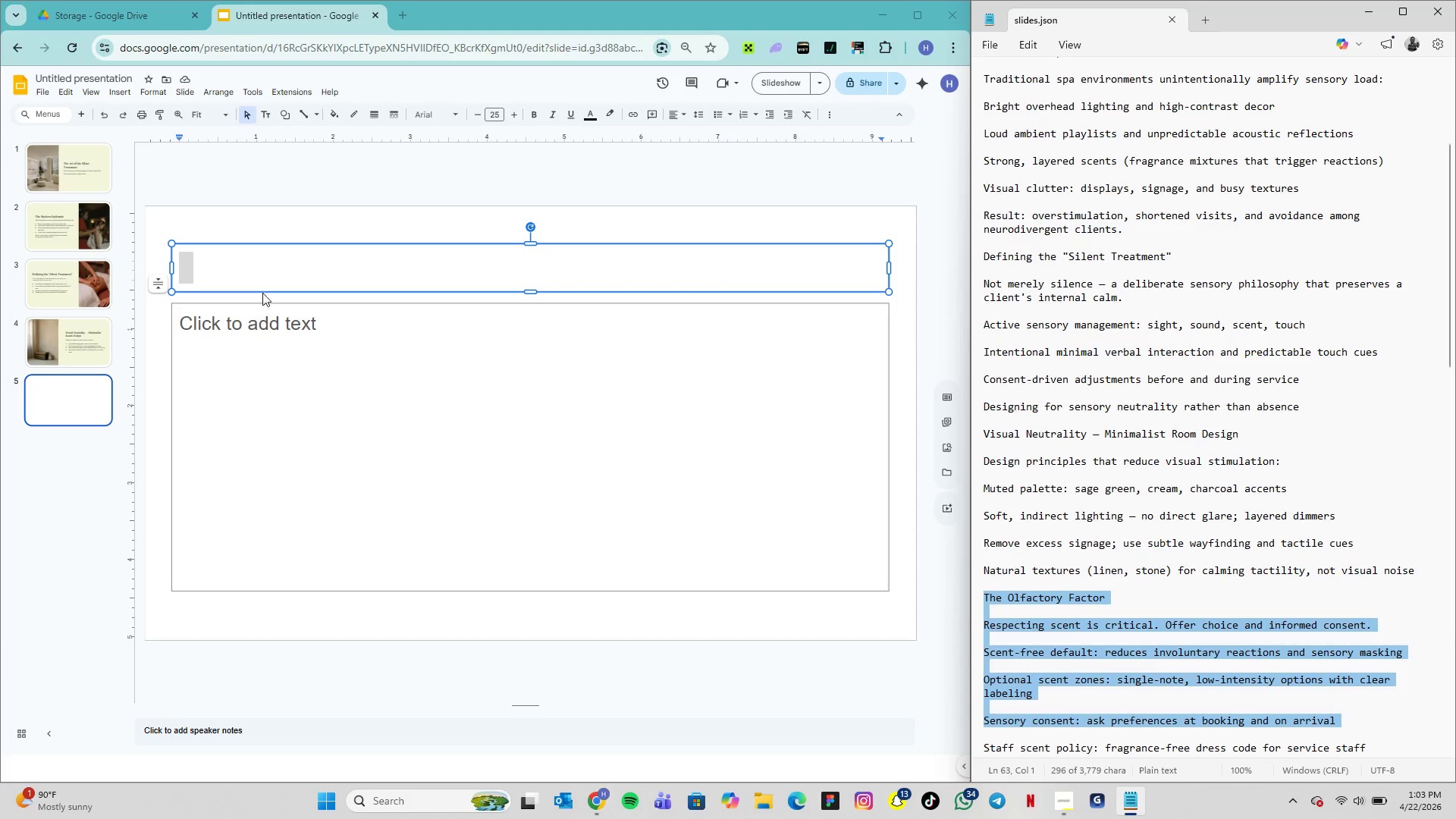 
left_click([257, 282])
 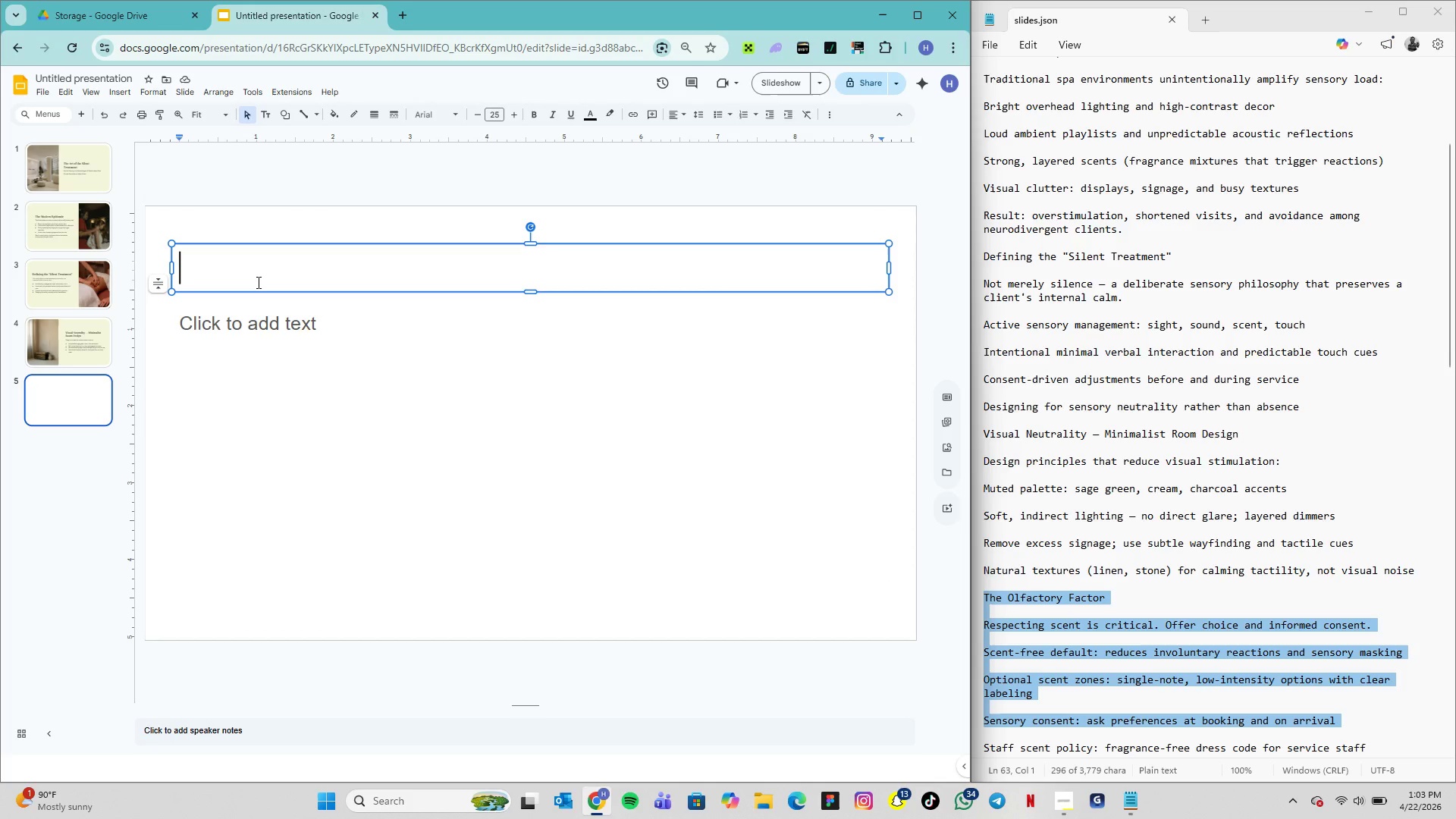 
key(Control+V)
 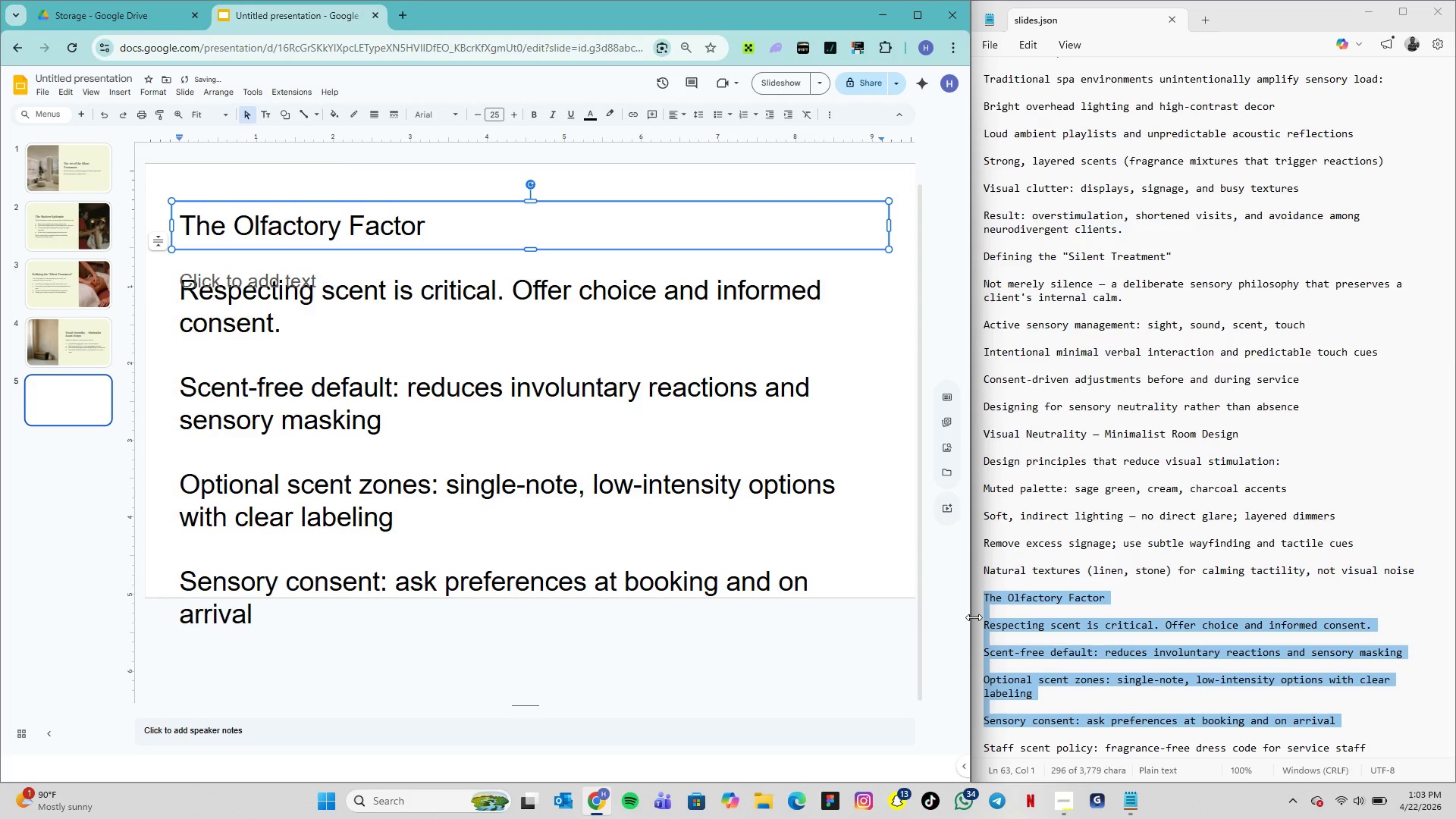 
scroll: coordinate [1089, 657], scroll_direction: down, amount: 4.0
 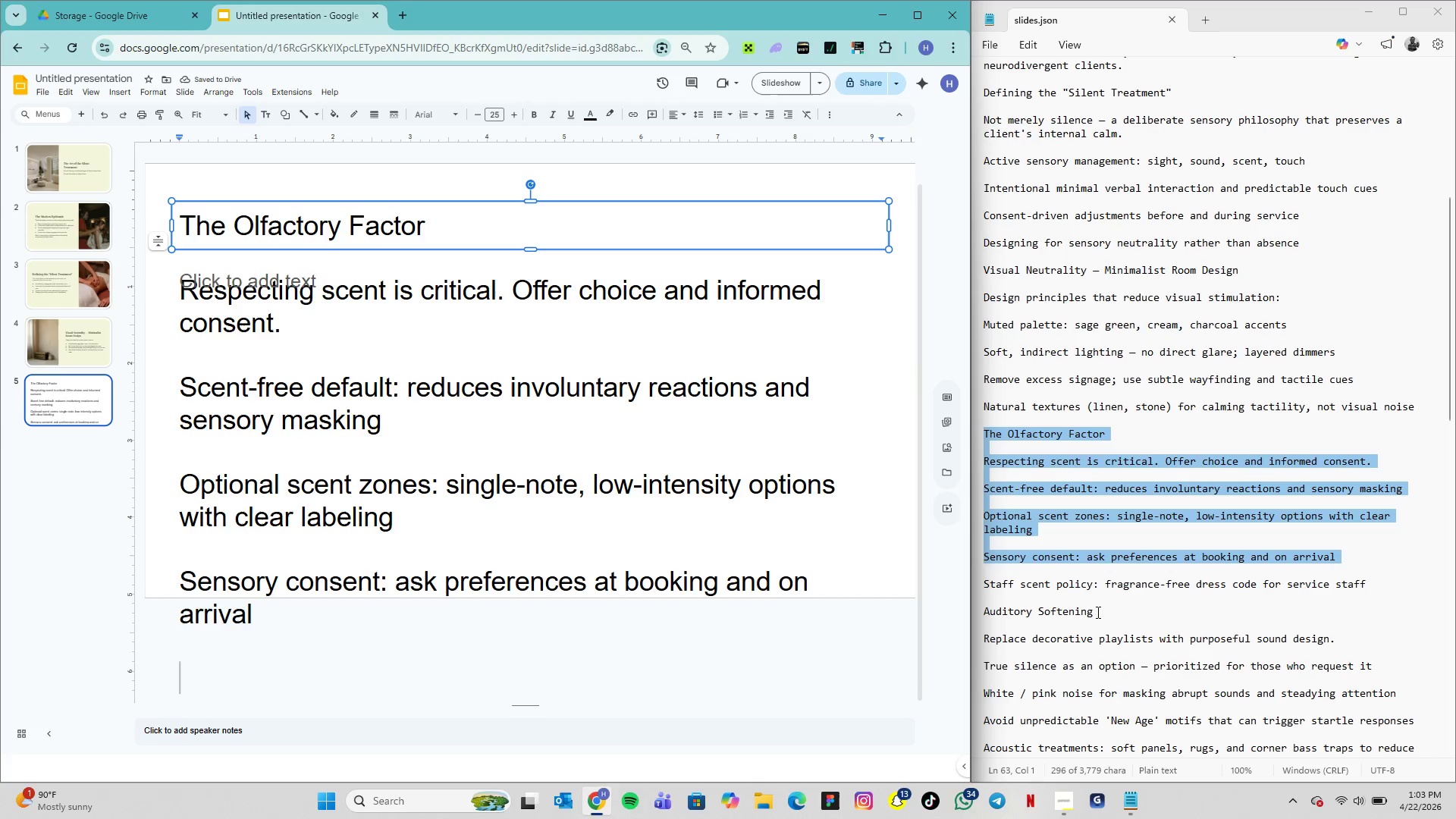 
left_click_drag(start_coordinate=[1090, 611], to_coordinate=[980, 579])
 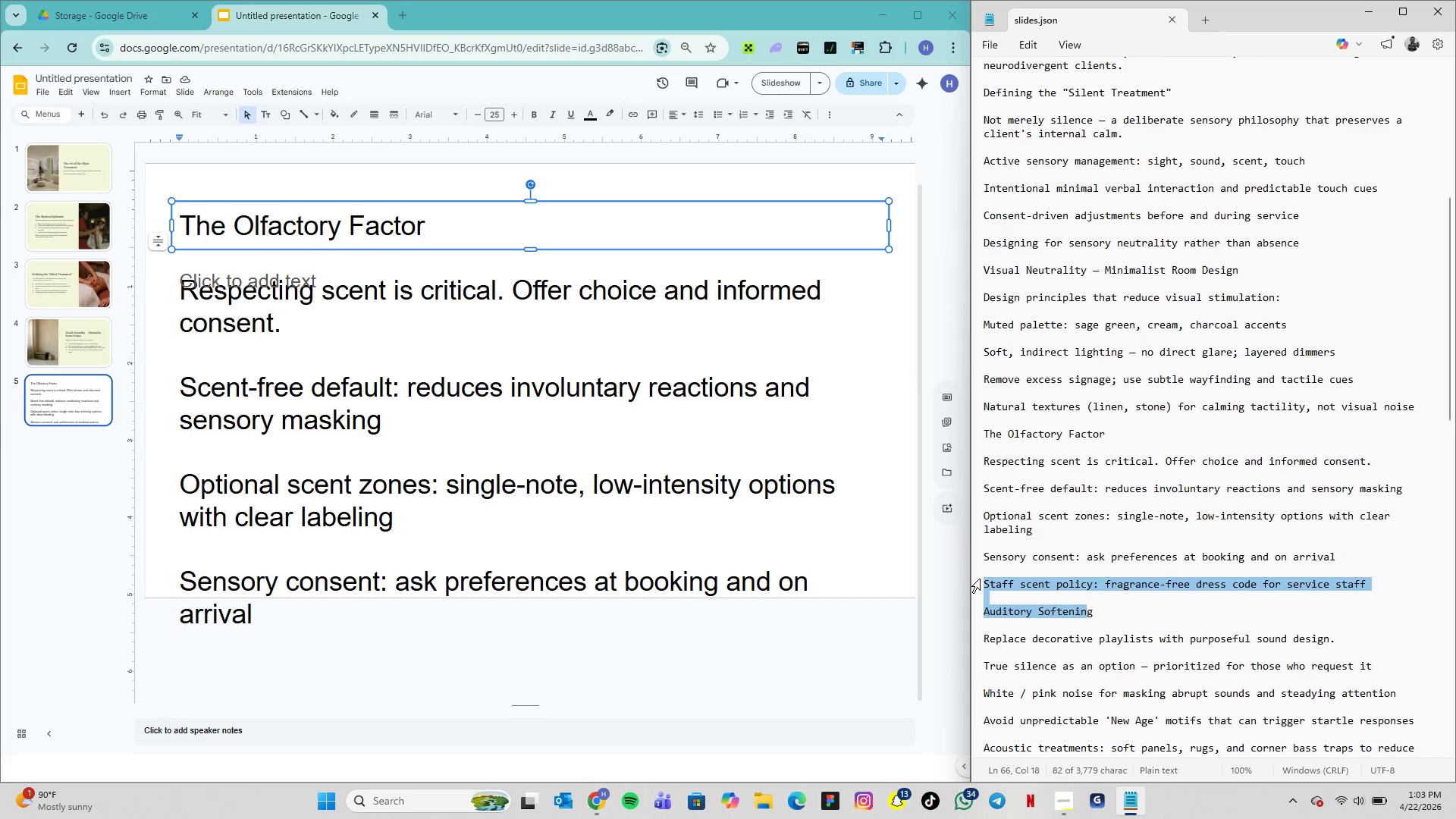 
key(Control+C)
 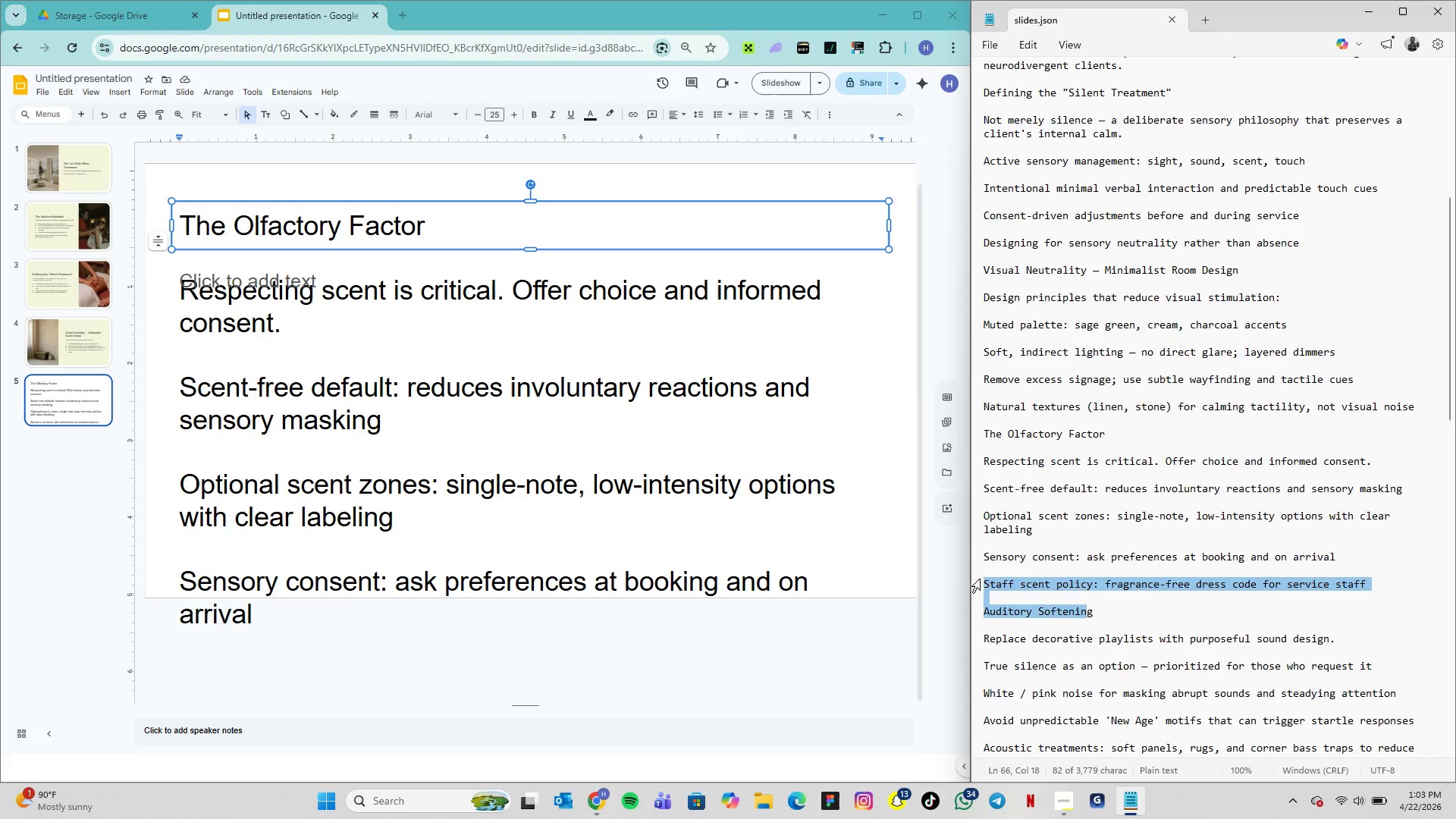 
key(Control+C)
 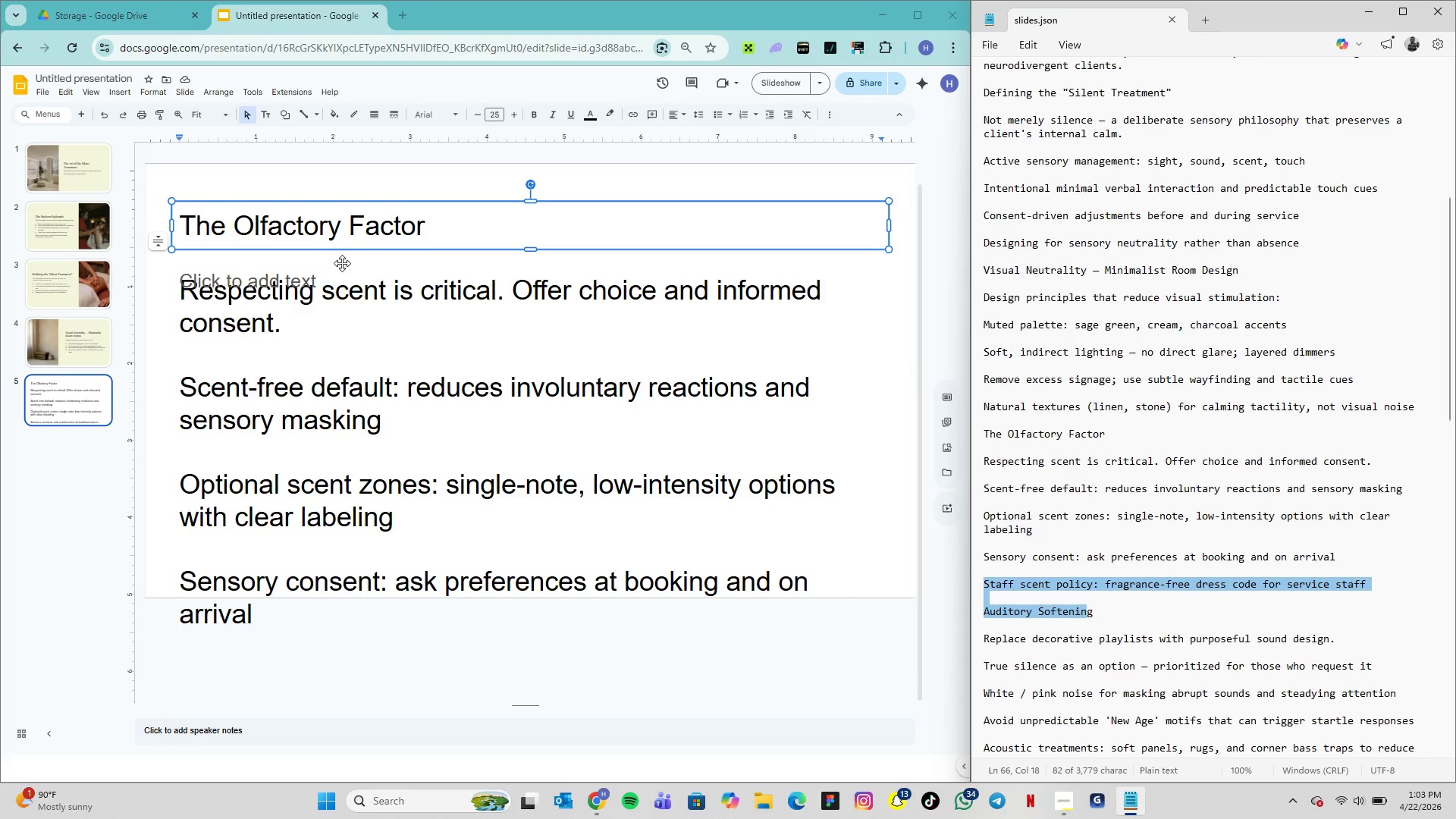 
left_click([344, 263])
 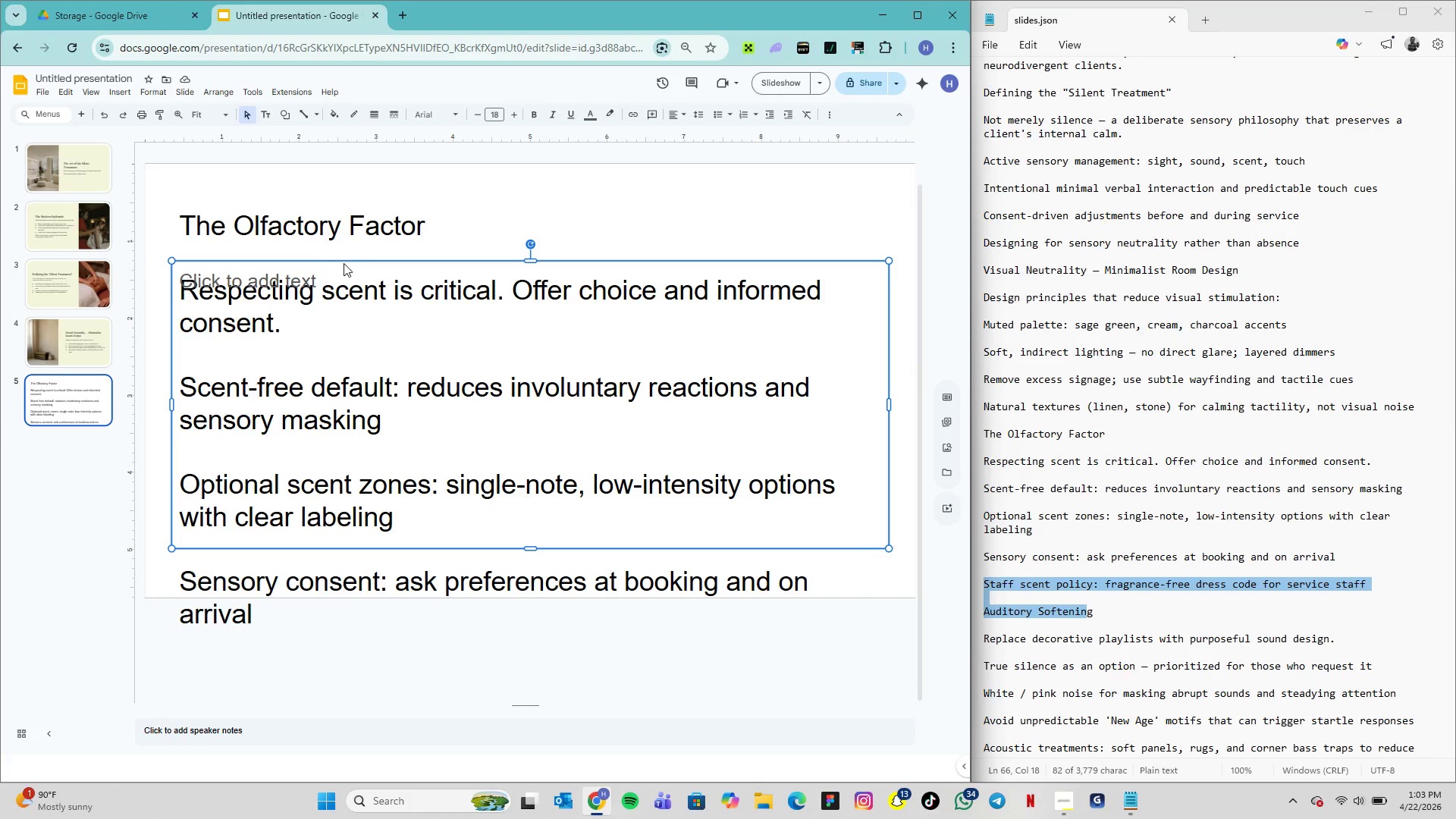 
hold_key(key=ControlLeft, duration=1.66)
 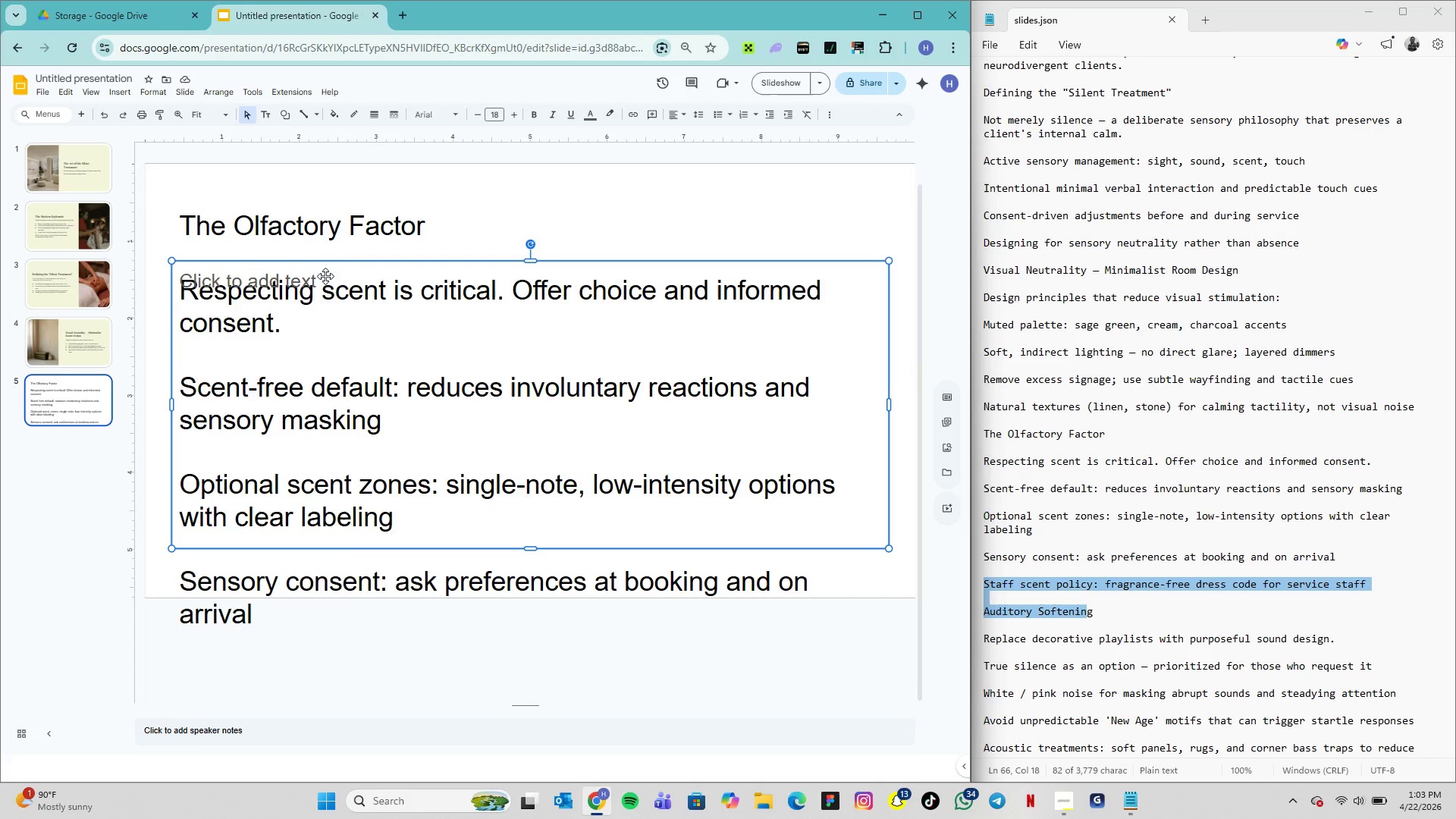 
left_click([325, 276])
 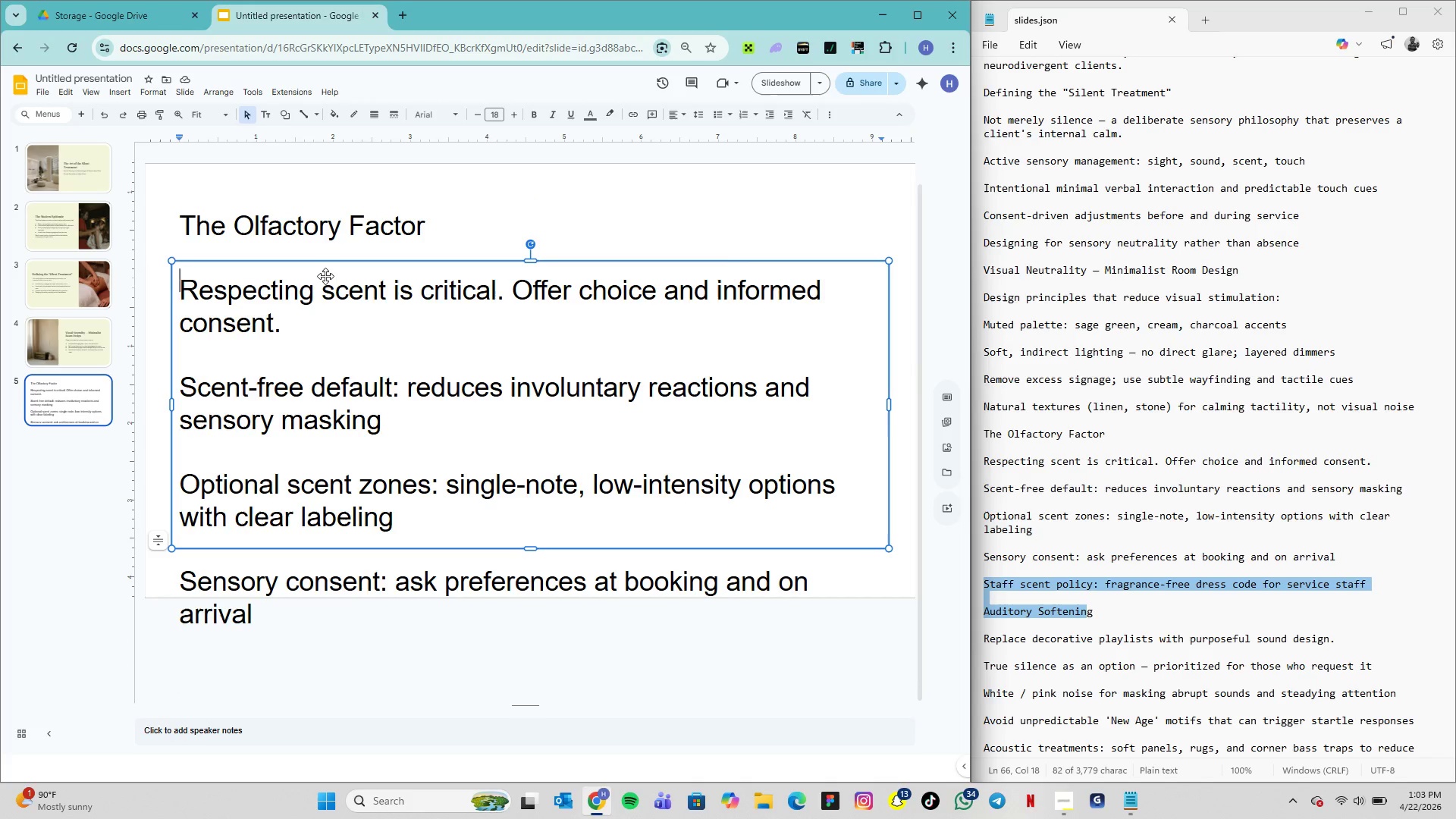 
key(Control+V)
 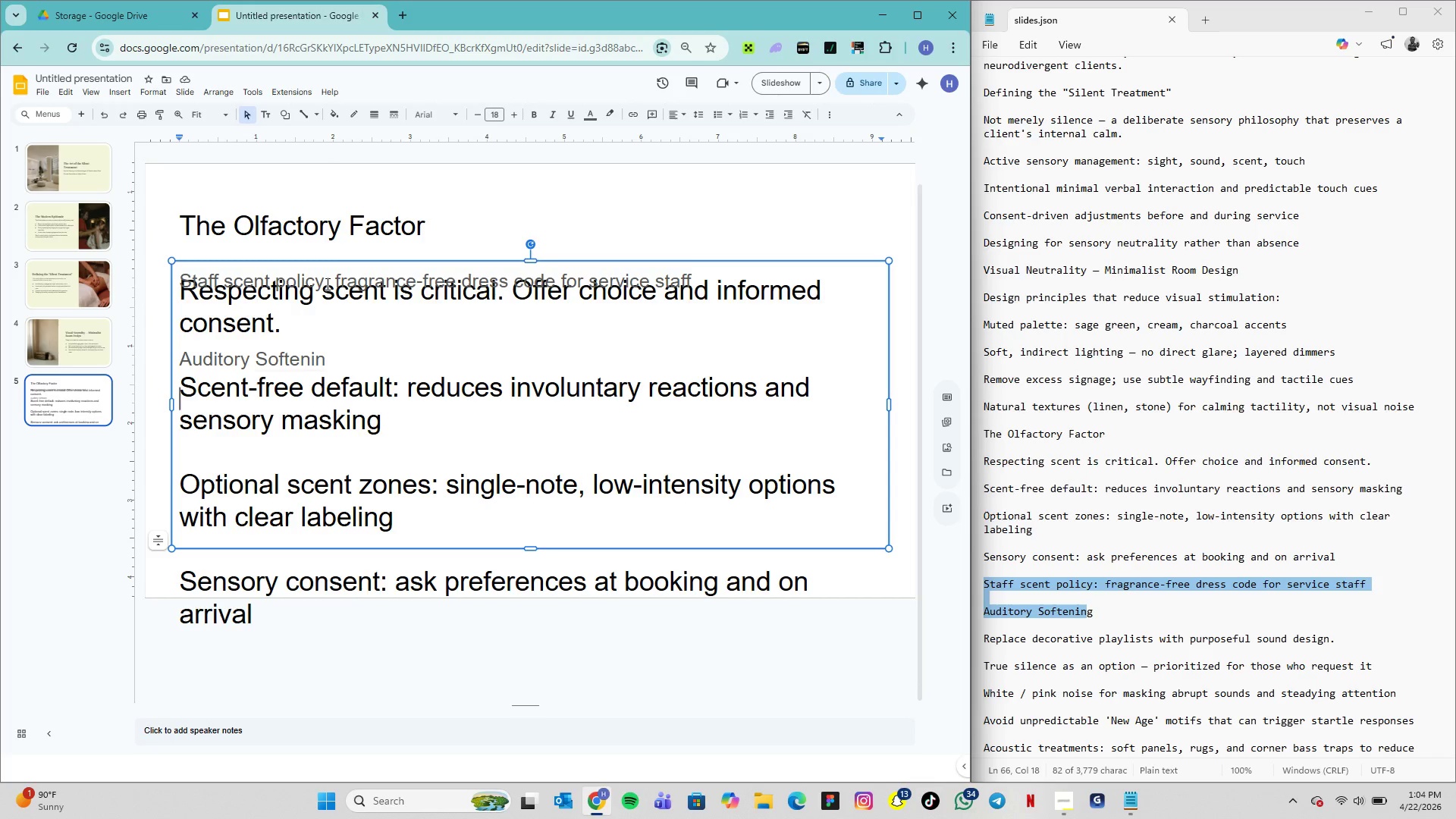 
wait(77.95)
 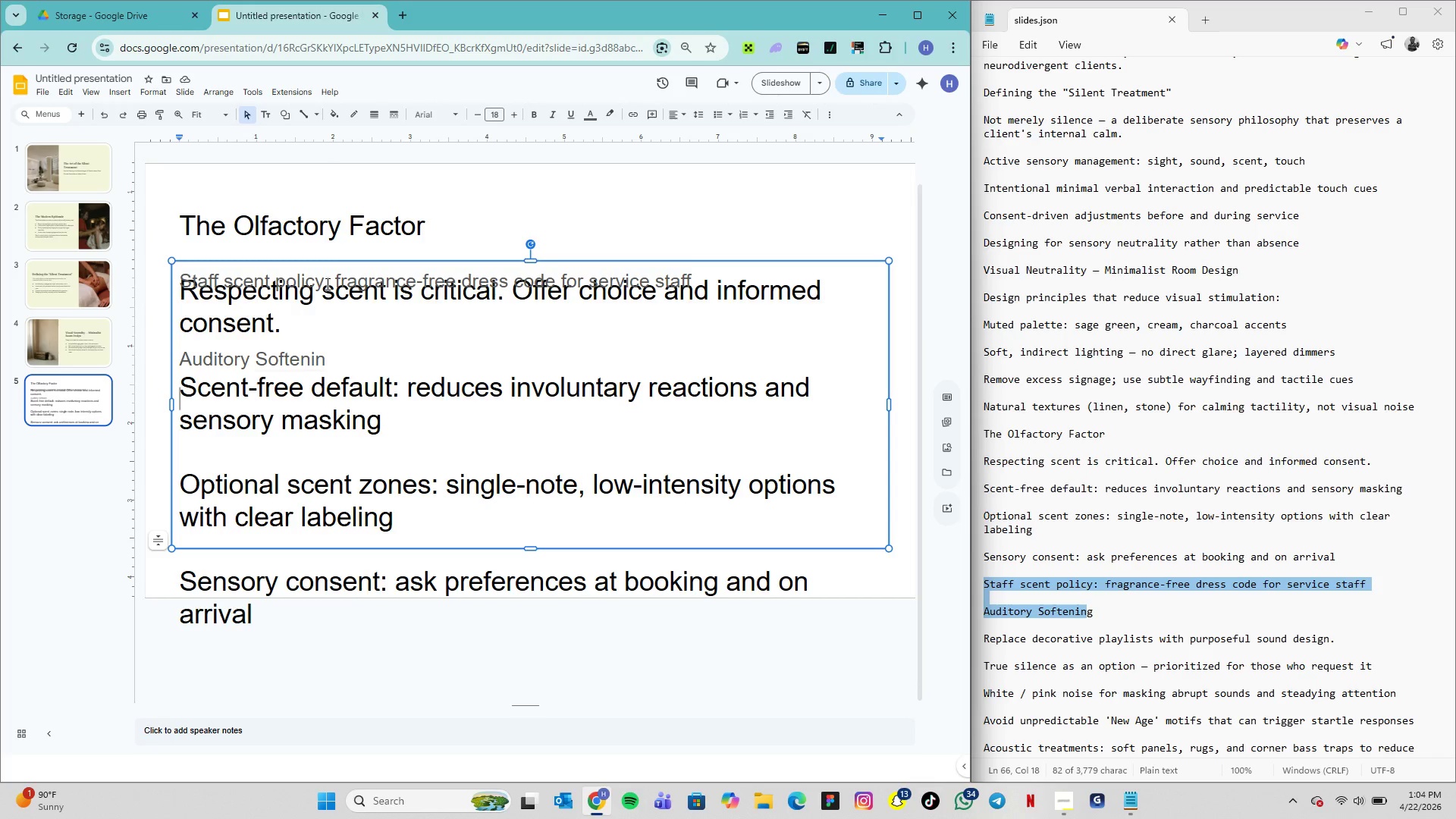 
key(Control+A)
 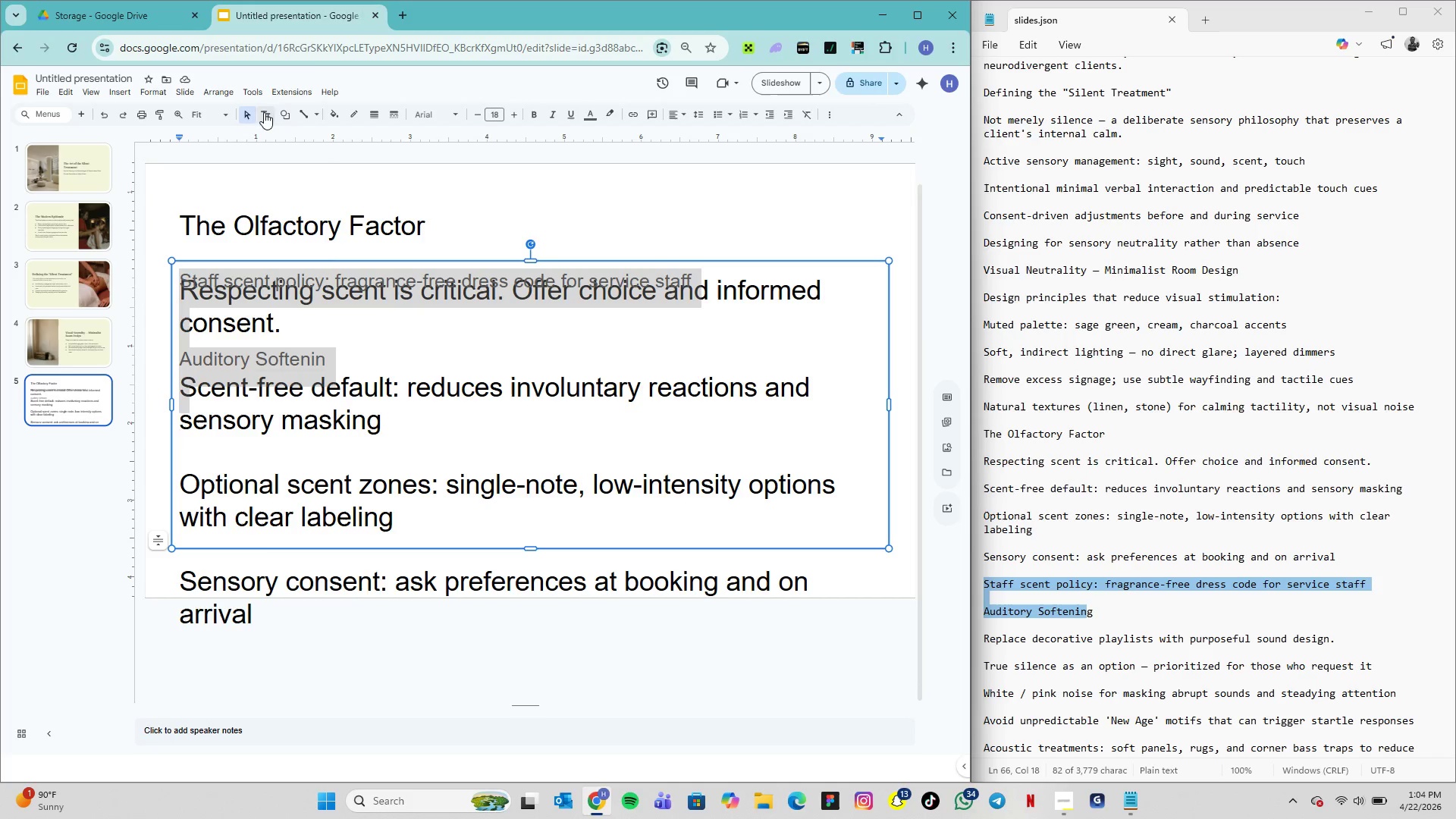 
mouse_move([482, 232])
 